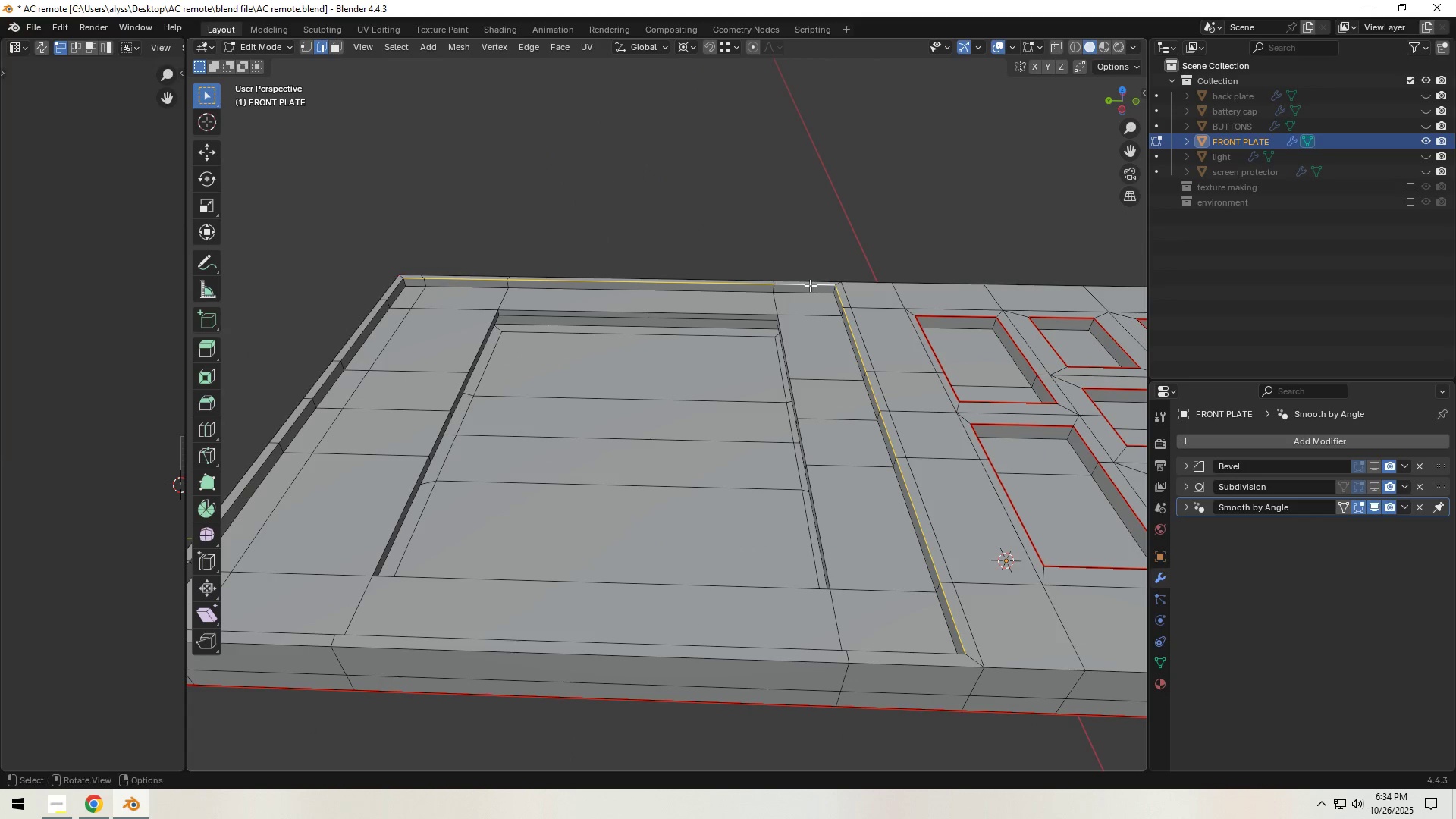 
key(Shift+ShiftLeft)
 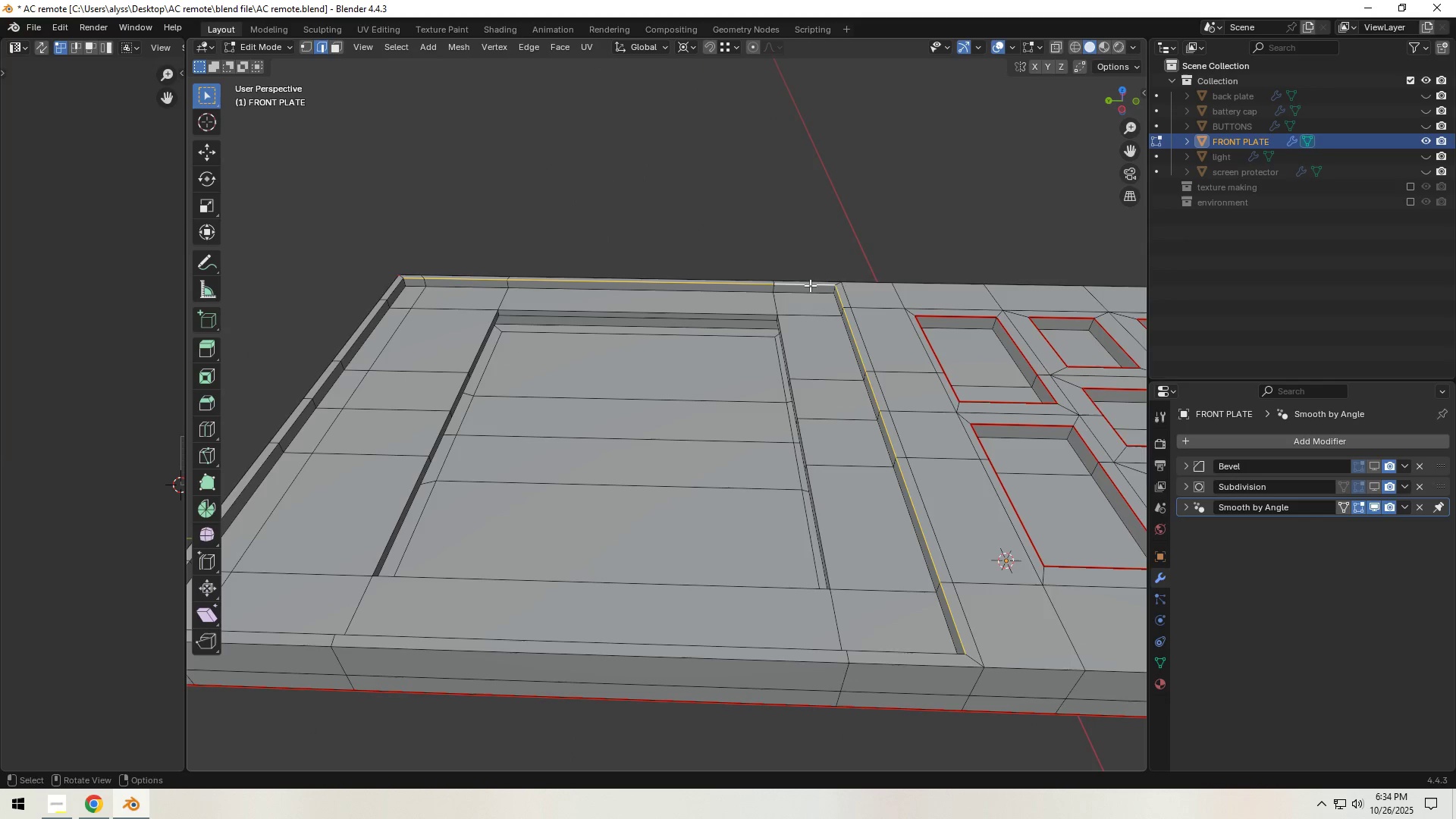 
key(Shift+ShiftLeft)
 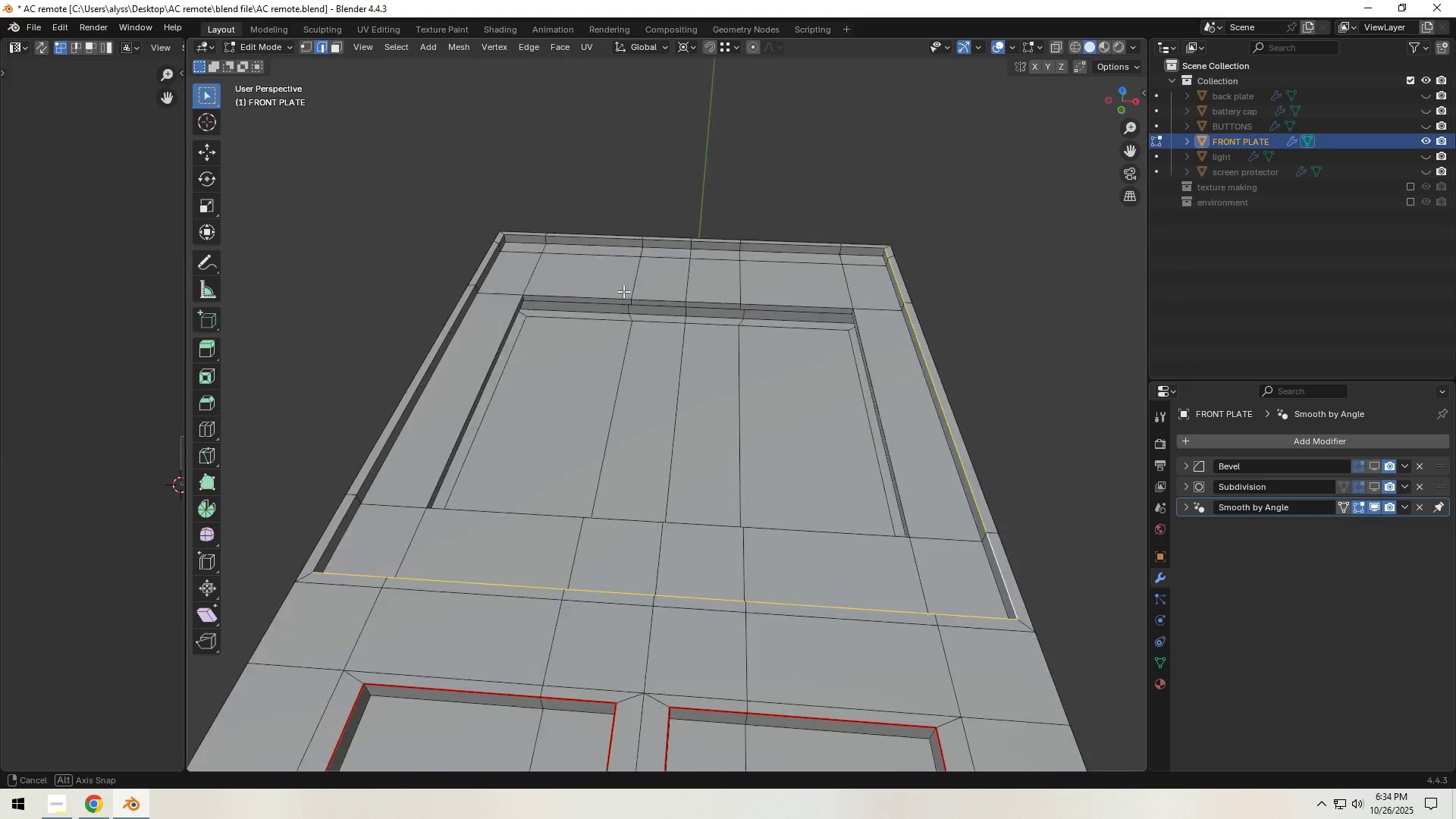 
hold_key(key=ShiftLeft, duration=1.5)
left_click([888, 260])
 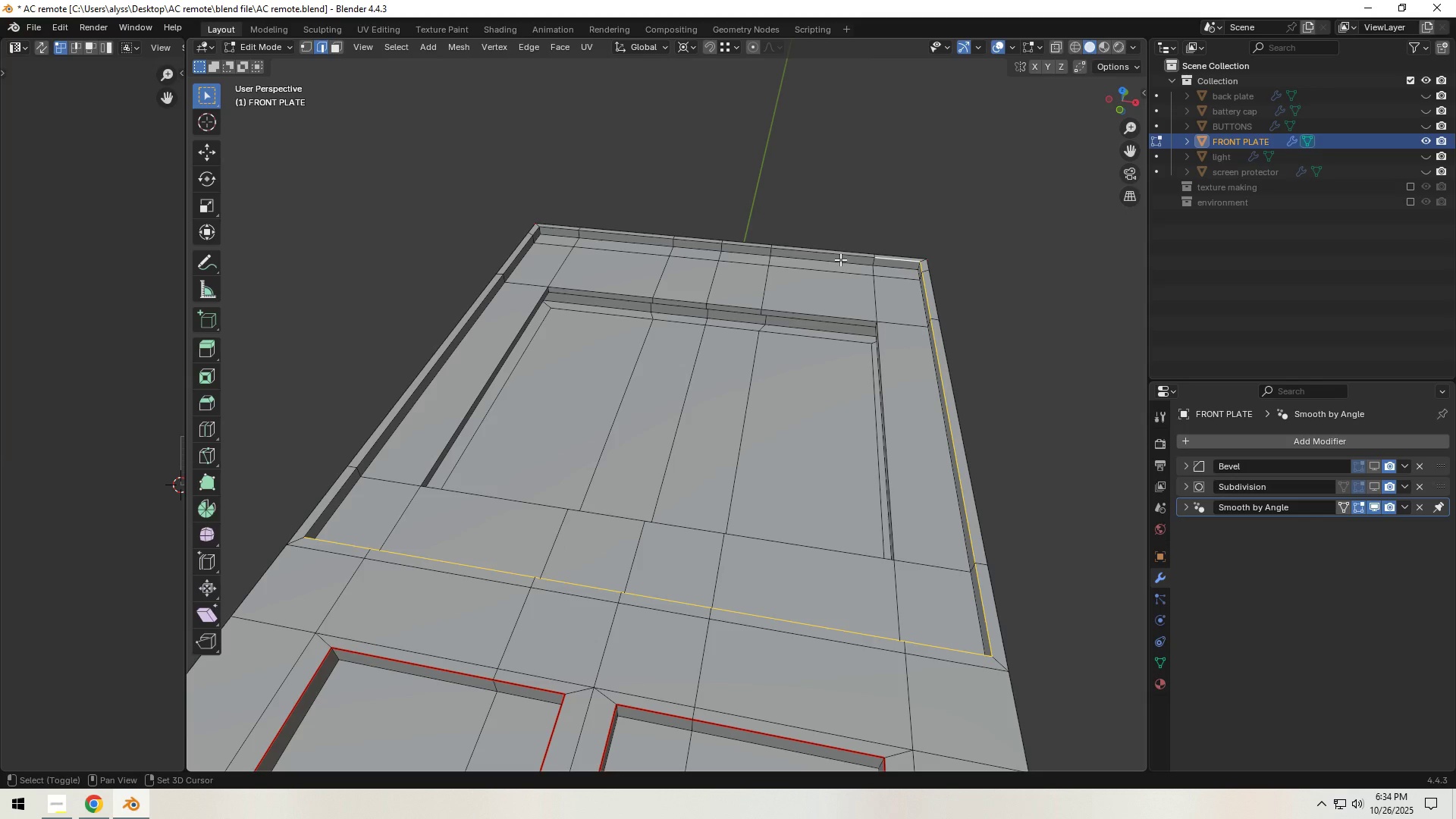 
left_click([840, 259])
 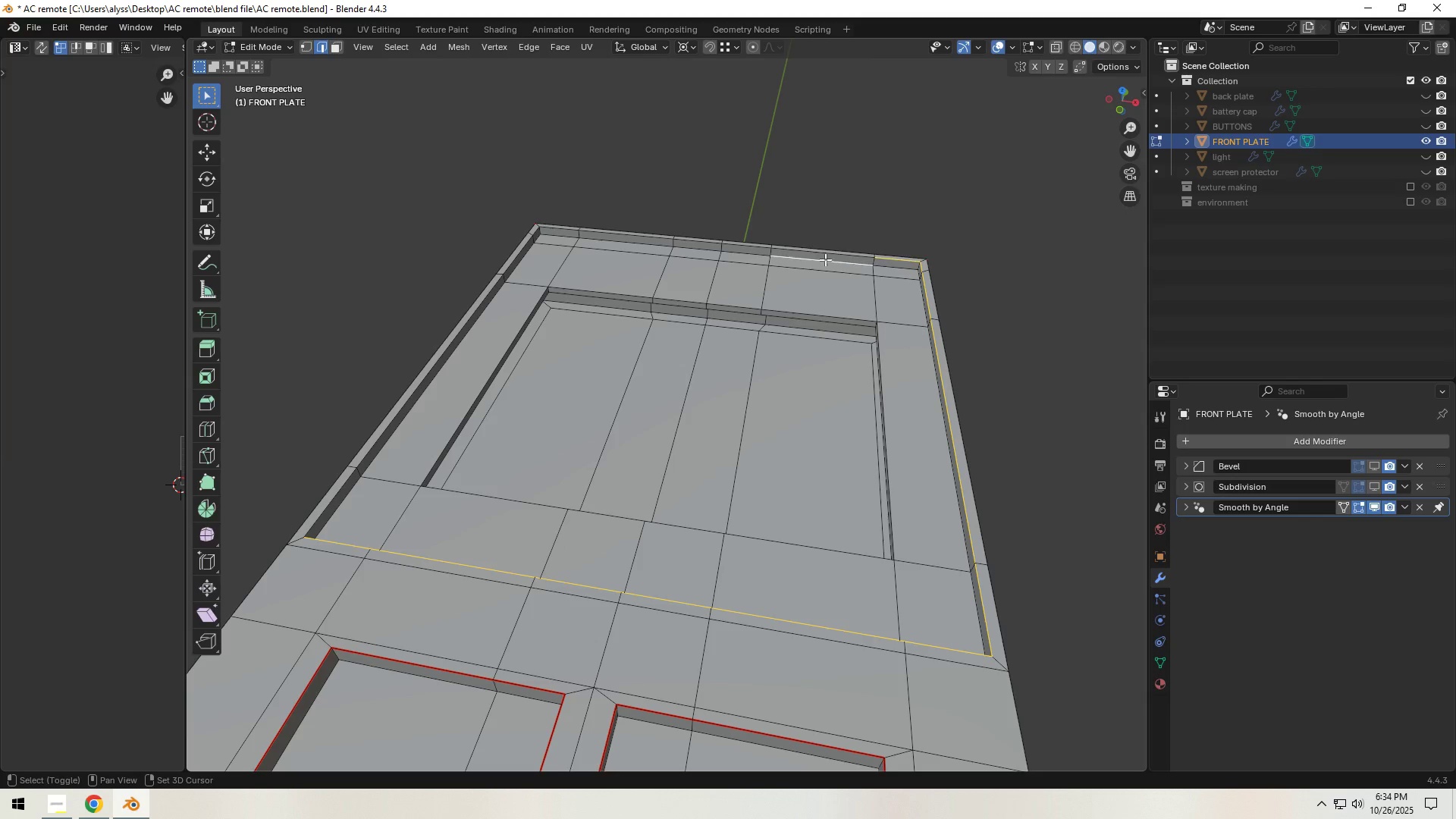 
hold_key(key=ShiftLeft, duration=1.5)
left_click([785, 258])
 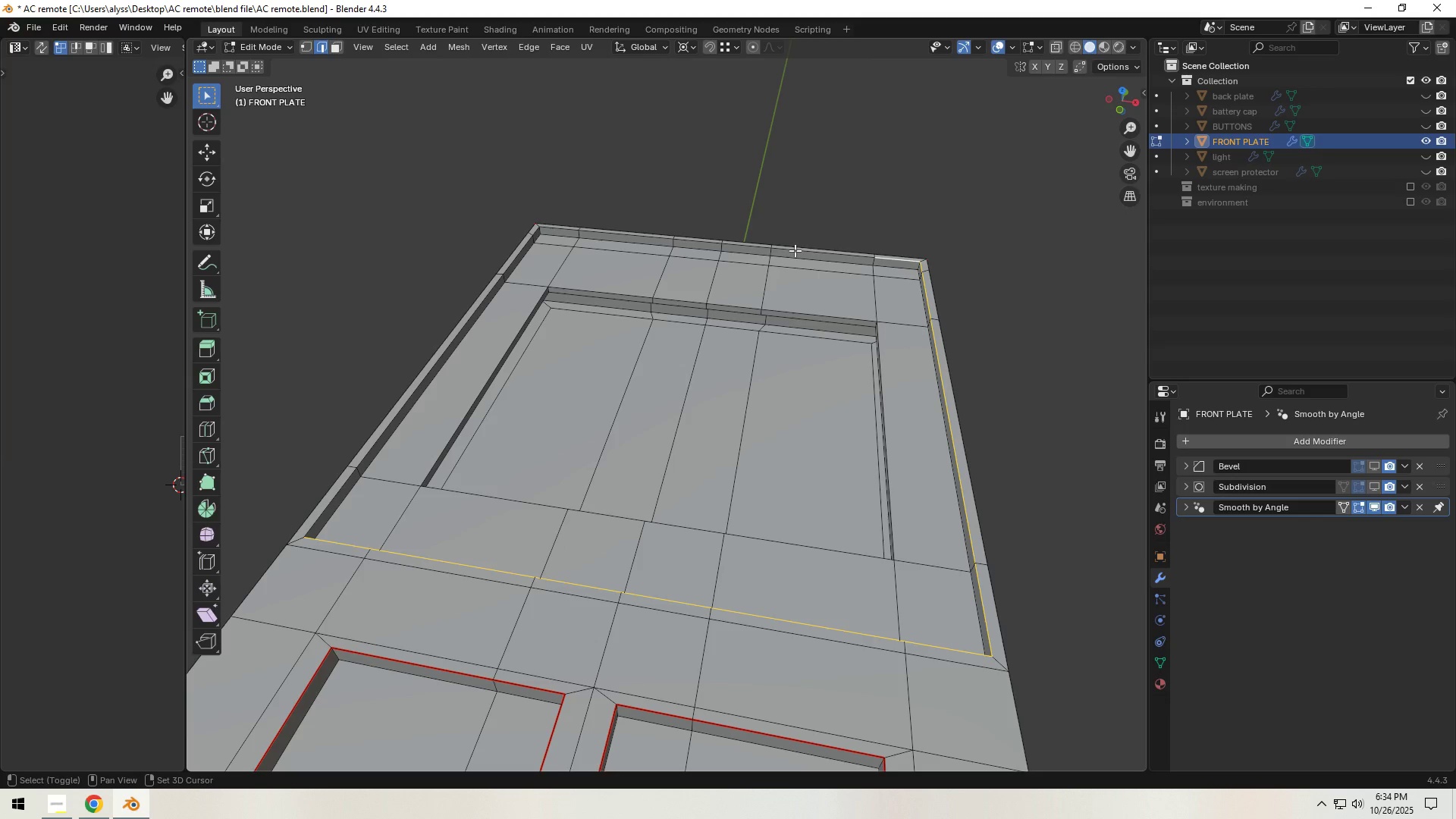 
left_click([795, 250])
 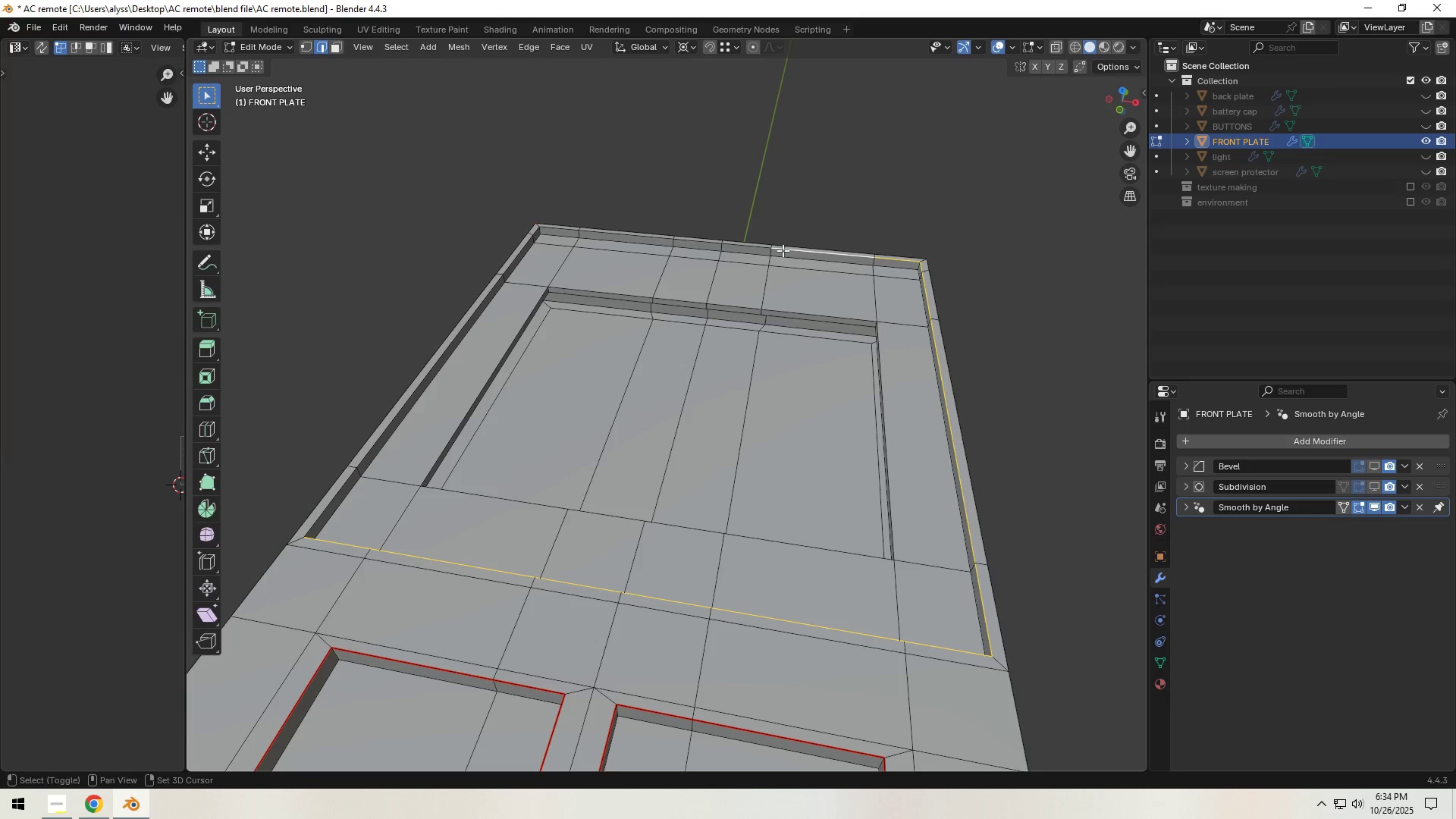 
hold_key(key=ShiftLeft, duration=1.52)
left_click([746, 247])
 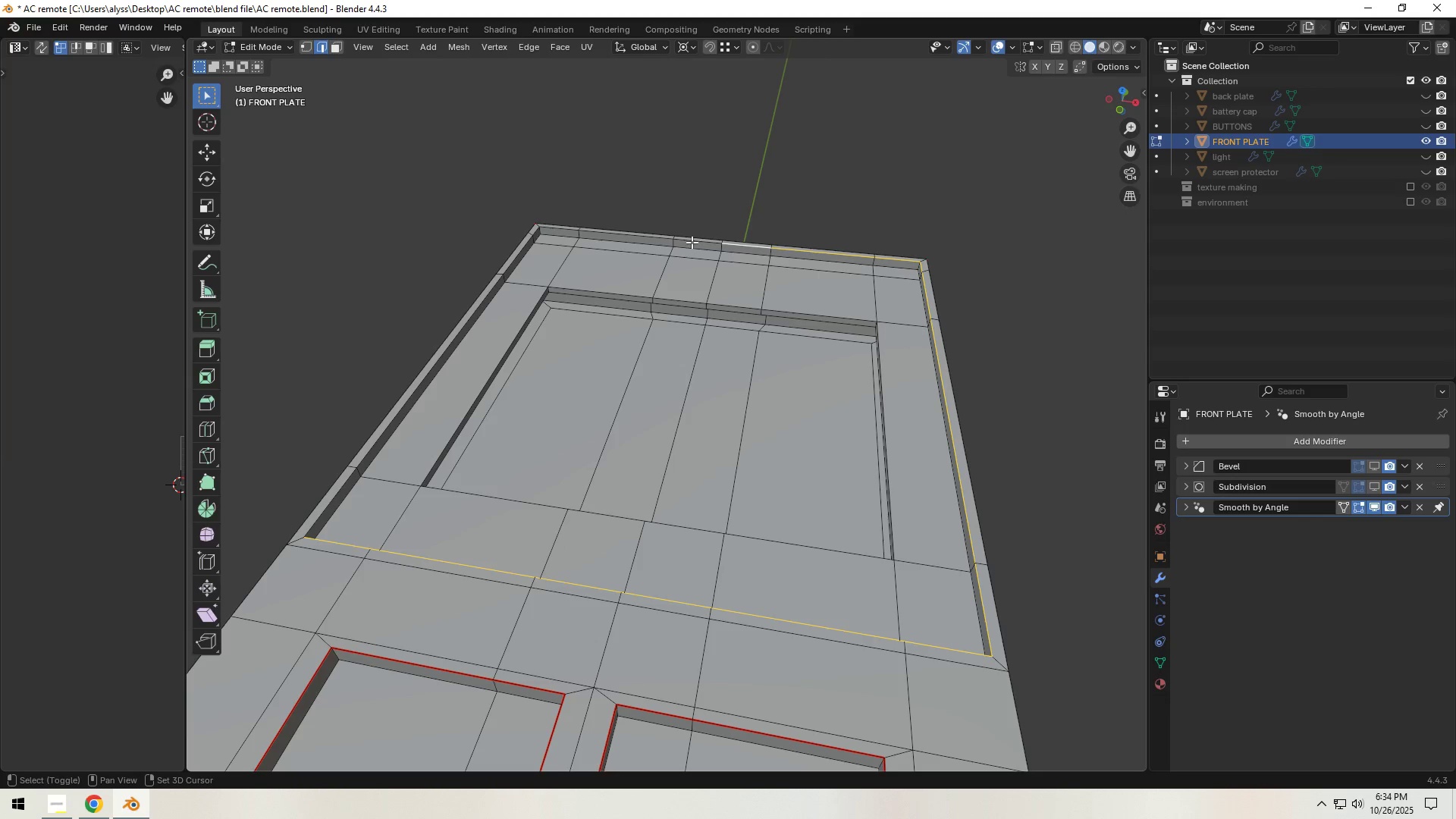 
left_click([692, 242])
 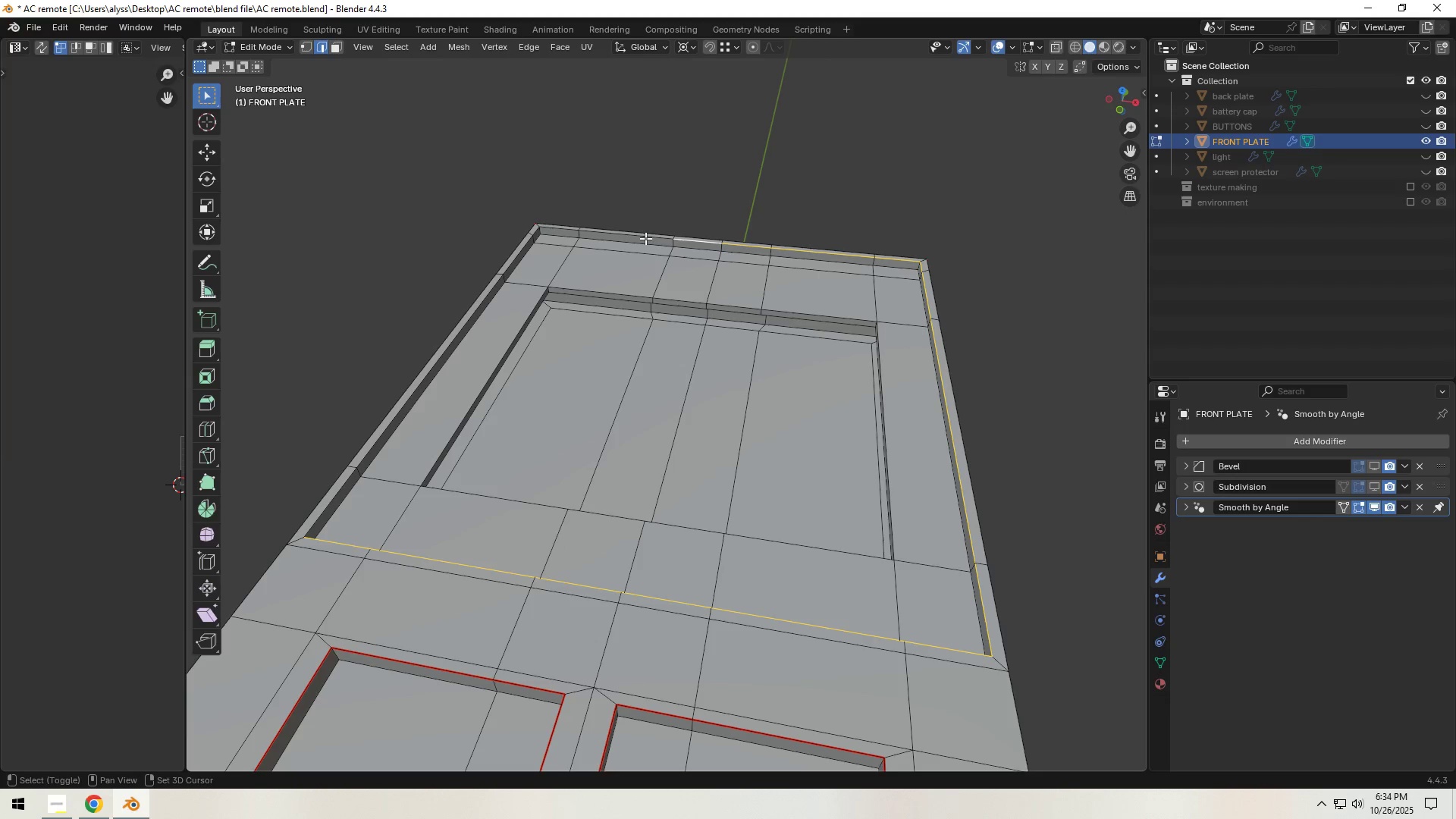 
hold_key(key=ShiftLeft, duration=1.08)
left_click([558, 230])
 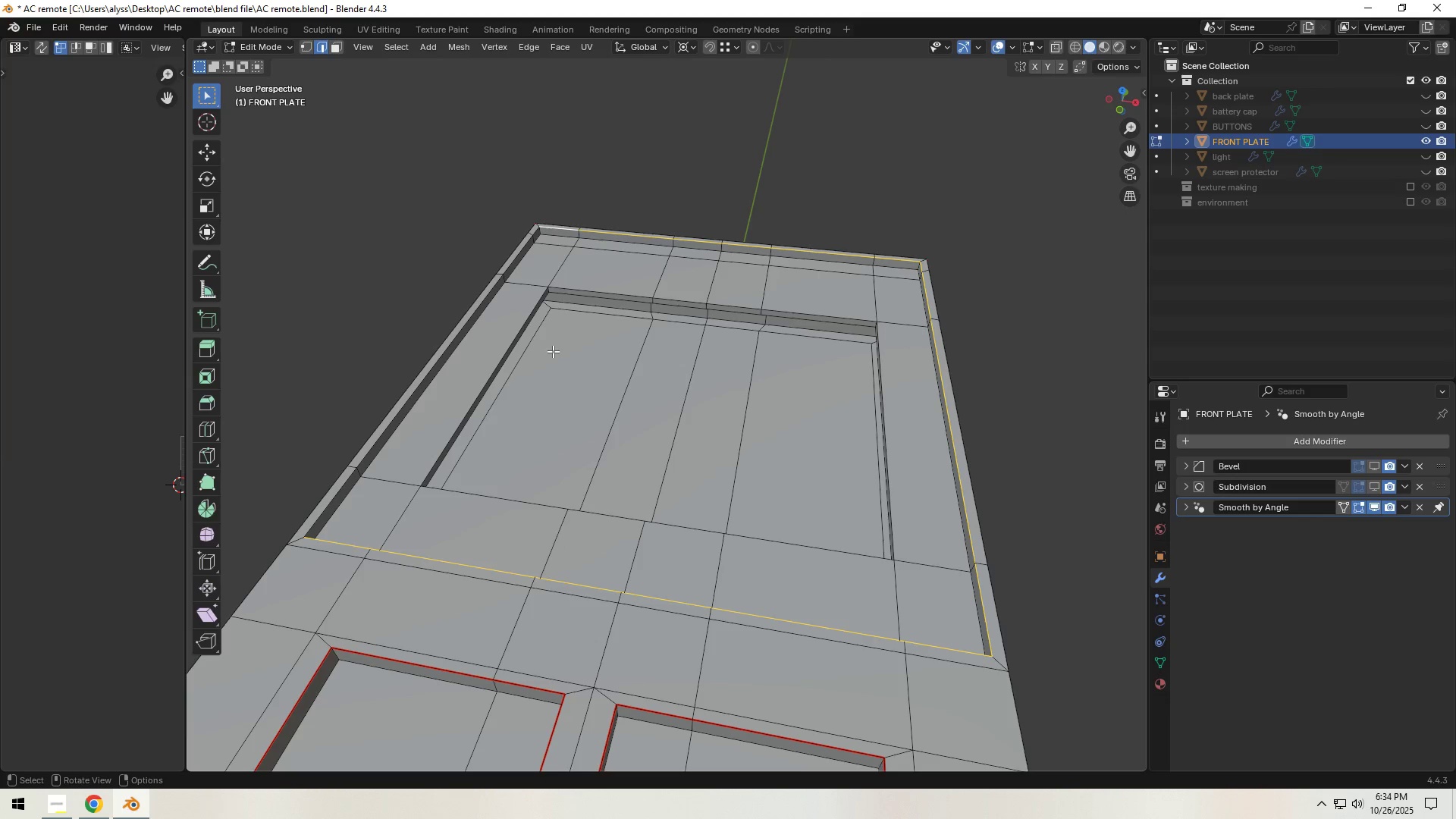 
key(Alt+AltLeft)
 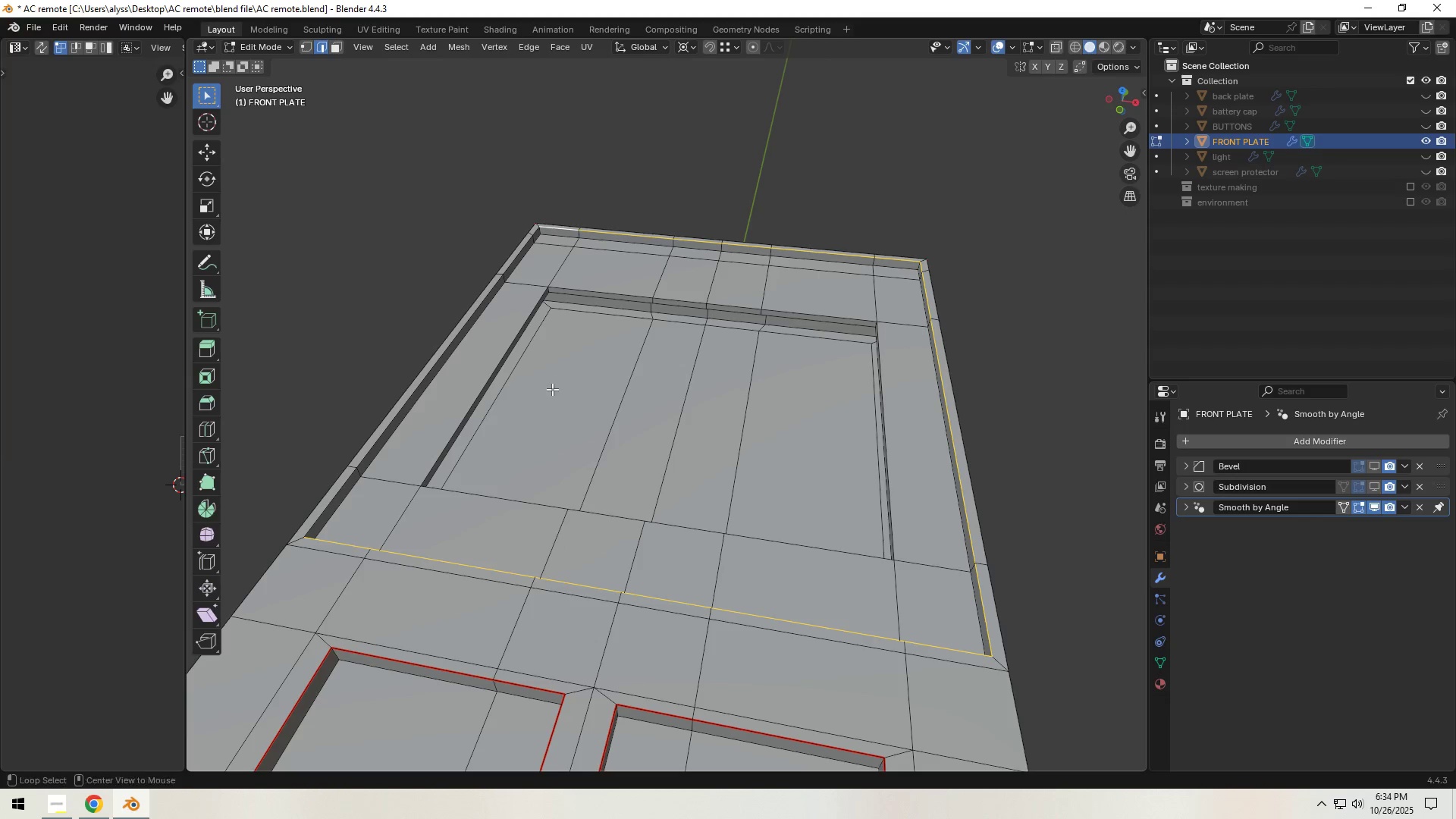 
key(Alt+Tab)
 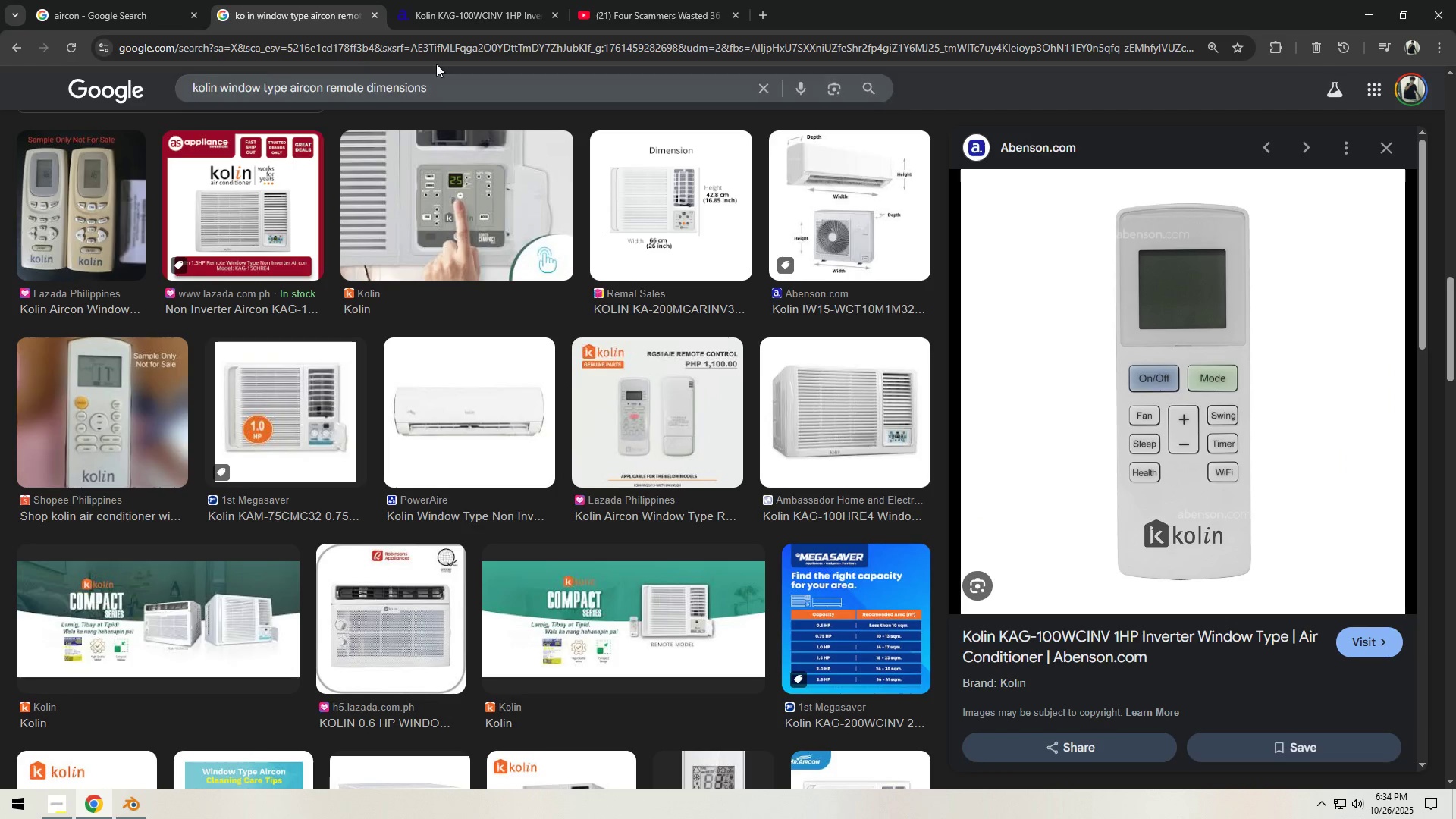 
left_click([685, 0])
 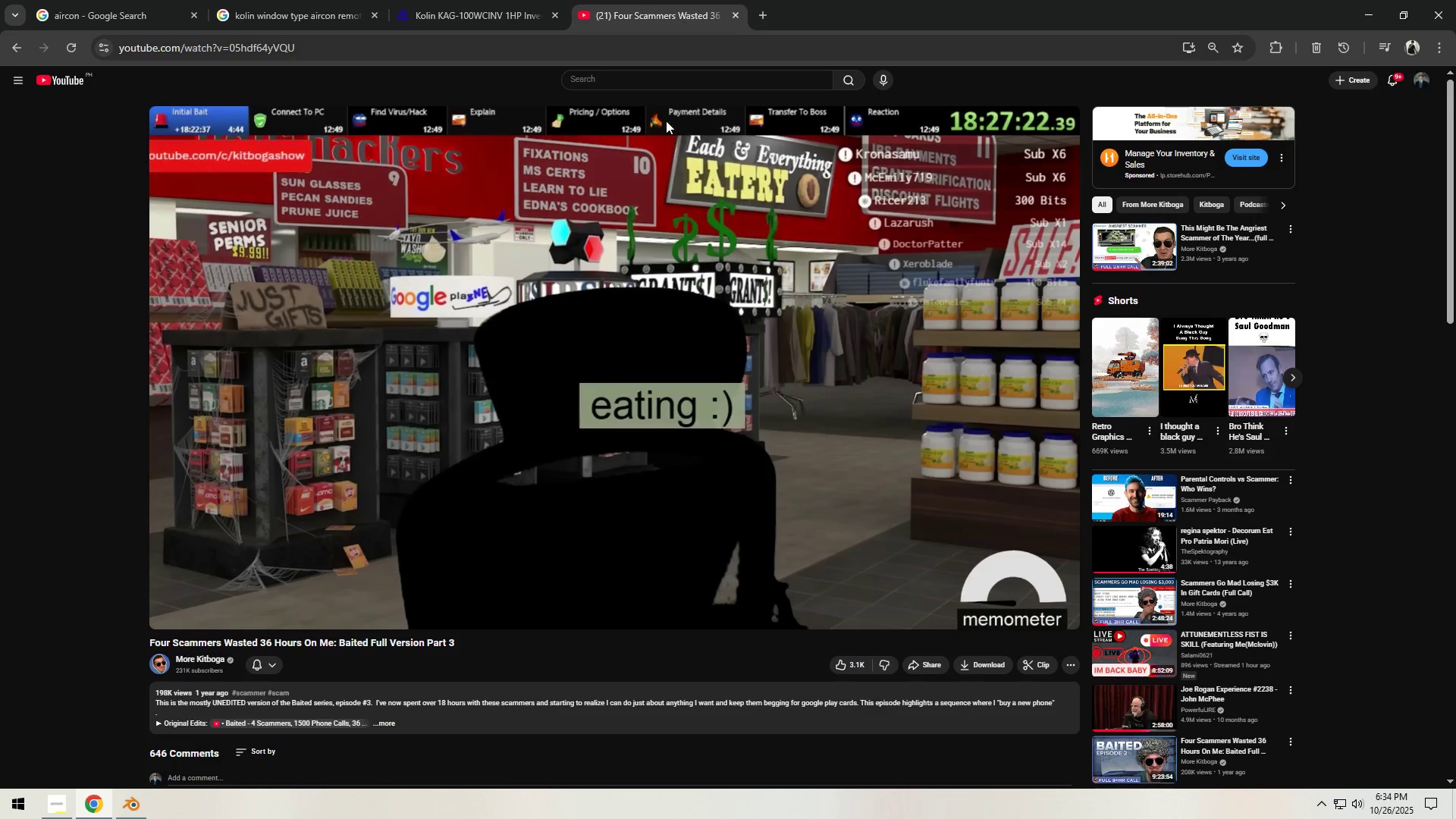 
left_click_drag(start_coordinate=[674, 230], to_coordinate=[677, 237])
 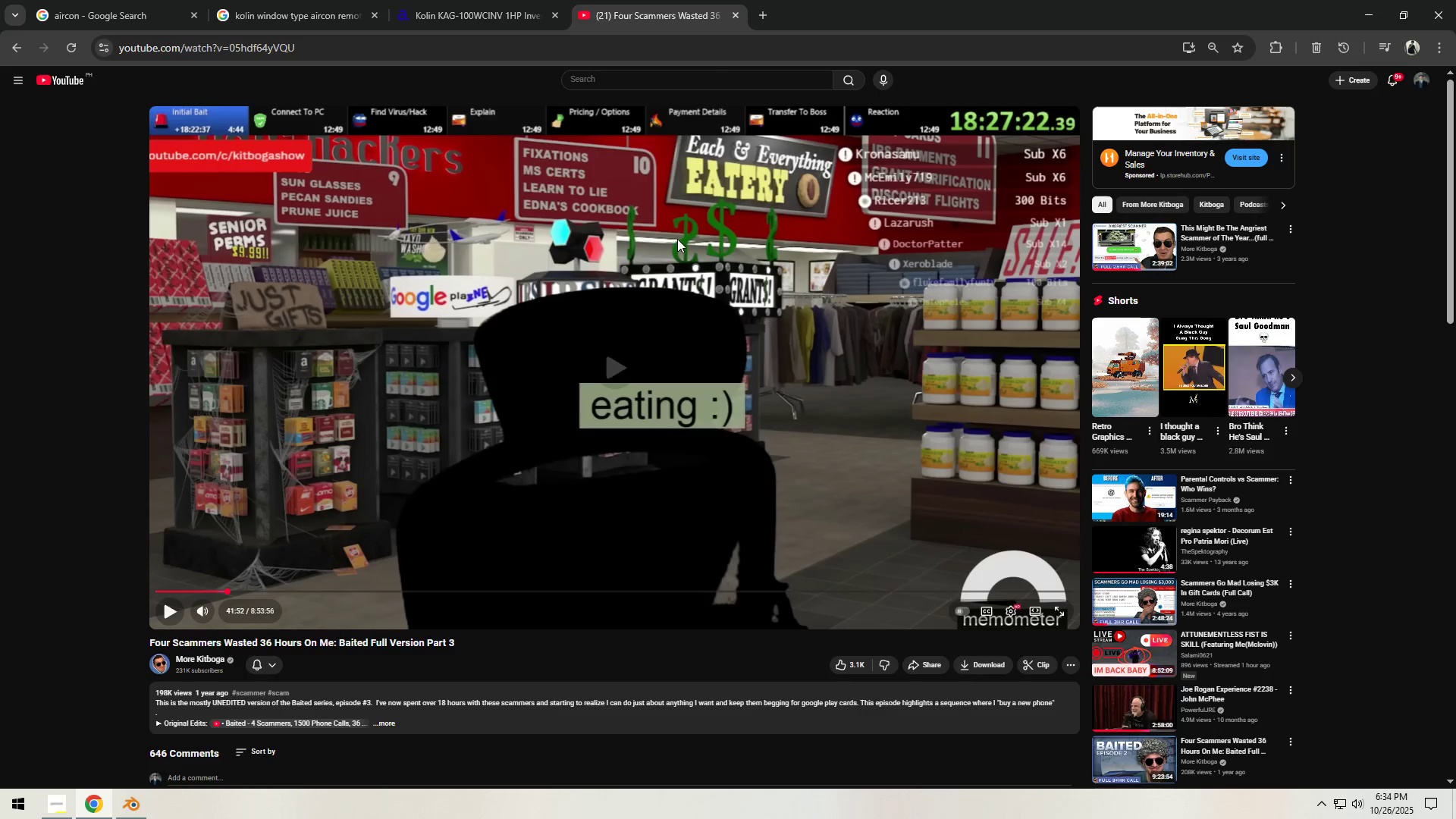 
key(Alt+AltLeft)
 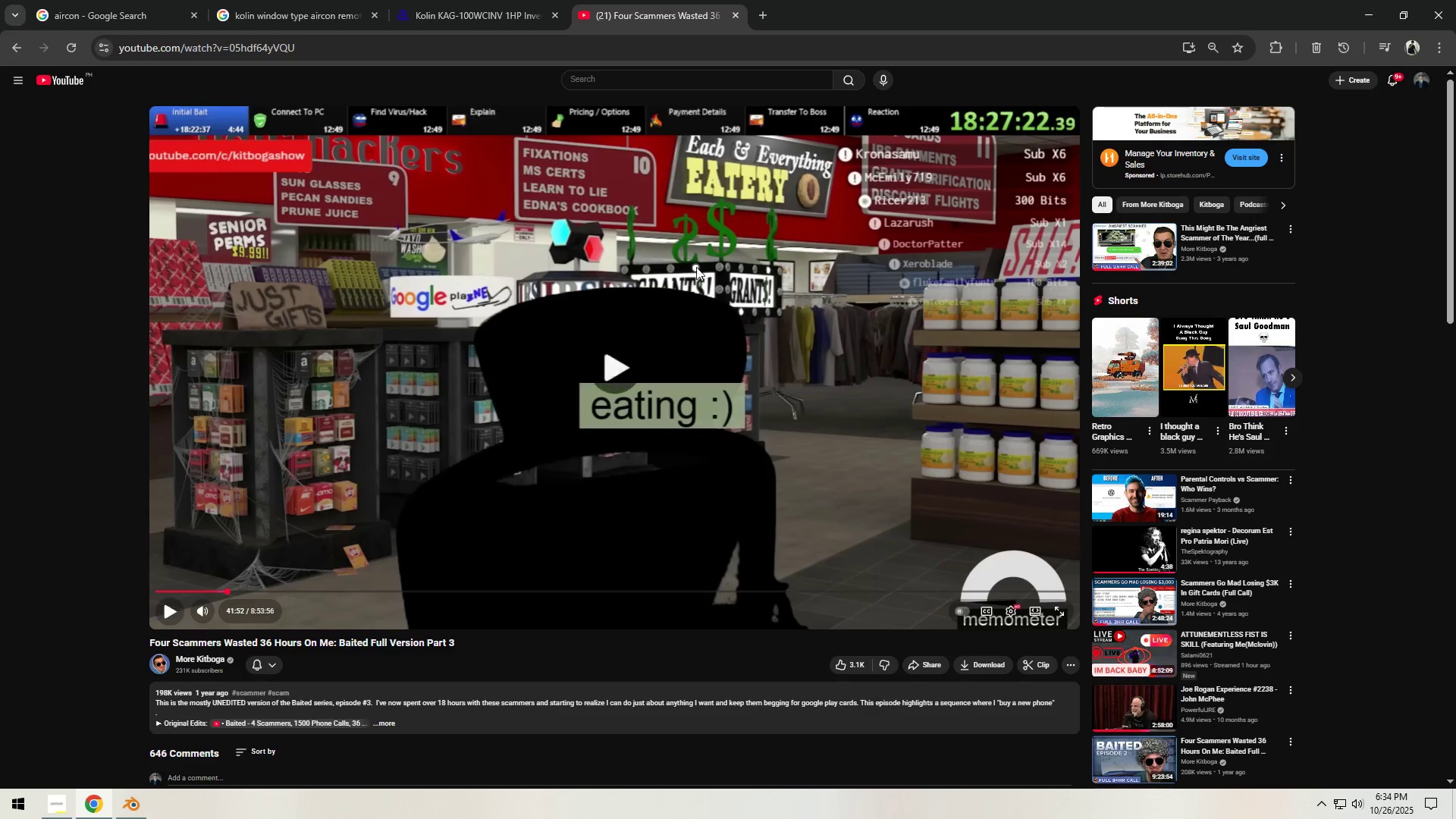 
key(Alt+Tab)
 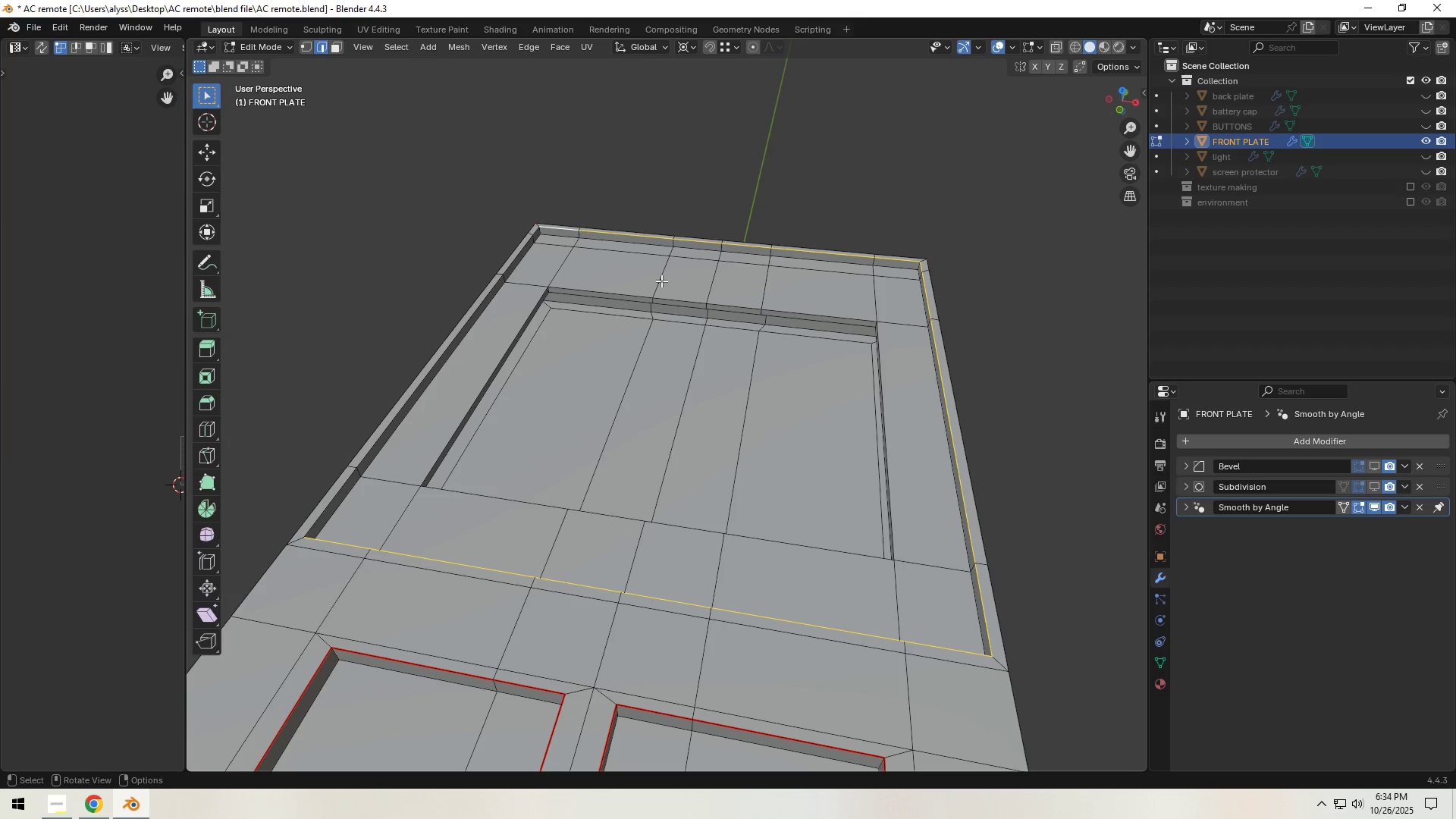 
hold_key(key=ShiftLeft, duration=1.53)
left_click([535, 233])
 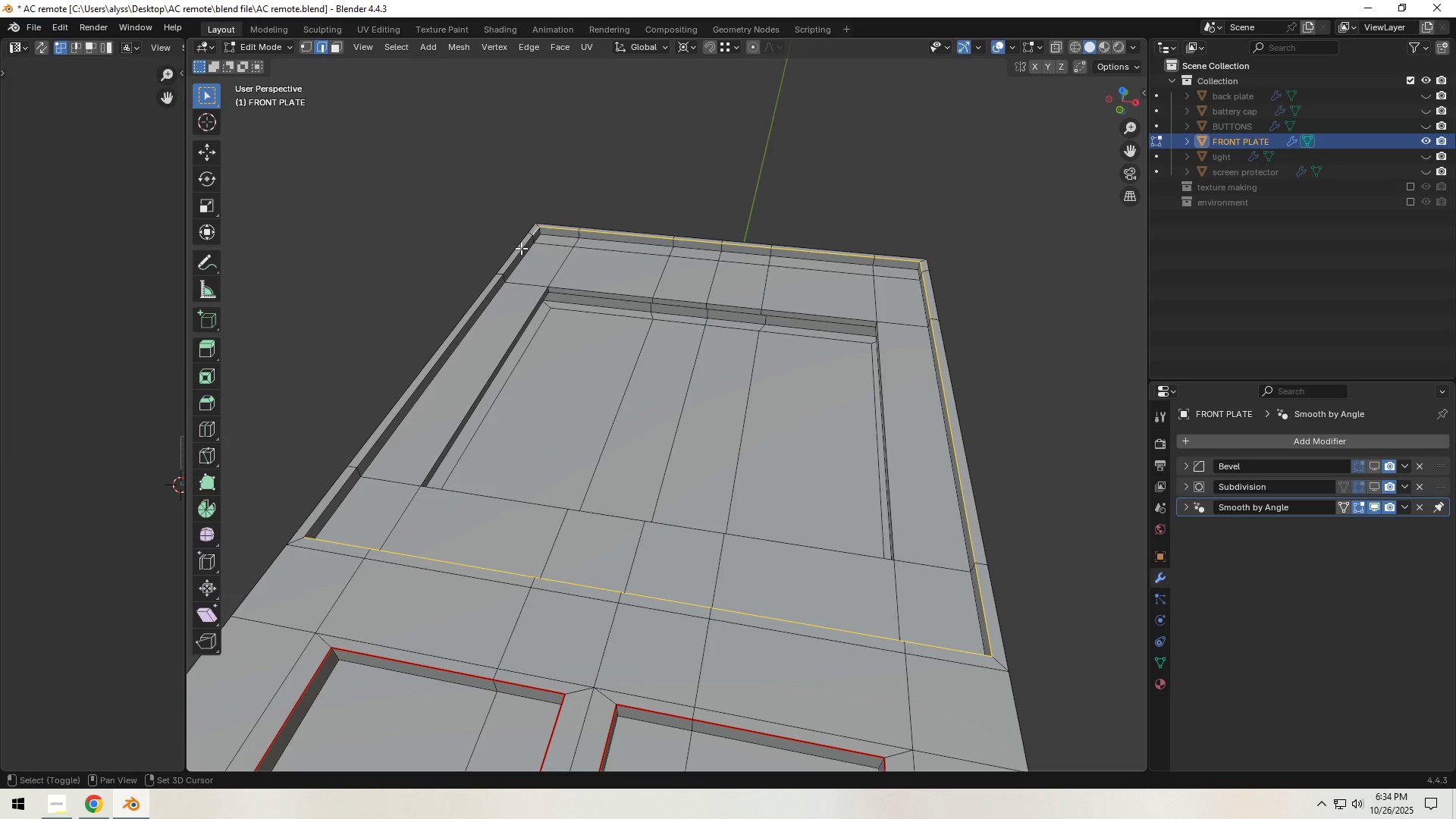 
left_click([519, 249])
 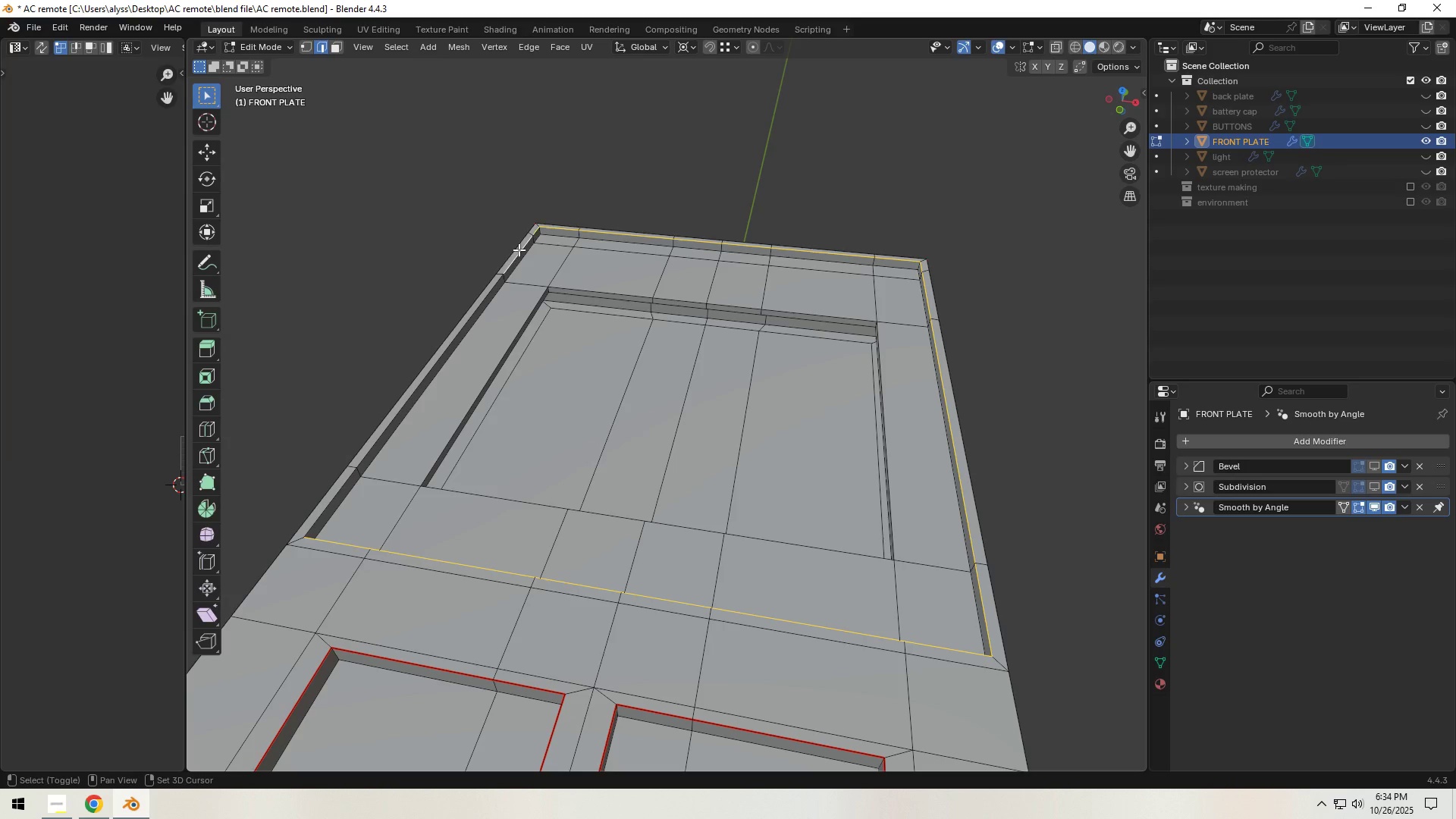 
hold_key(key=ShiftLeft, duration=1.51)
 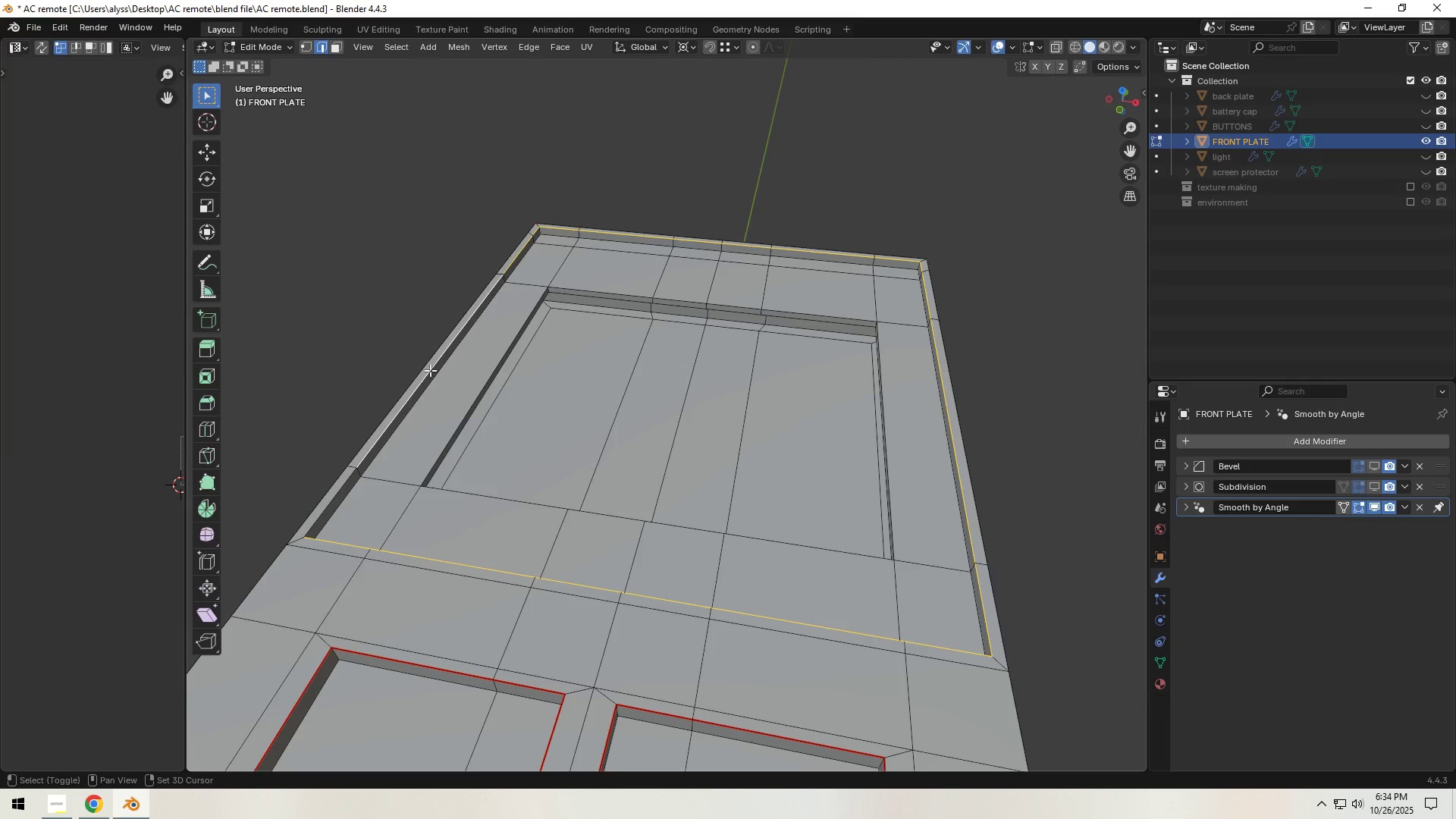 
hold_key(key=ShiftLeft, duration=1.24)
left_click([347, 489])
 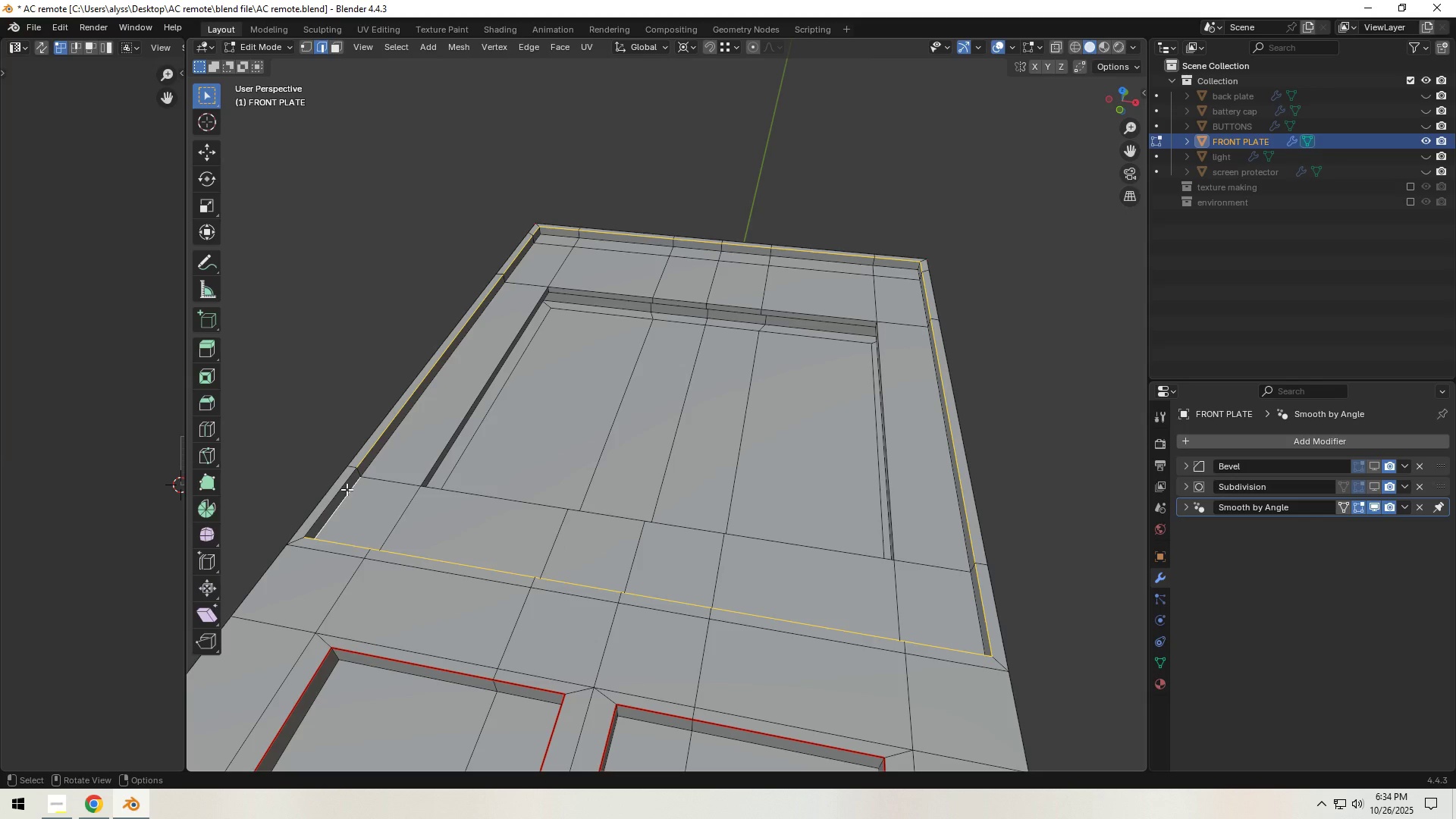 
wait(7.38)
 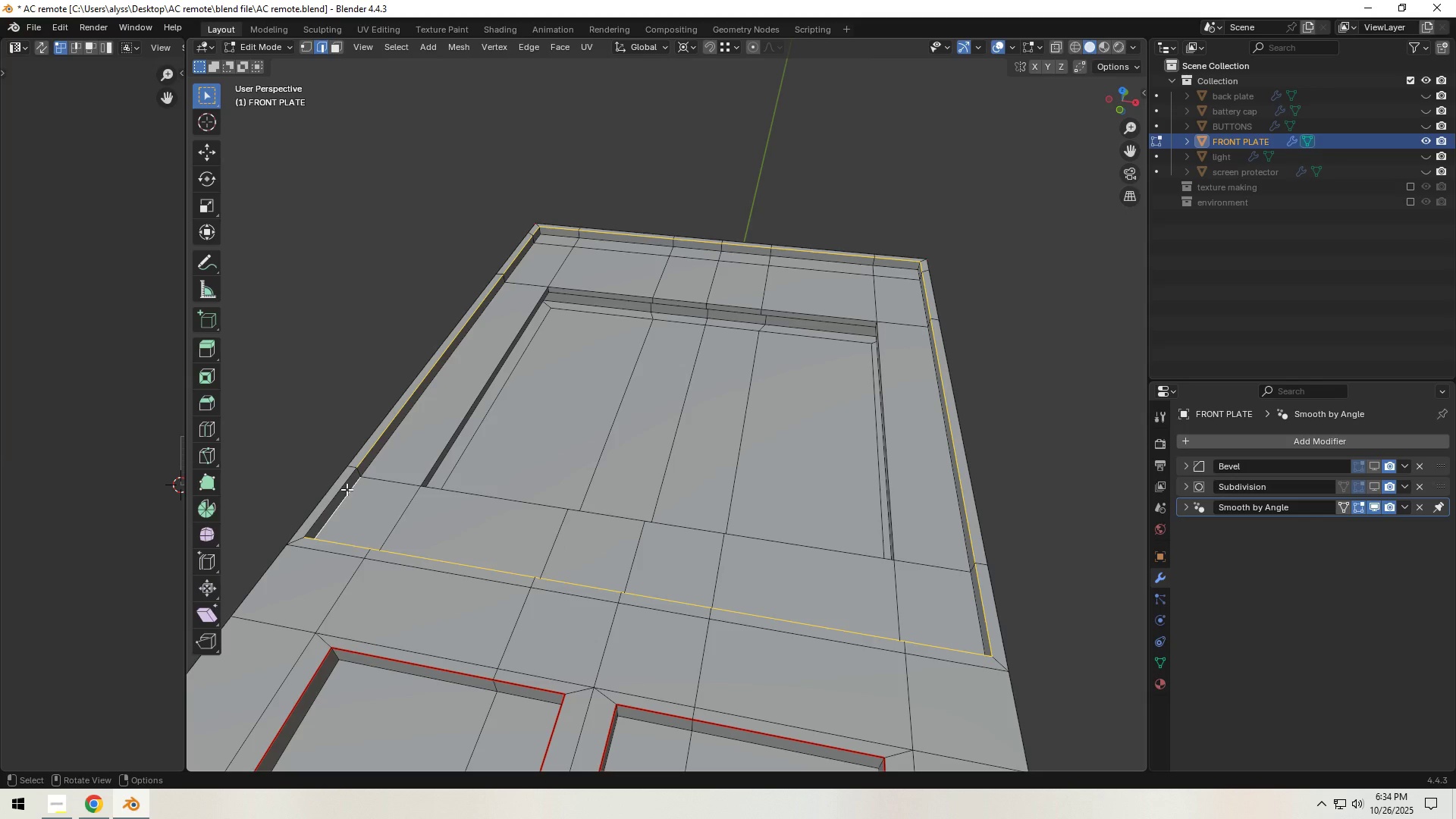 
hold_key(key=ShiftLeft, duration=1.27)
left_click([351, 495])
 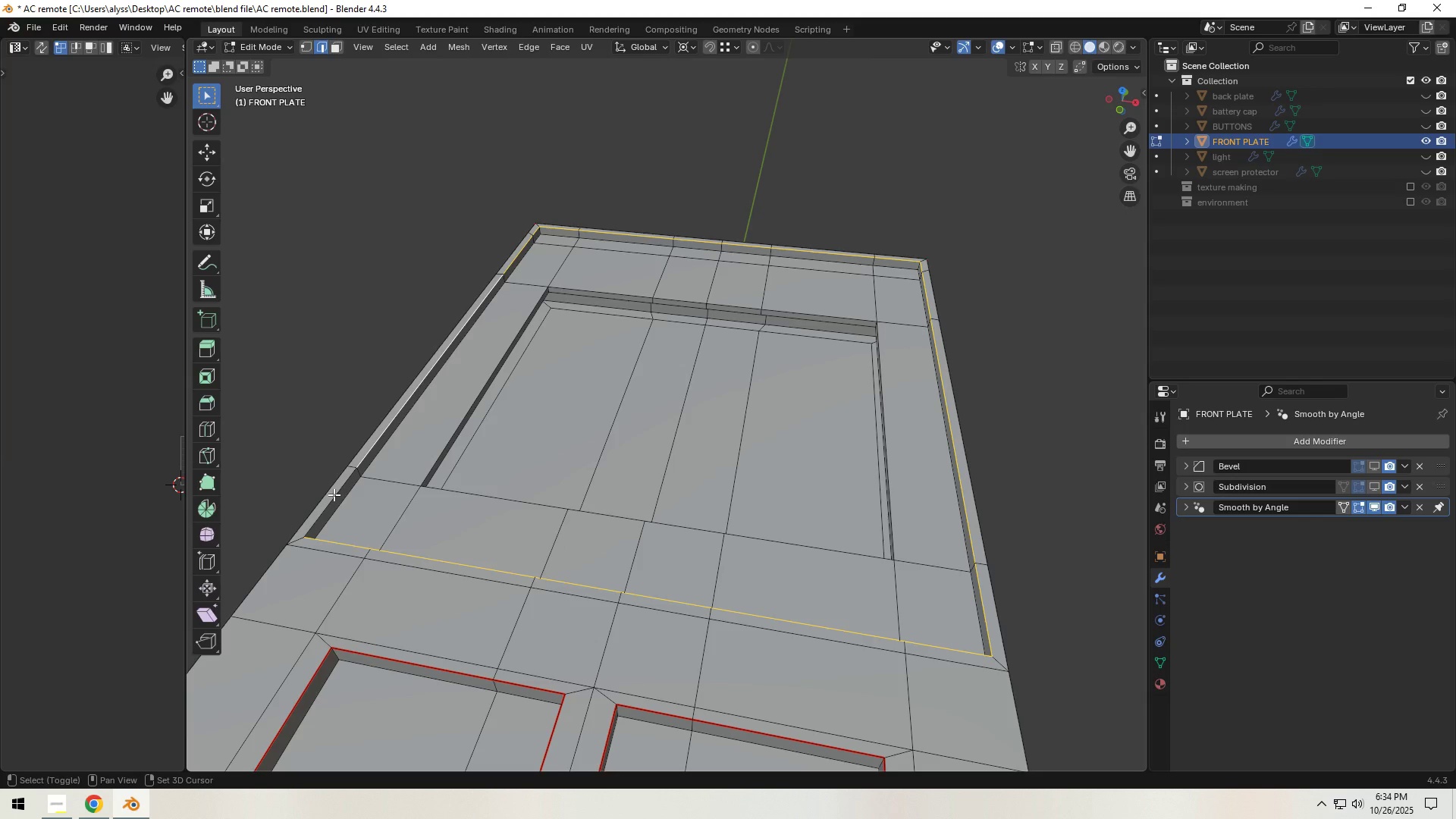 
left_click([334, 494])
 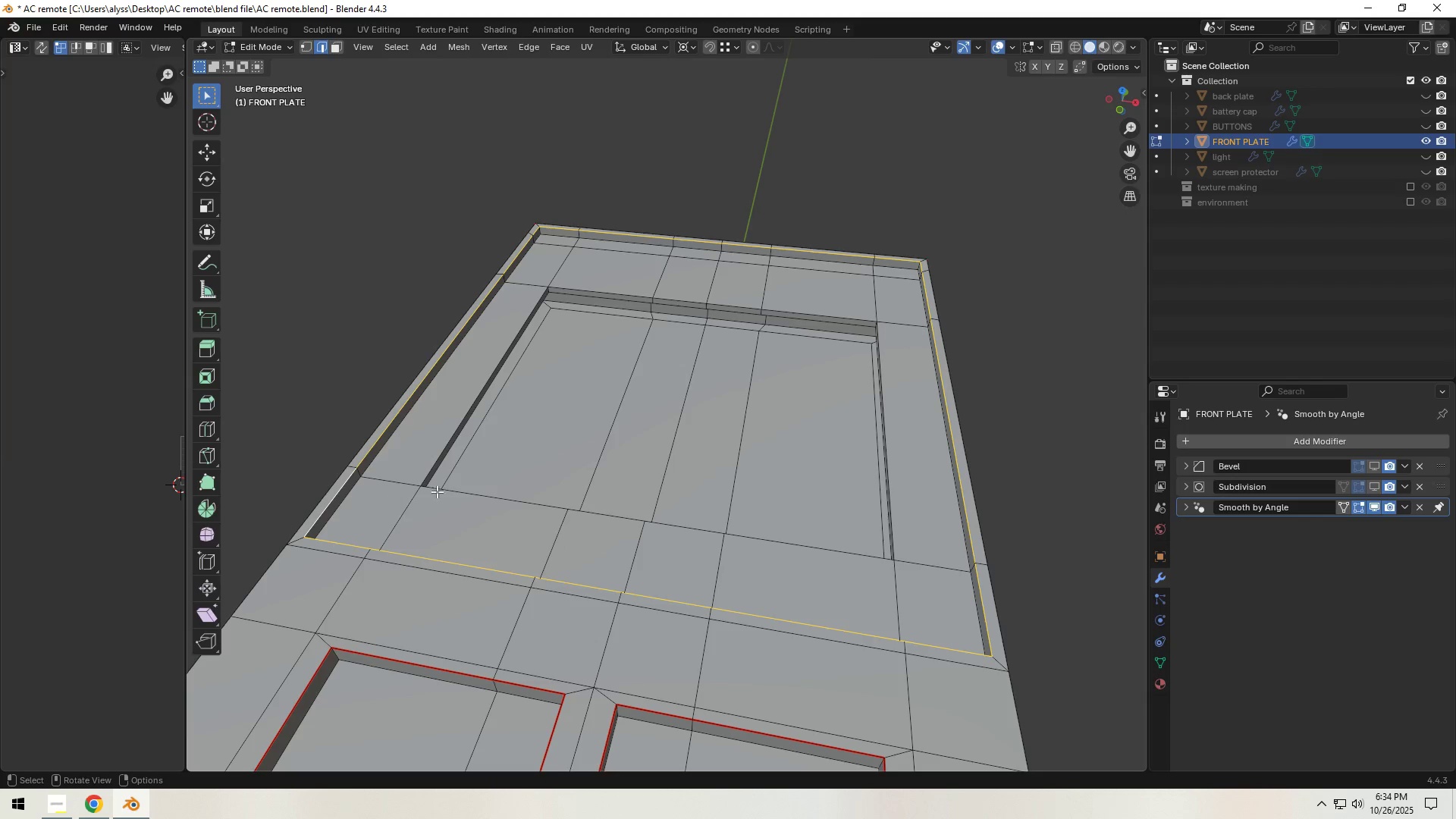 
key(Control+E)
 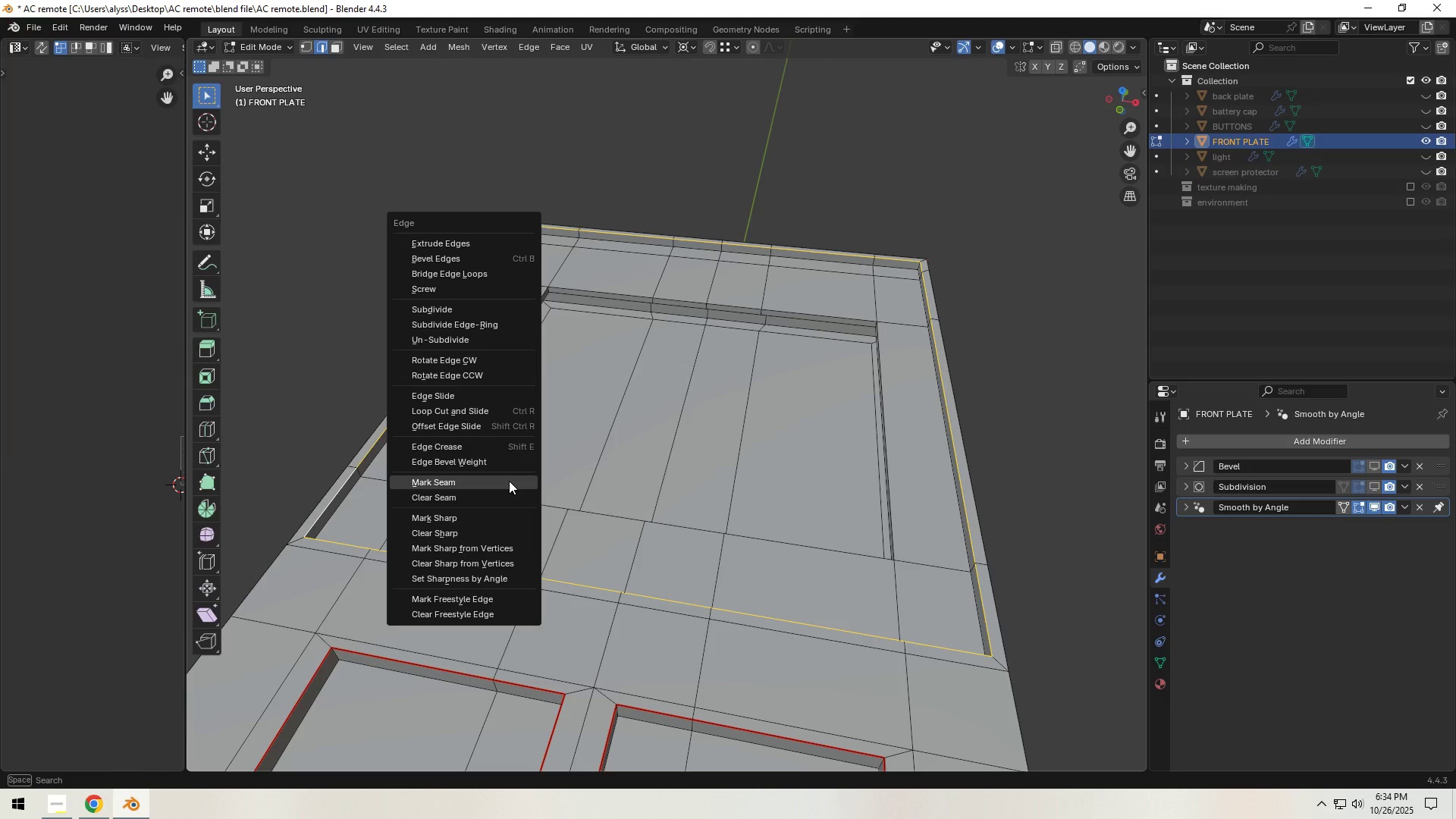 
left_click([509, 481])
 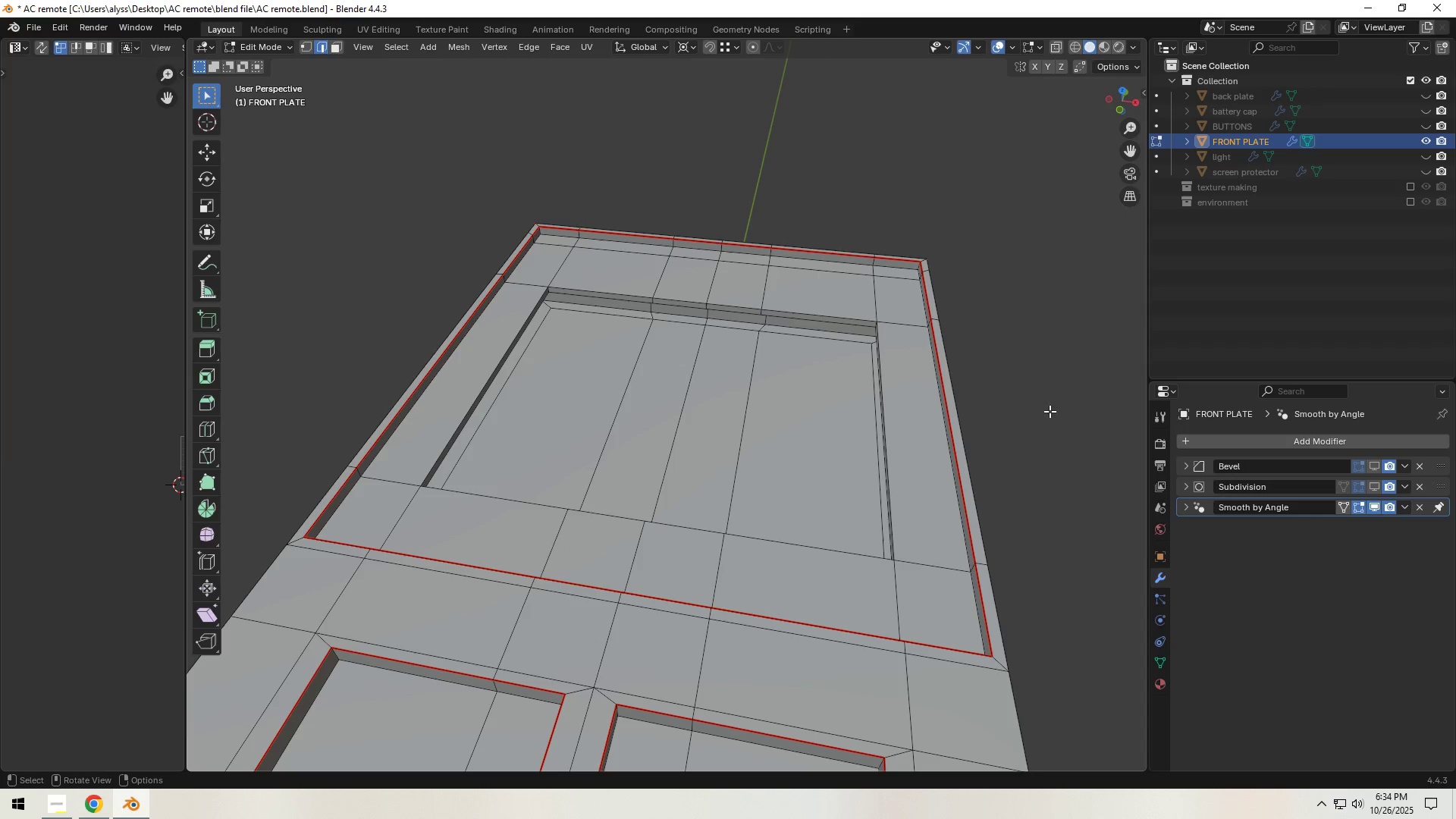 
scroll: coordinate [789, 472], scroll_direction: down, amount: 6.0
 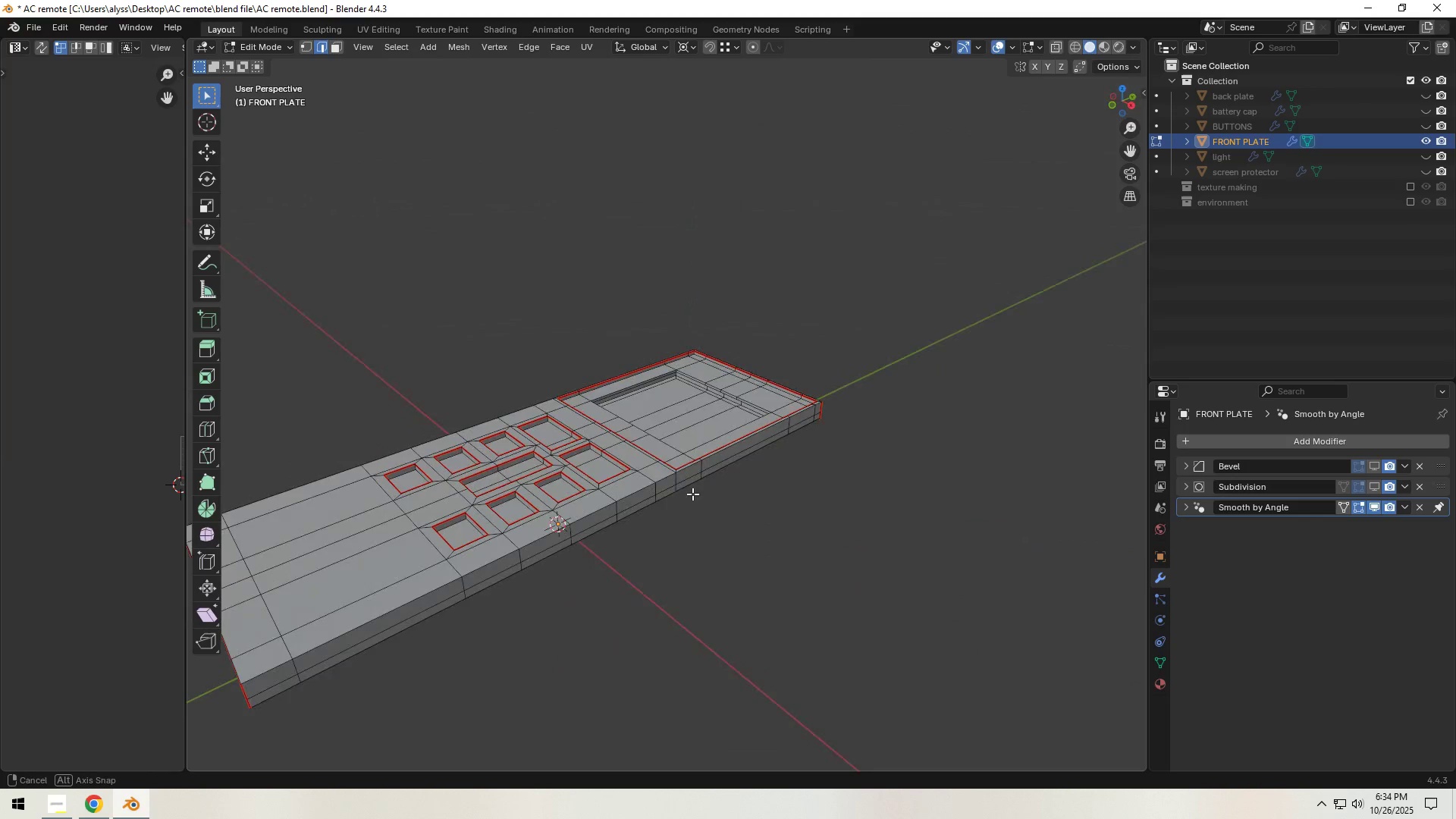 
scroll: coordinate [729, 512], scroll_direction: up, amount: 3.0
 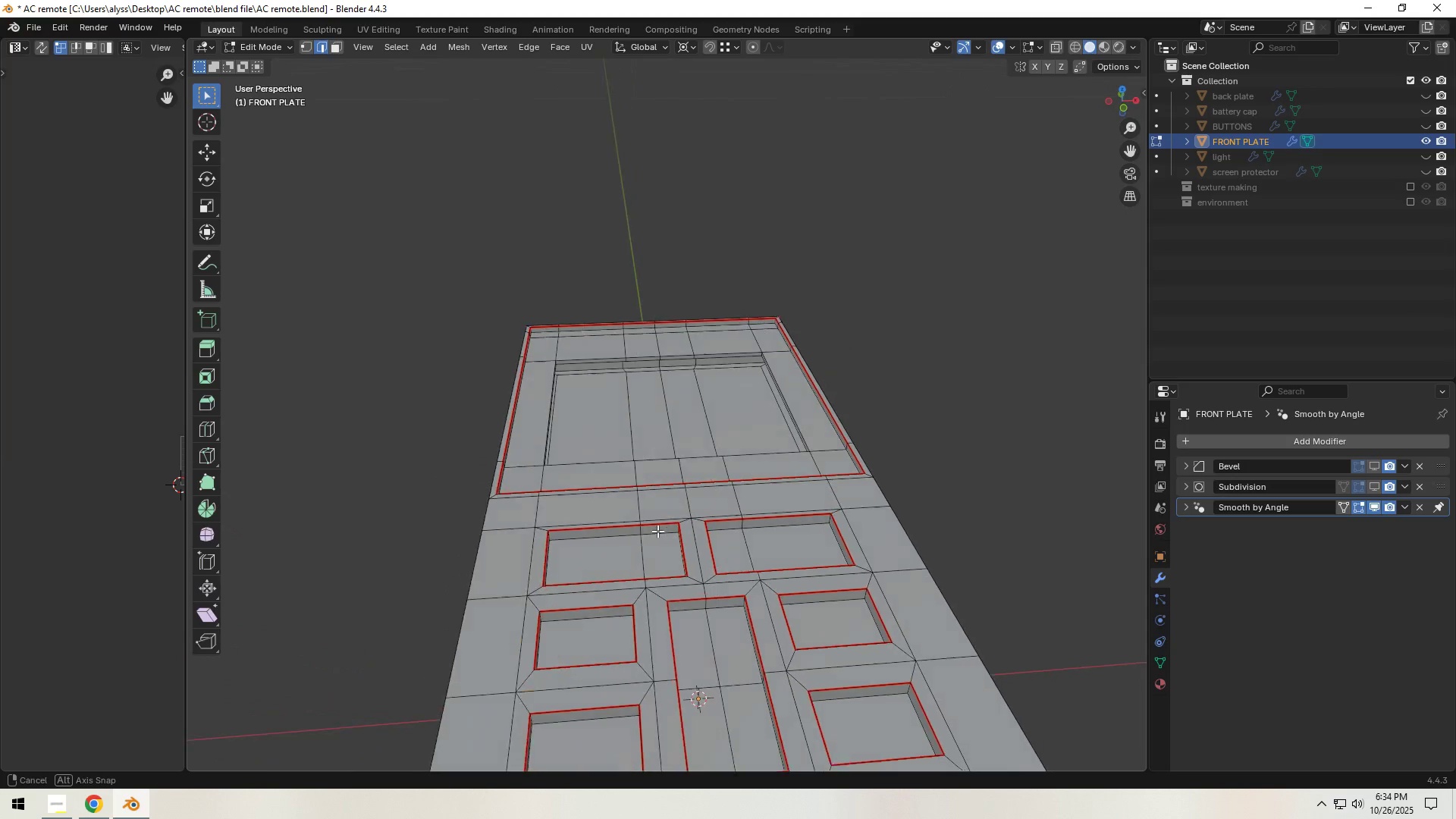 
scroll: coordinate [657, 536], scroll_direction: down, amount: 2.0
 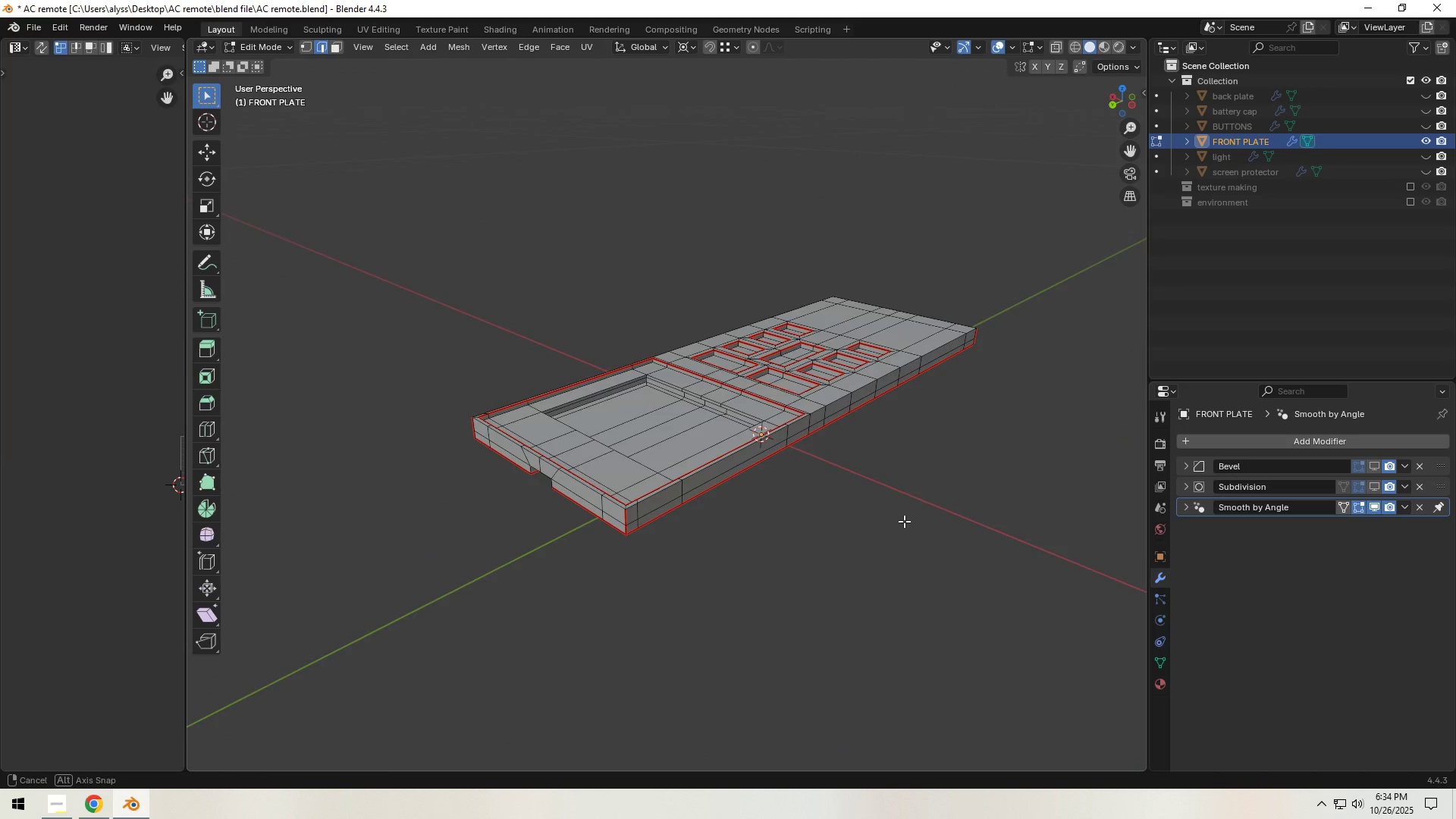 
key(A)
 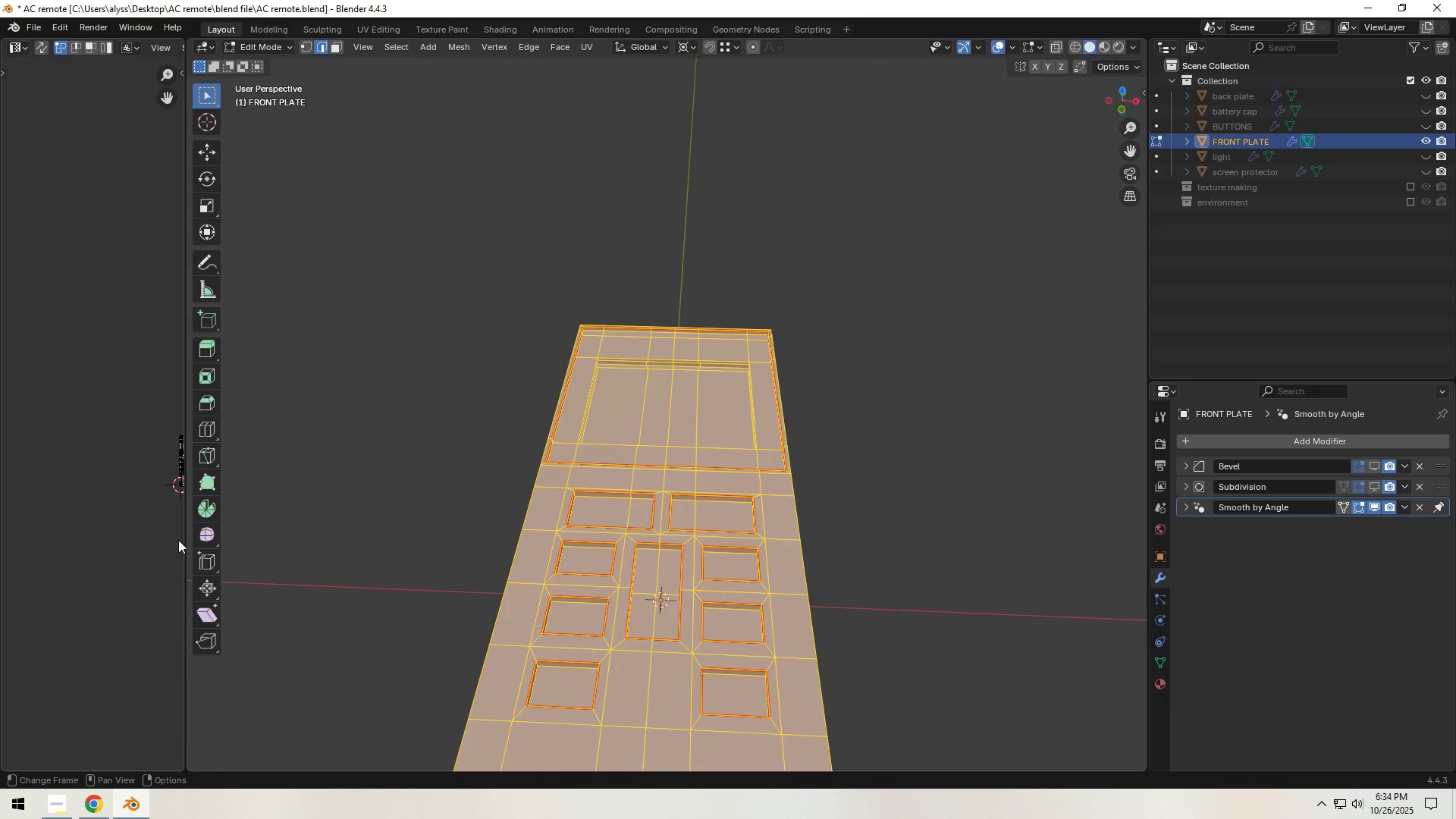 
left_click([189, 537])
 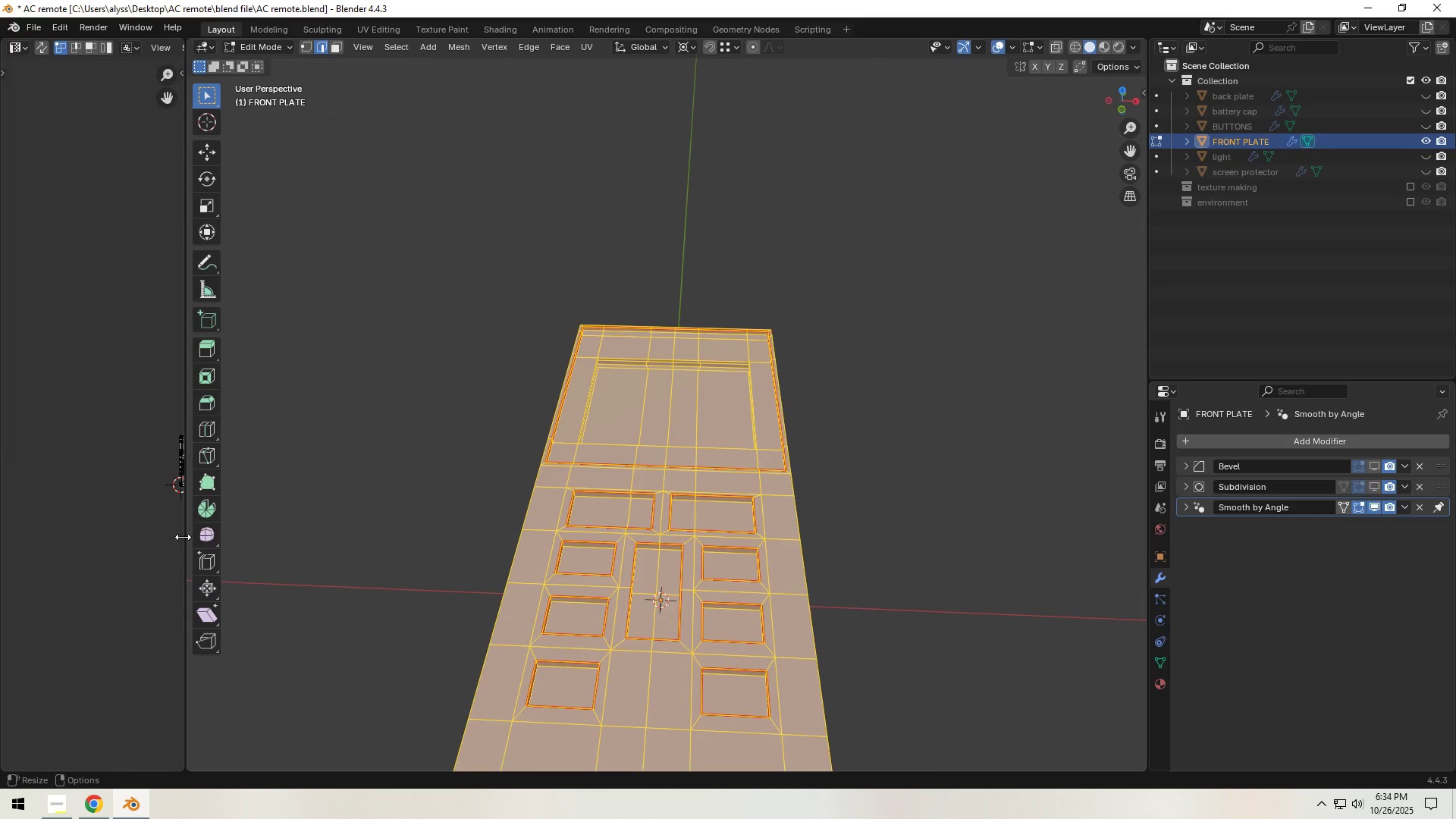 
left_click_drag(start_coordinate=[183, 537], to_coordinate=[605, 523])
 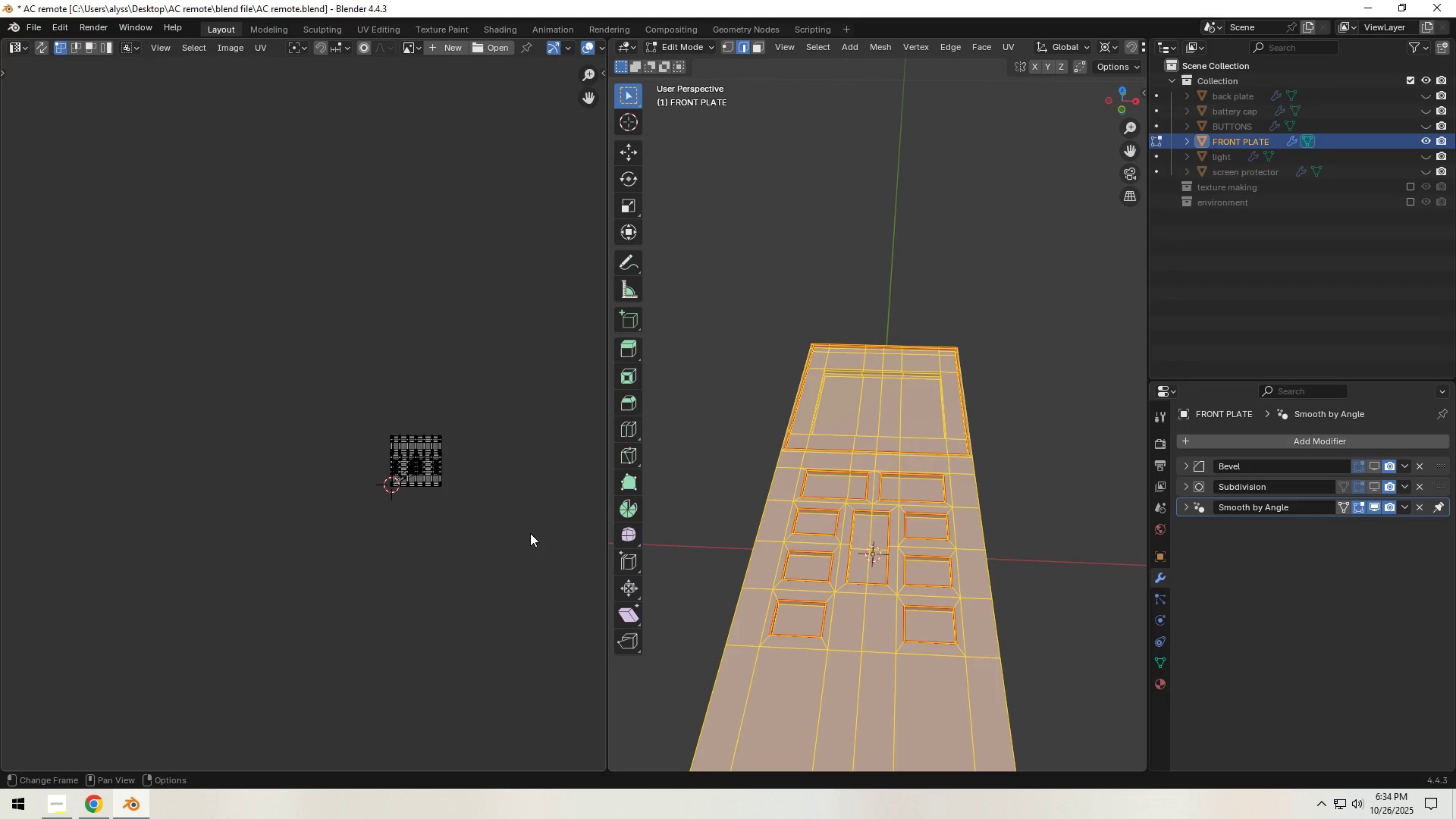 
hold_key(key=ShiftLeft, duration=0.83)
 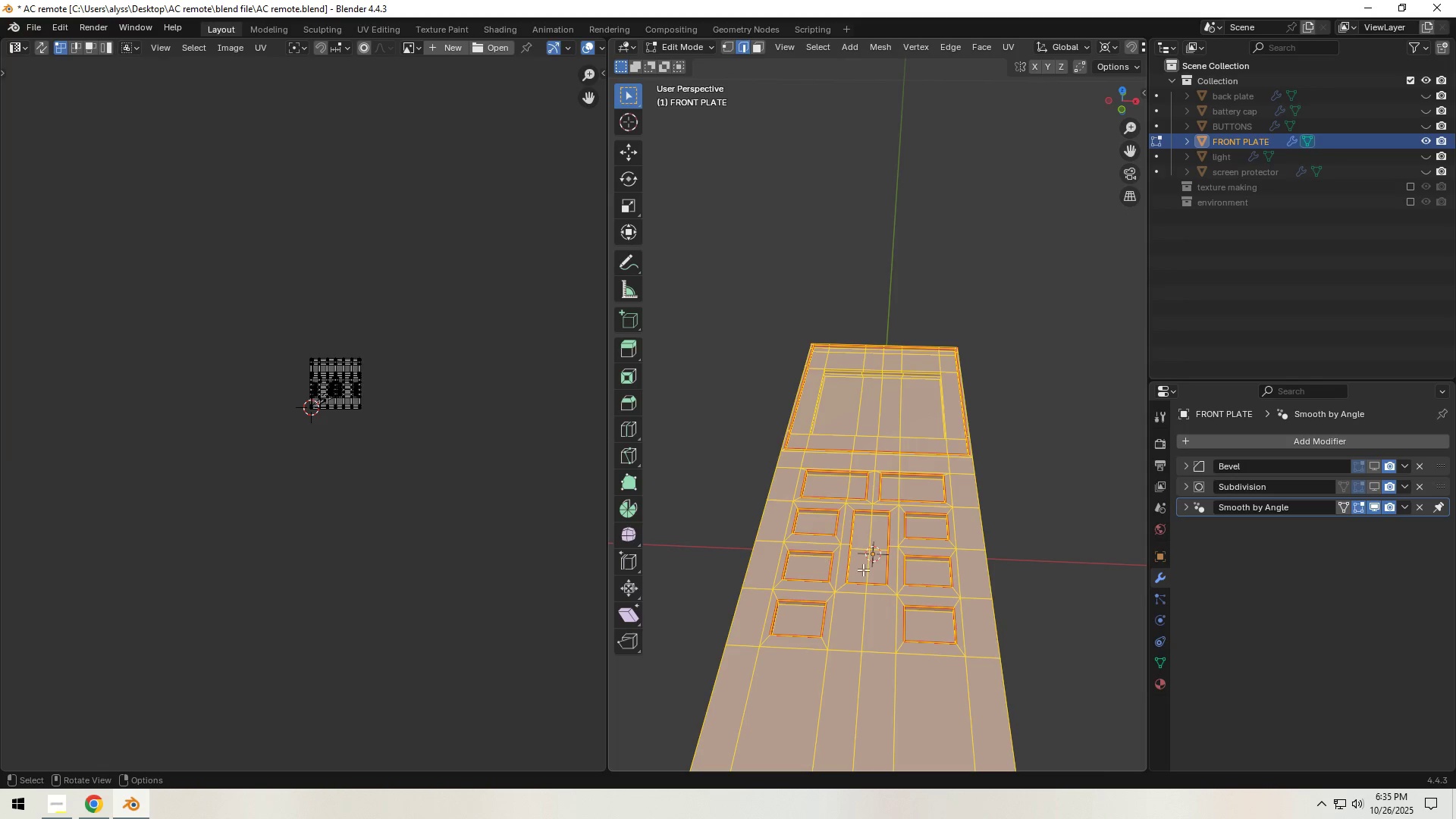 
left_click([1046, 620])
 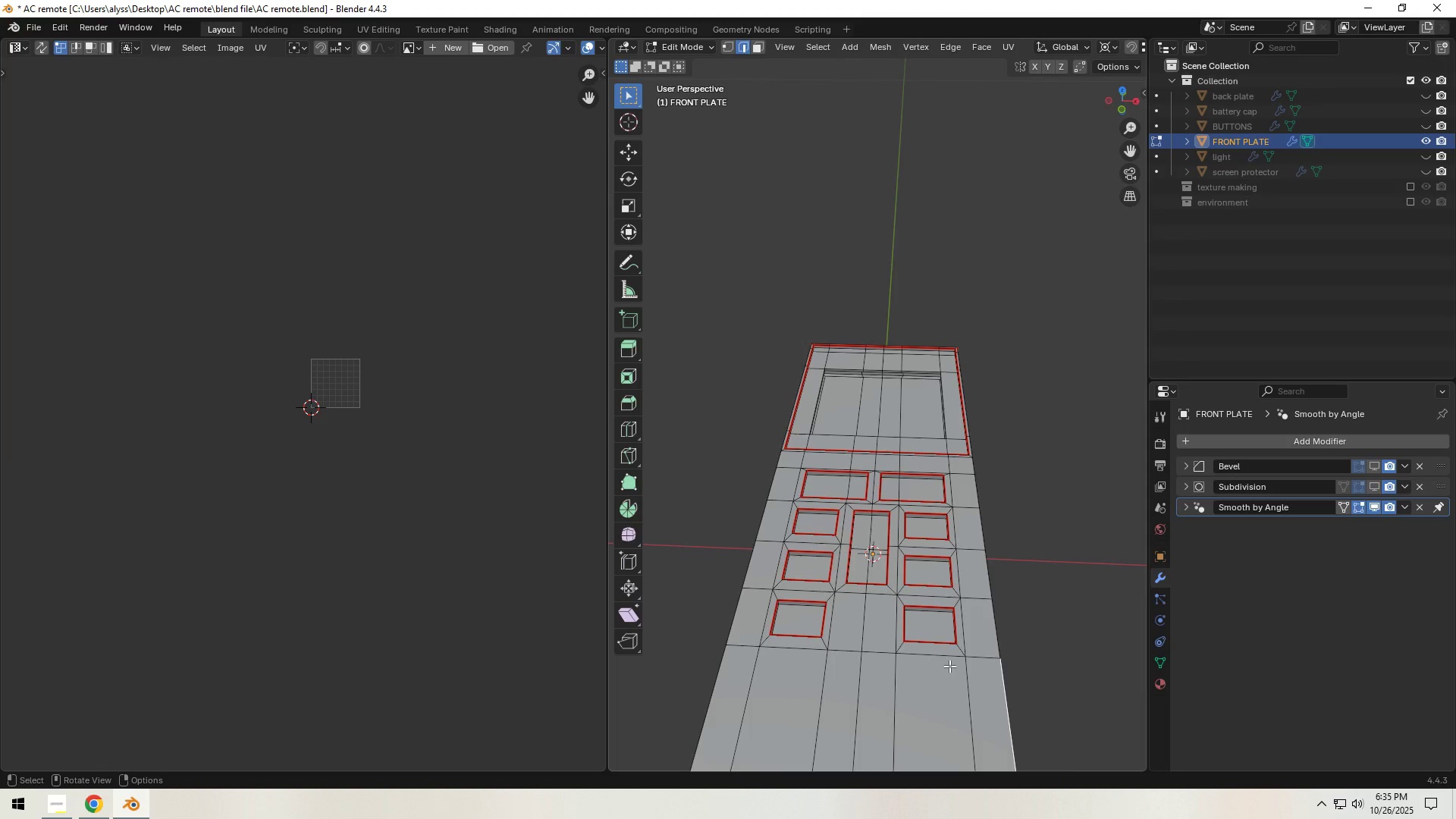 
key(L)
 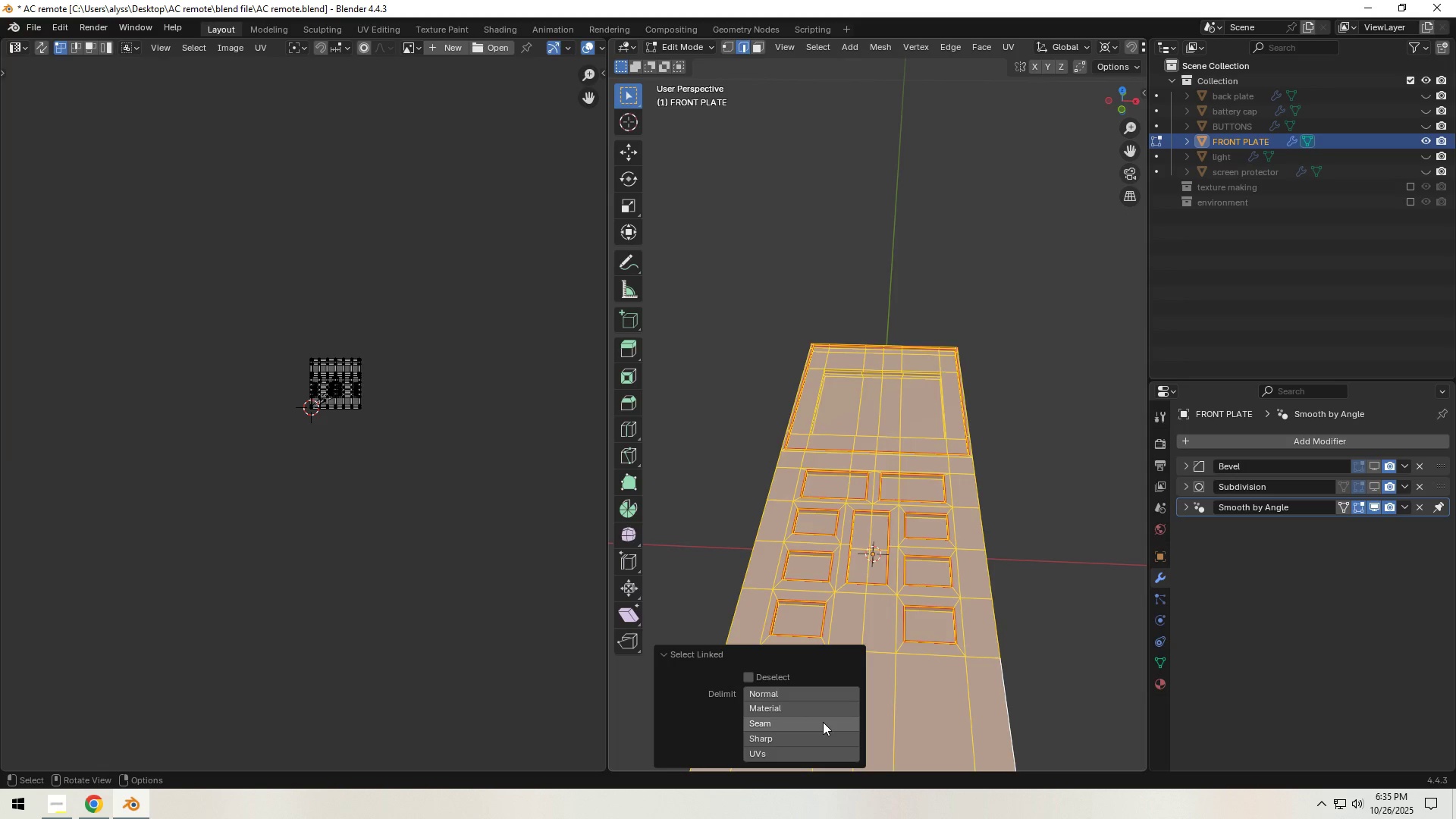 
left_click([823, 722])
 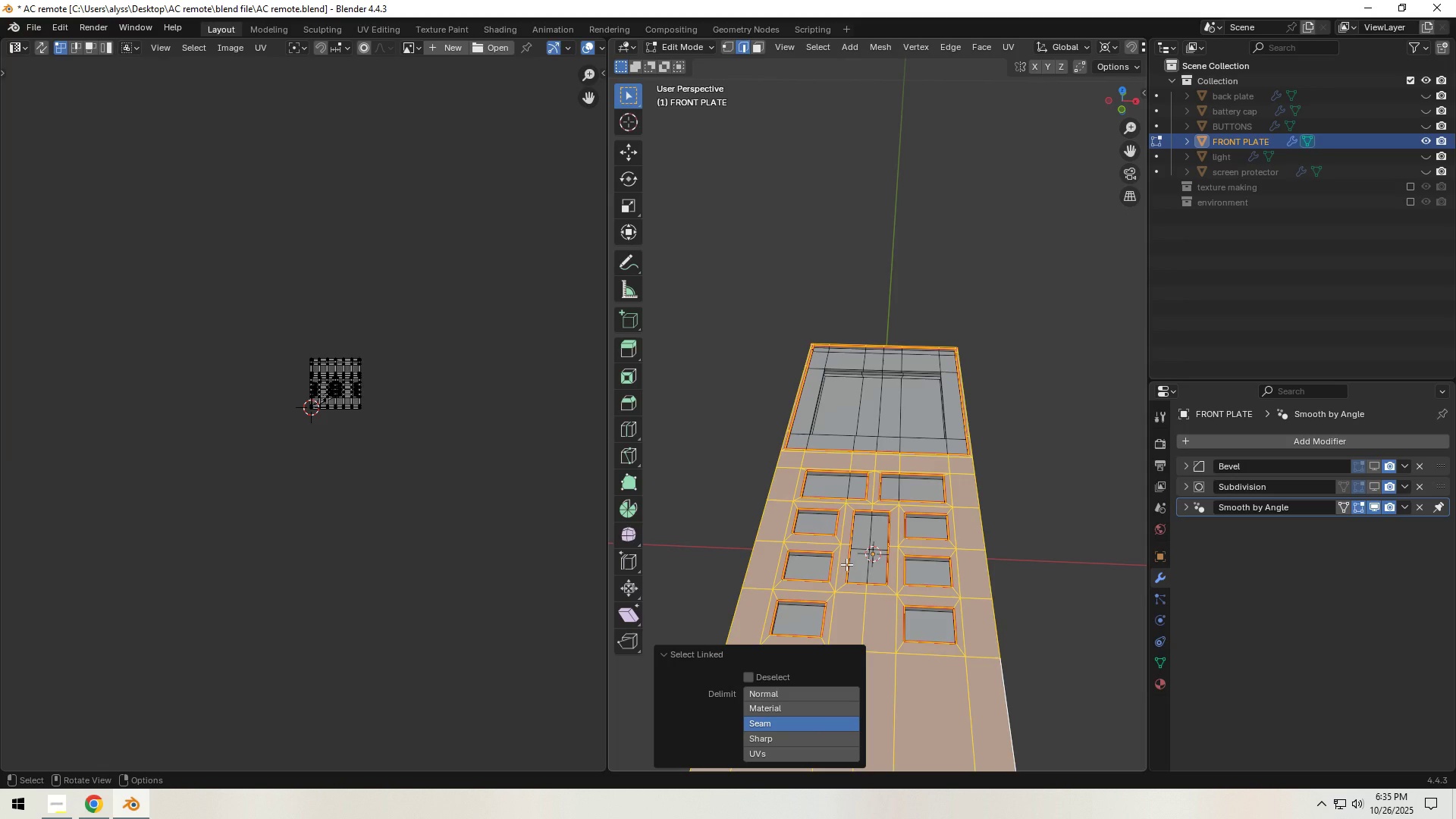 
key(U)
 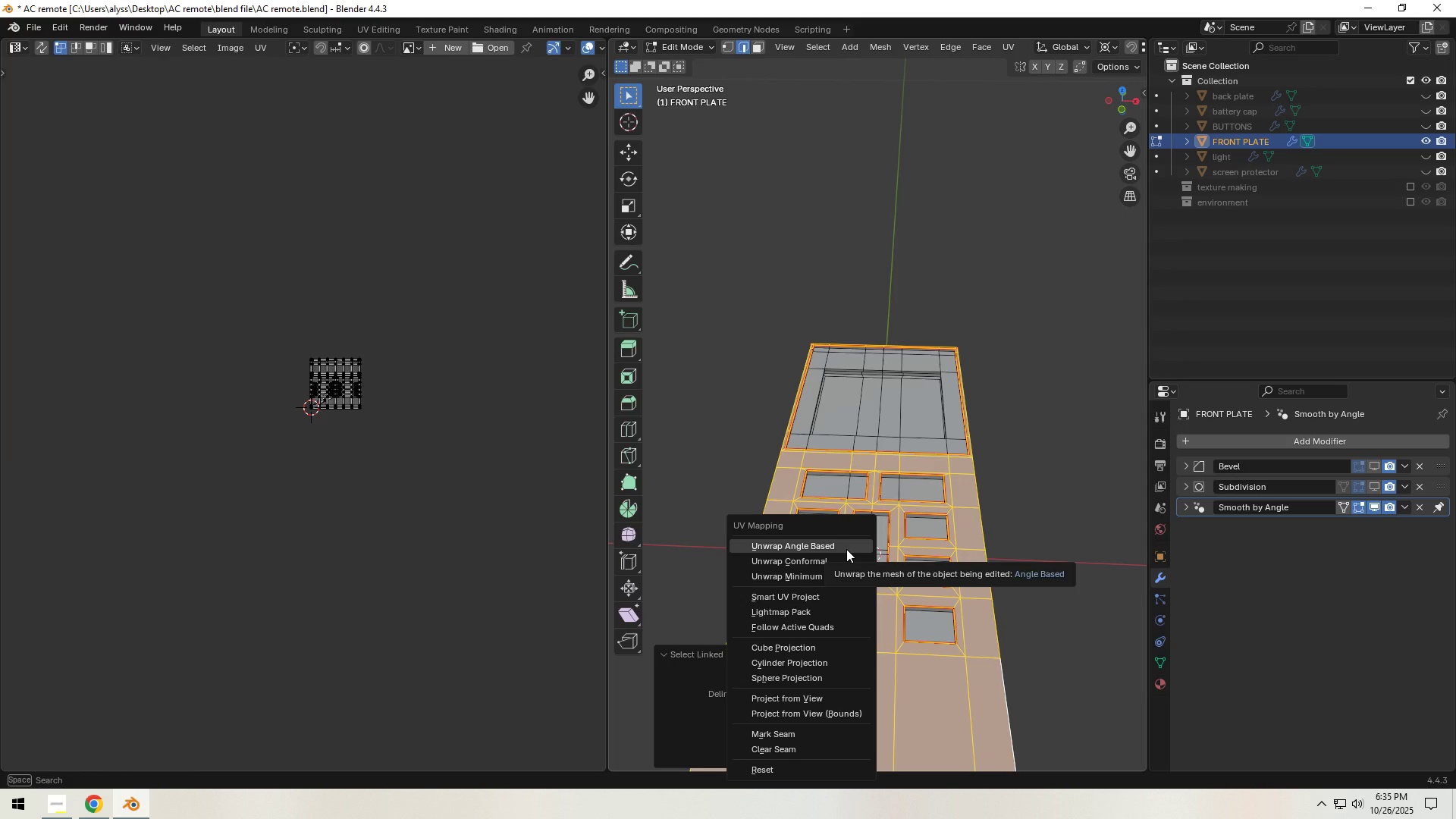 
left_click([846, 549])
 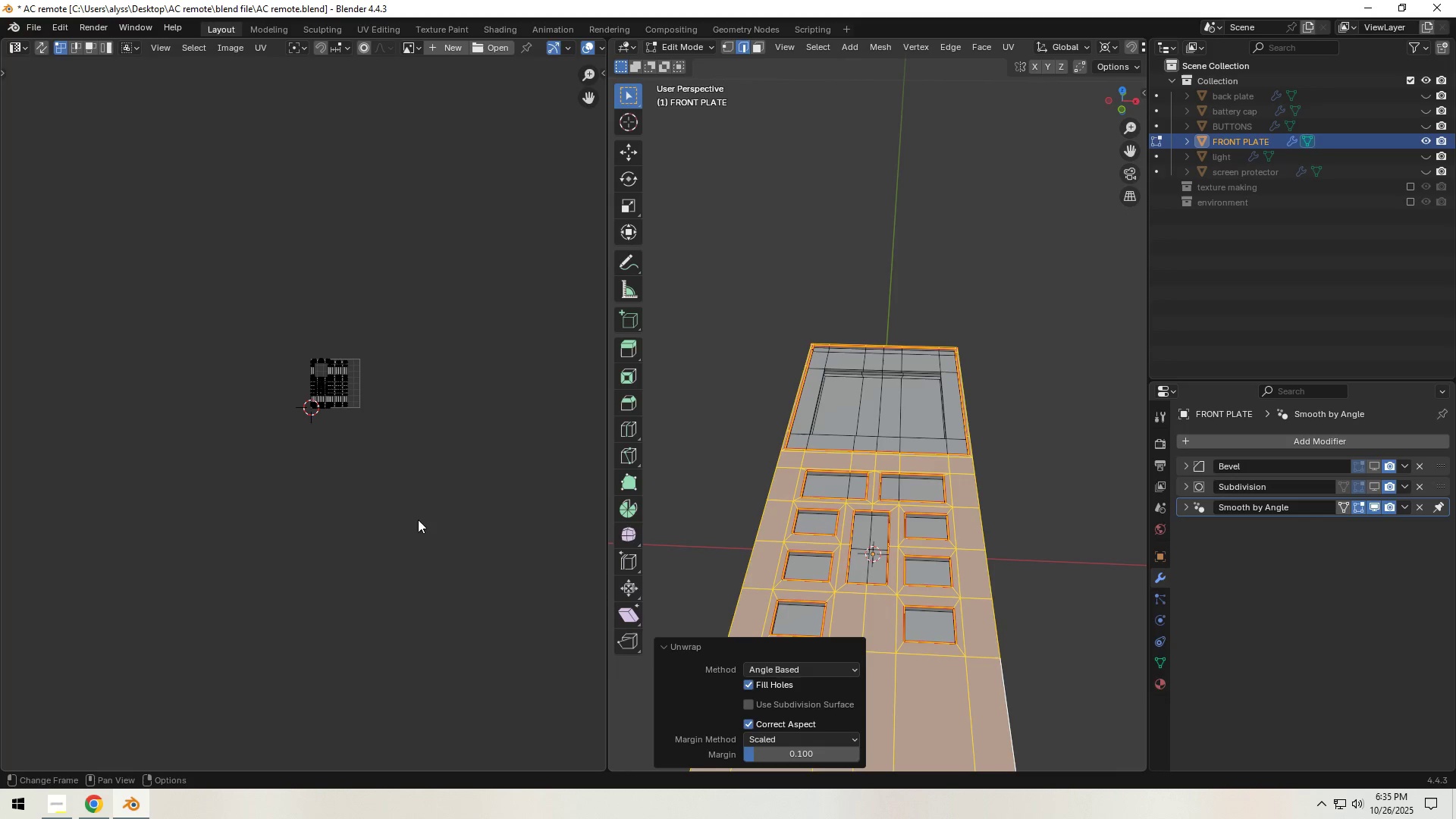 
scroll: coordinate [309, 451], scroll_direction: up, amount: 7.0
 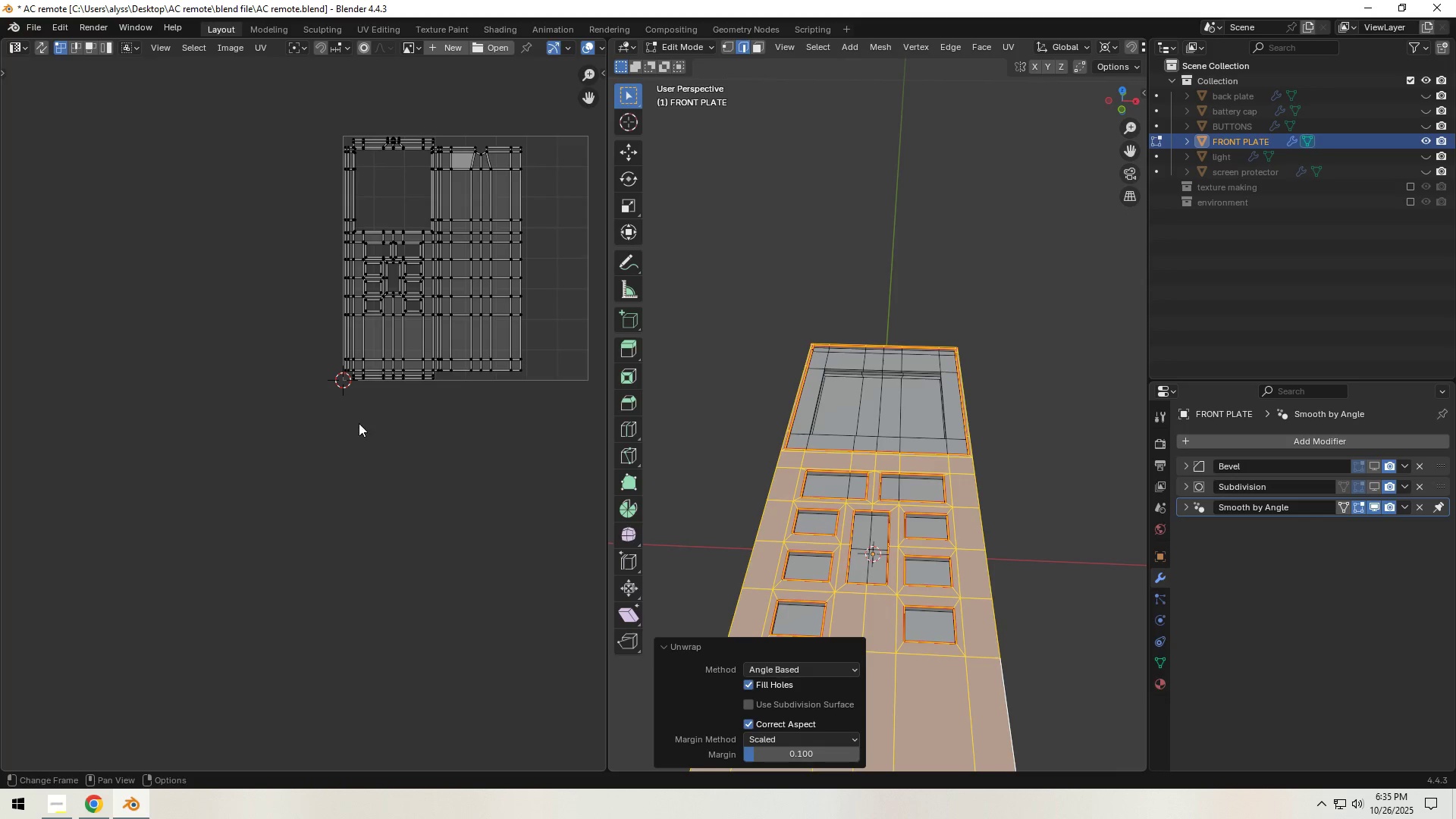 
hold_key(key=ShiftLeft, duration=0.32)
 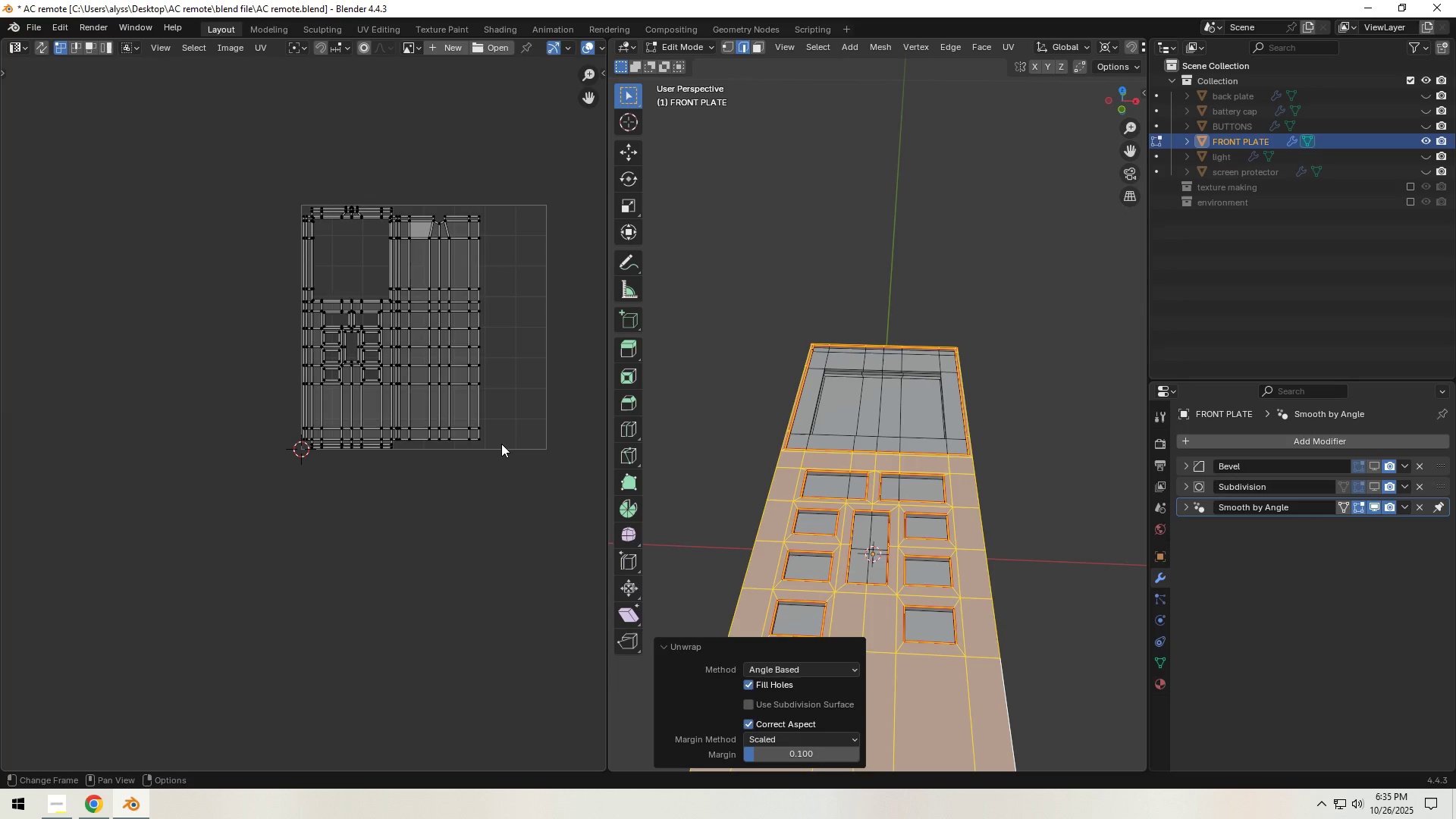 
key(A)
 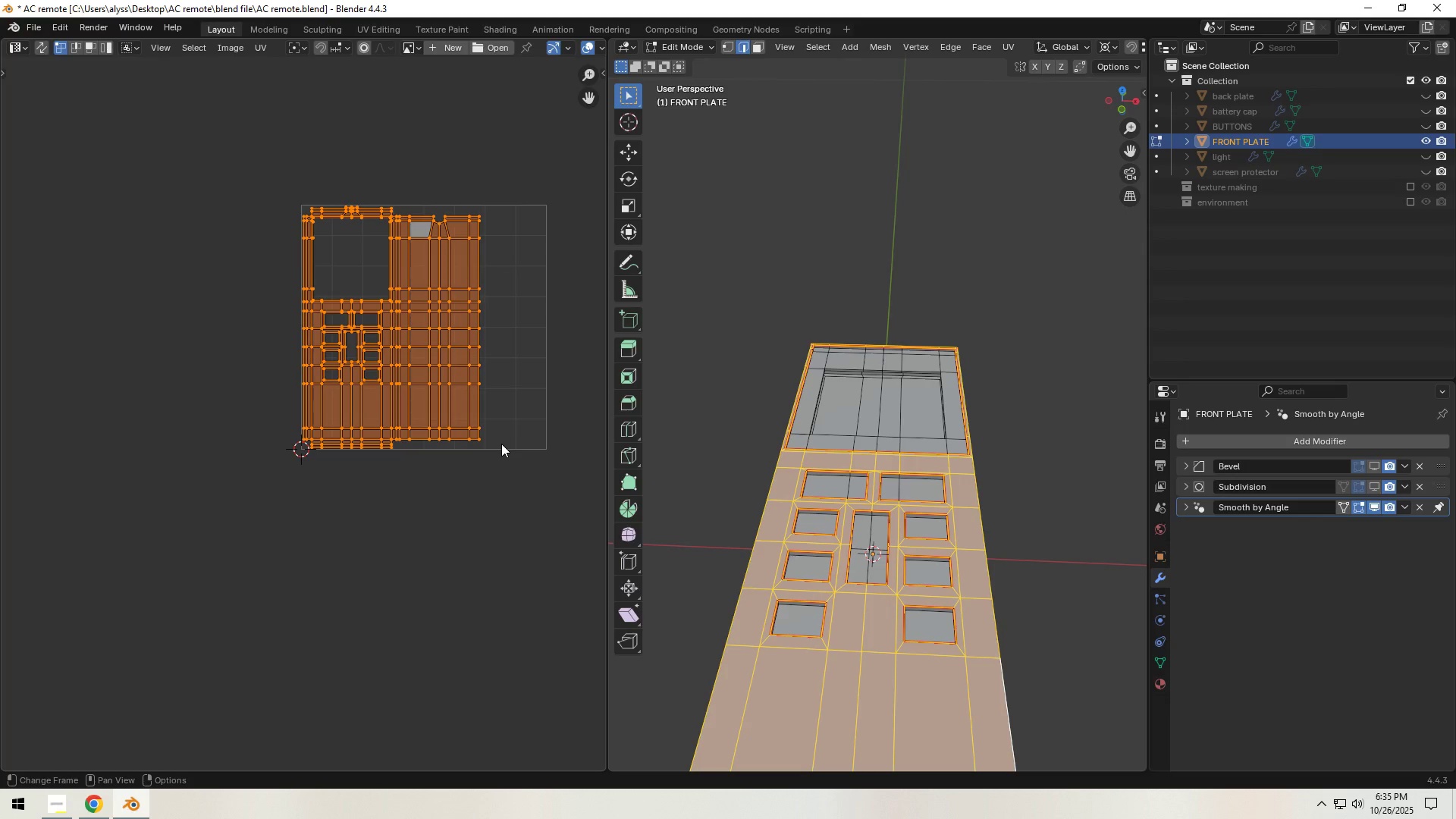 
left_click([503, 488])
 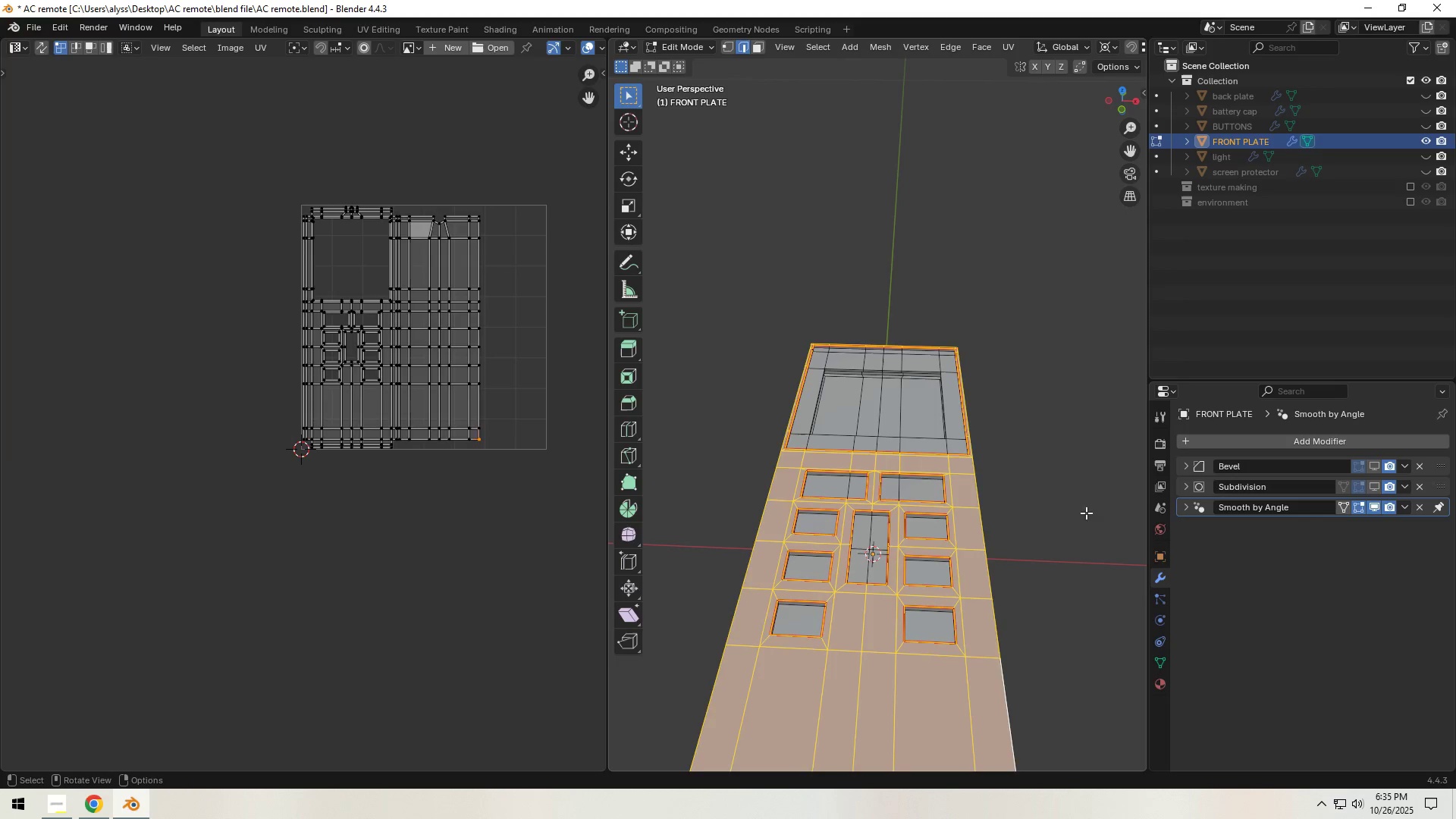 
left_click([1087, 512])
 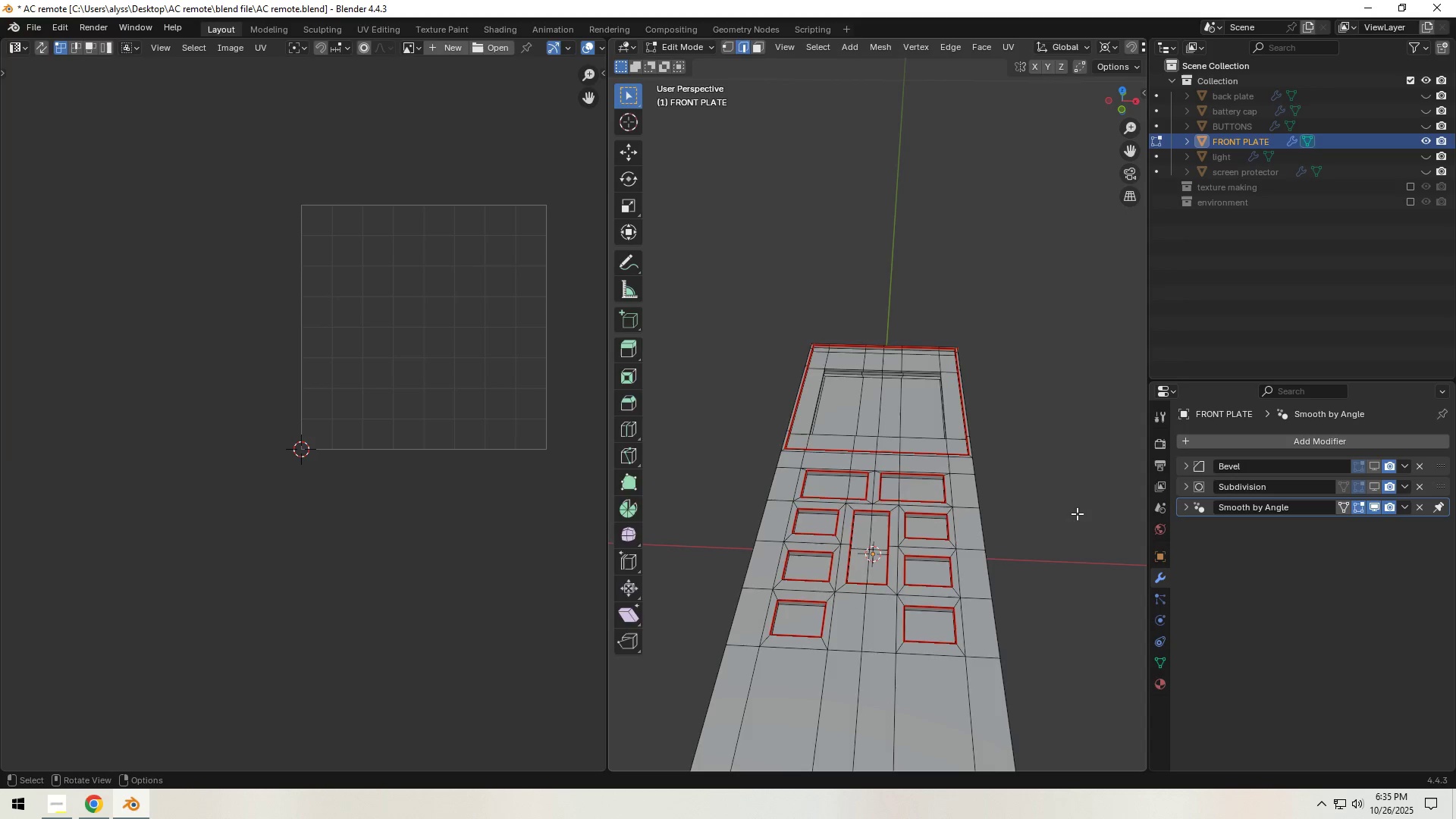 
key(Tab)
 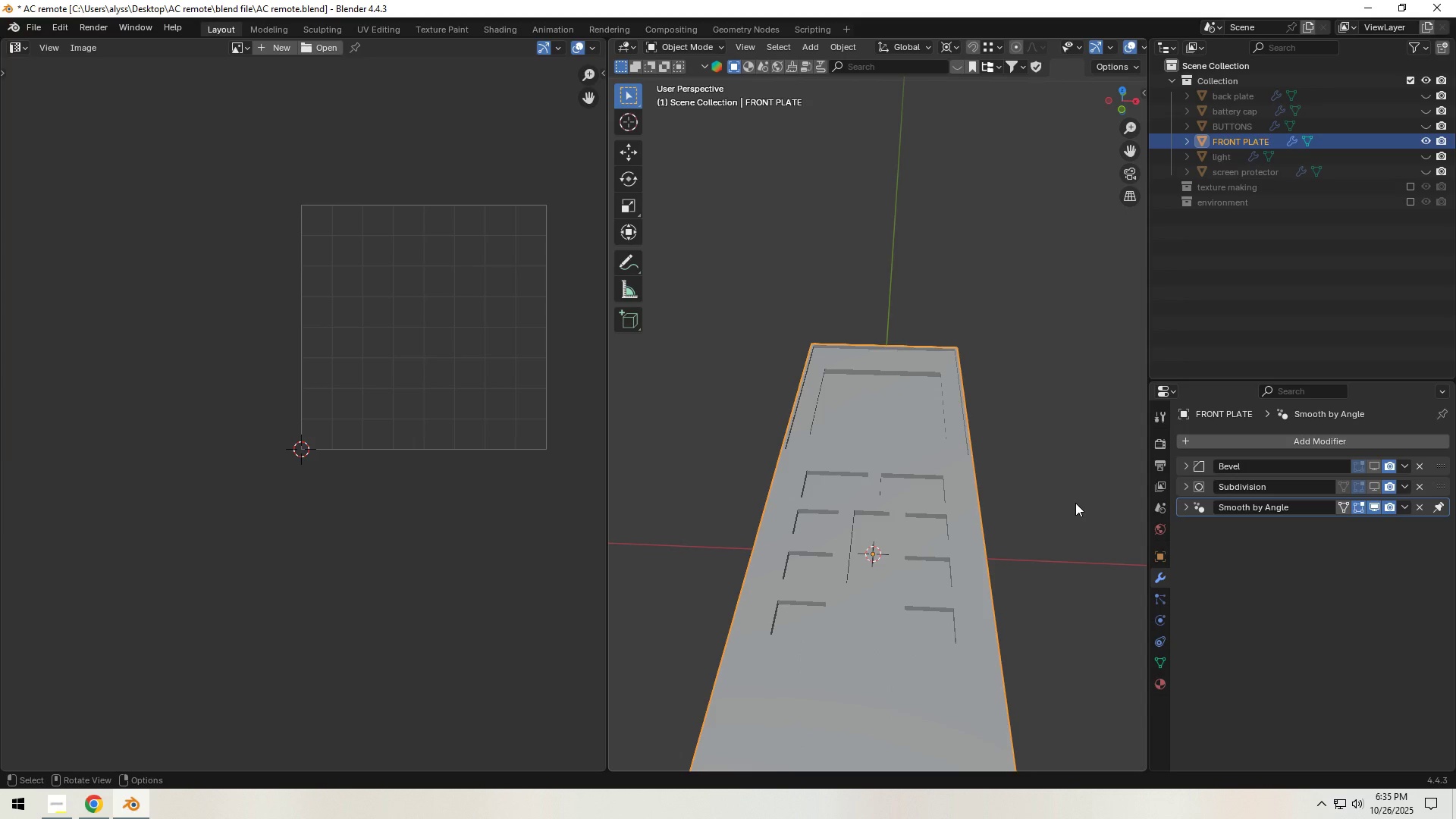 
left_click([1075, 503])
 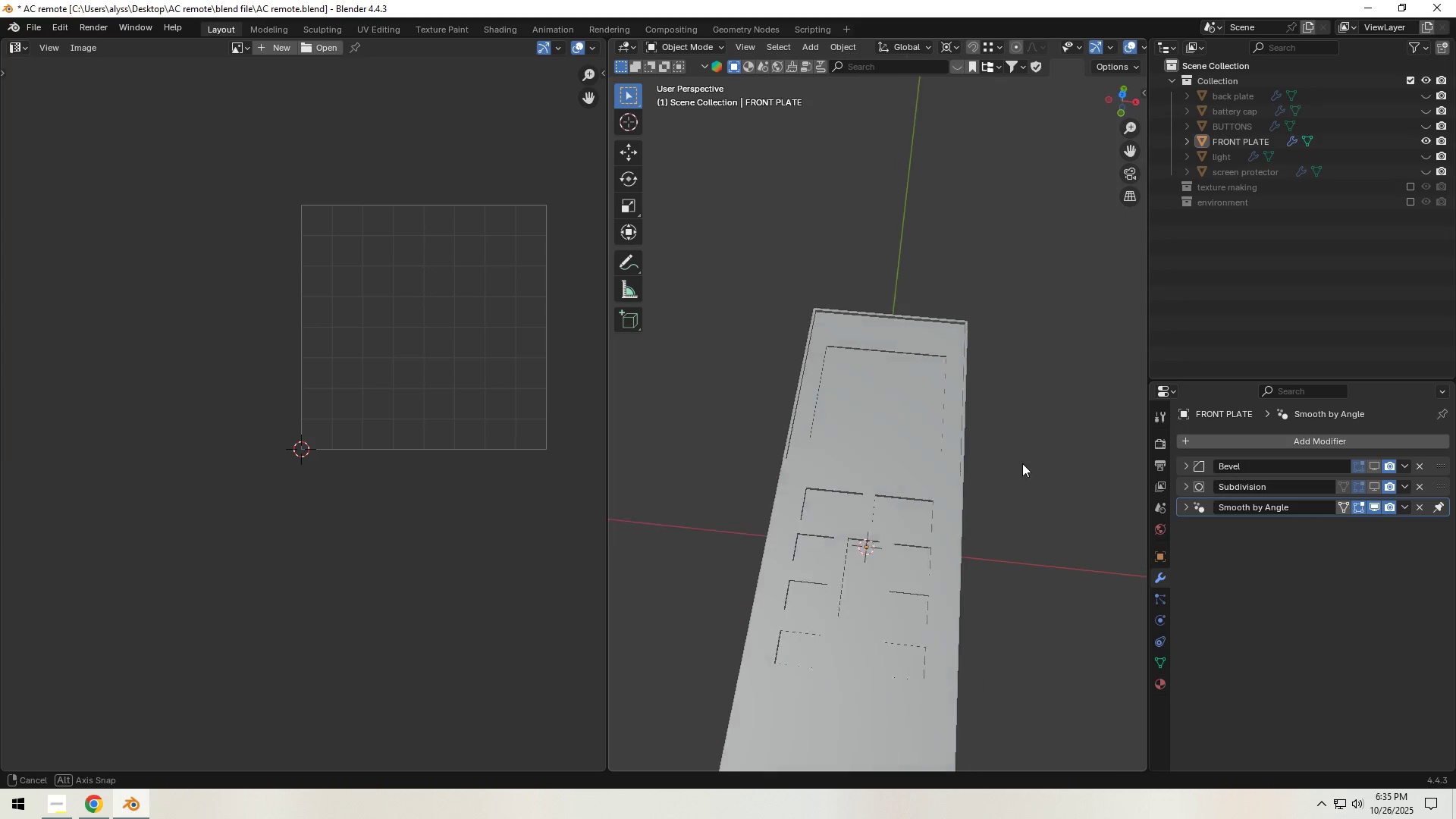 
scroll: coordinate [1021, 469], scroll_direction: up, amount: 4.0
 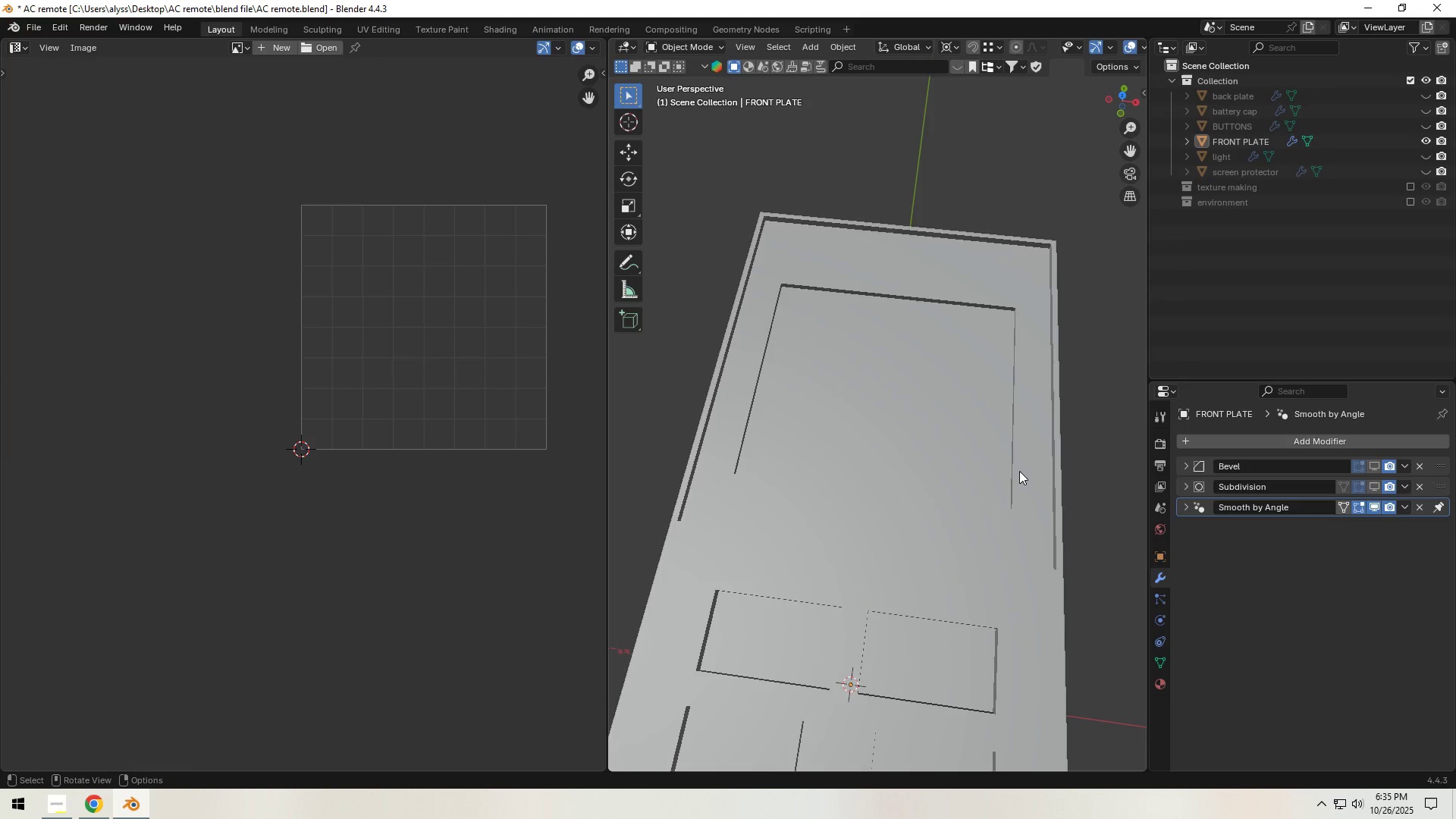 
key(Tab)
 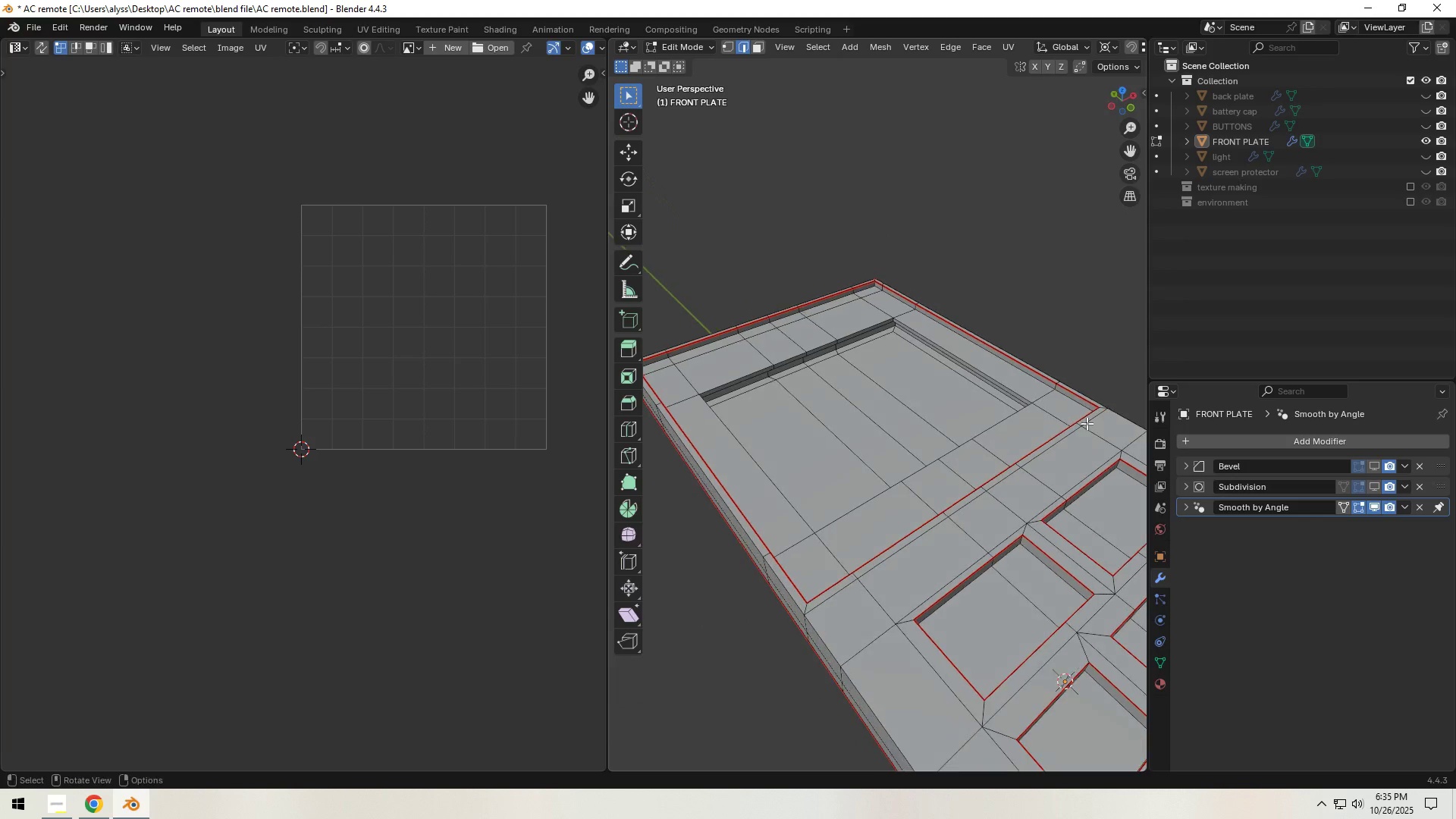 
scroll: coordinate [1024, 447], scroll_direction: up, amount: 4.0
 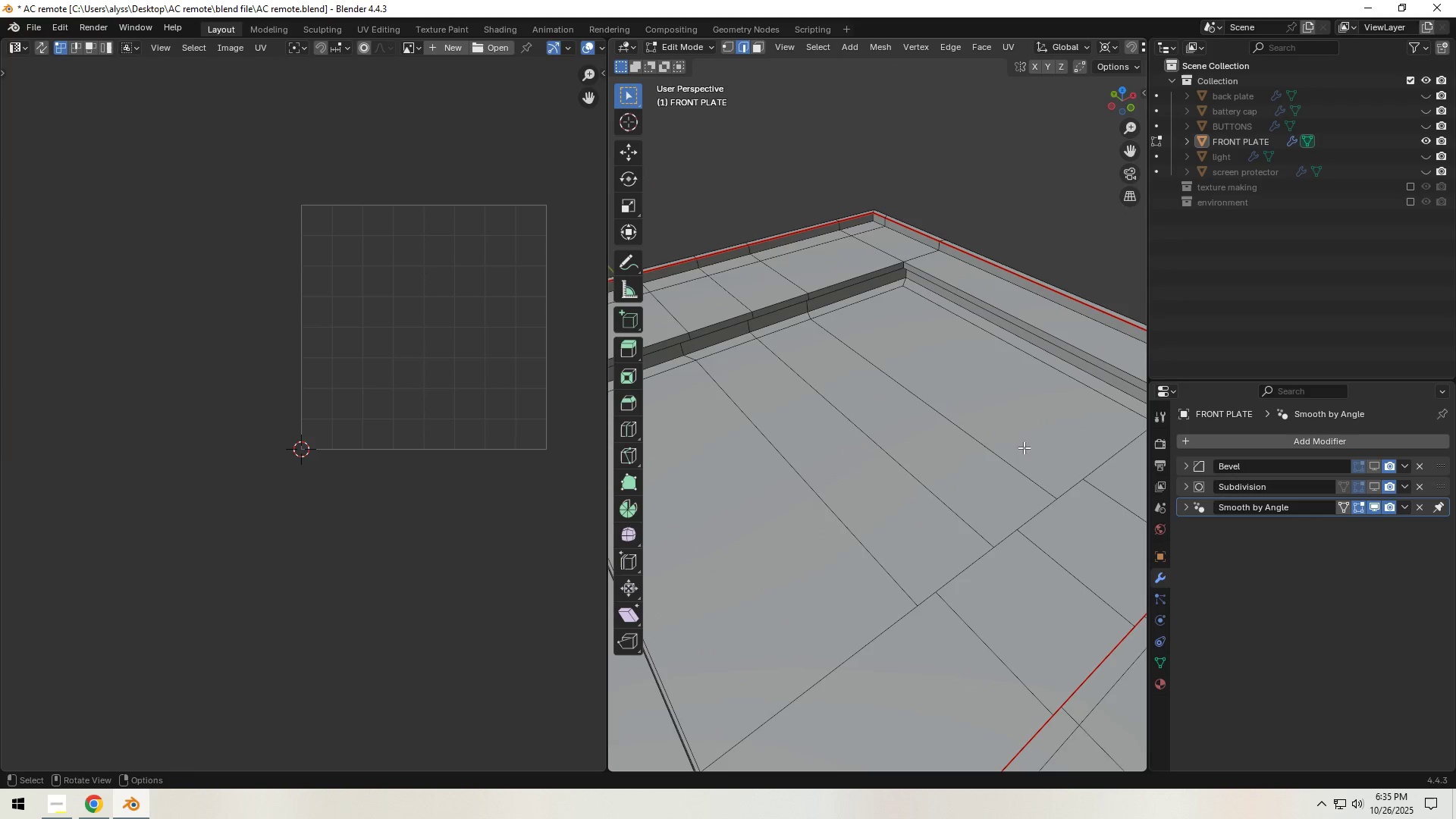 
hold_key(key=ShiftLeft, duration=0.56)
 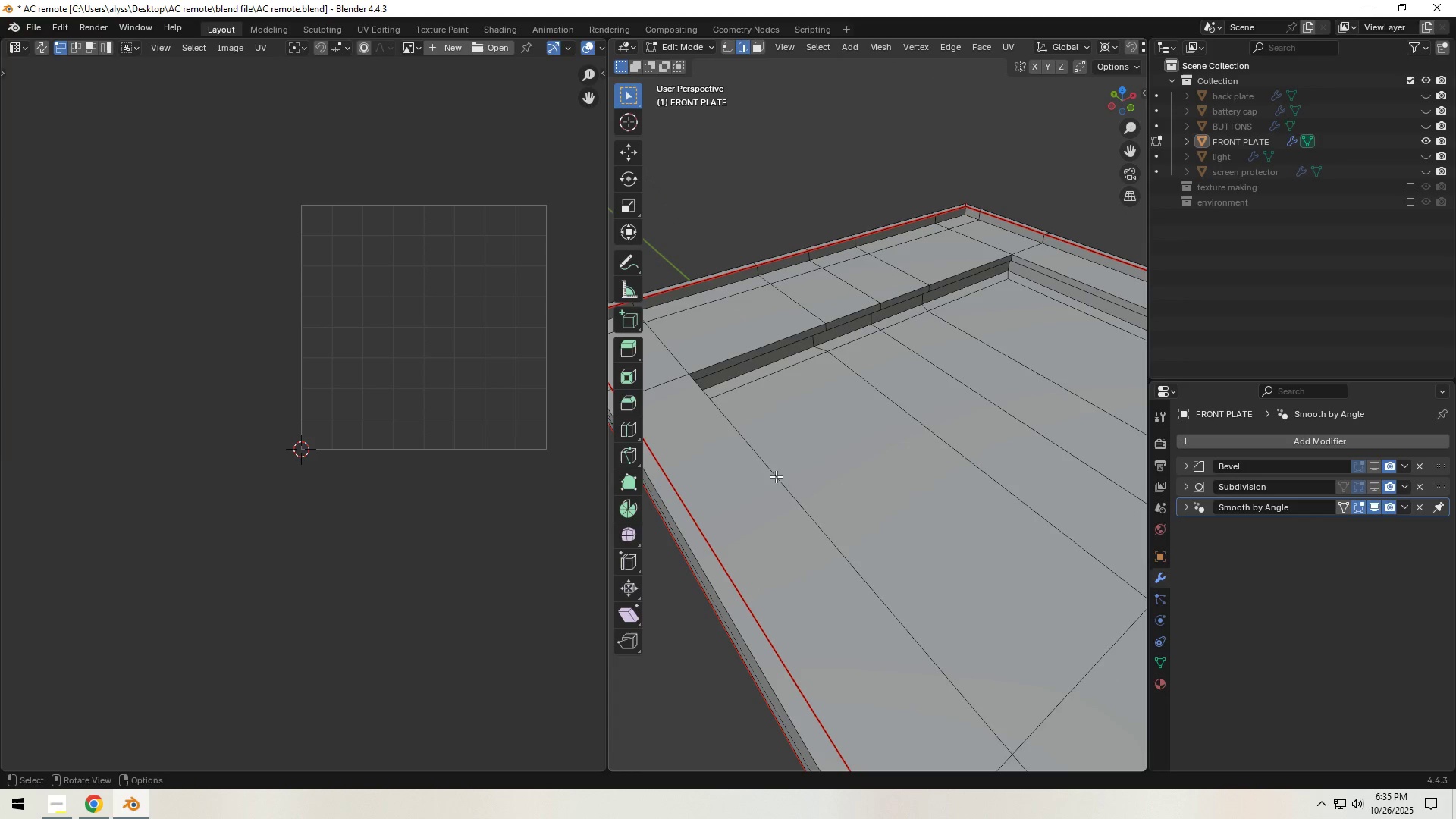 
left_click([776, 476])
 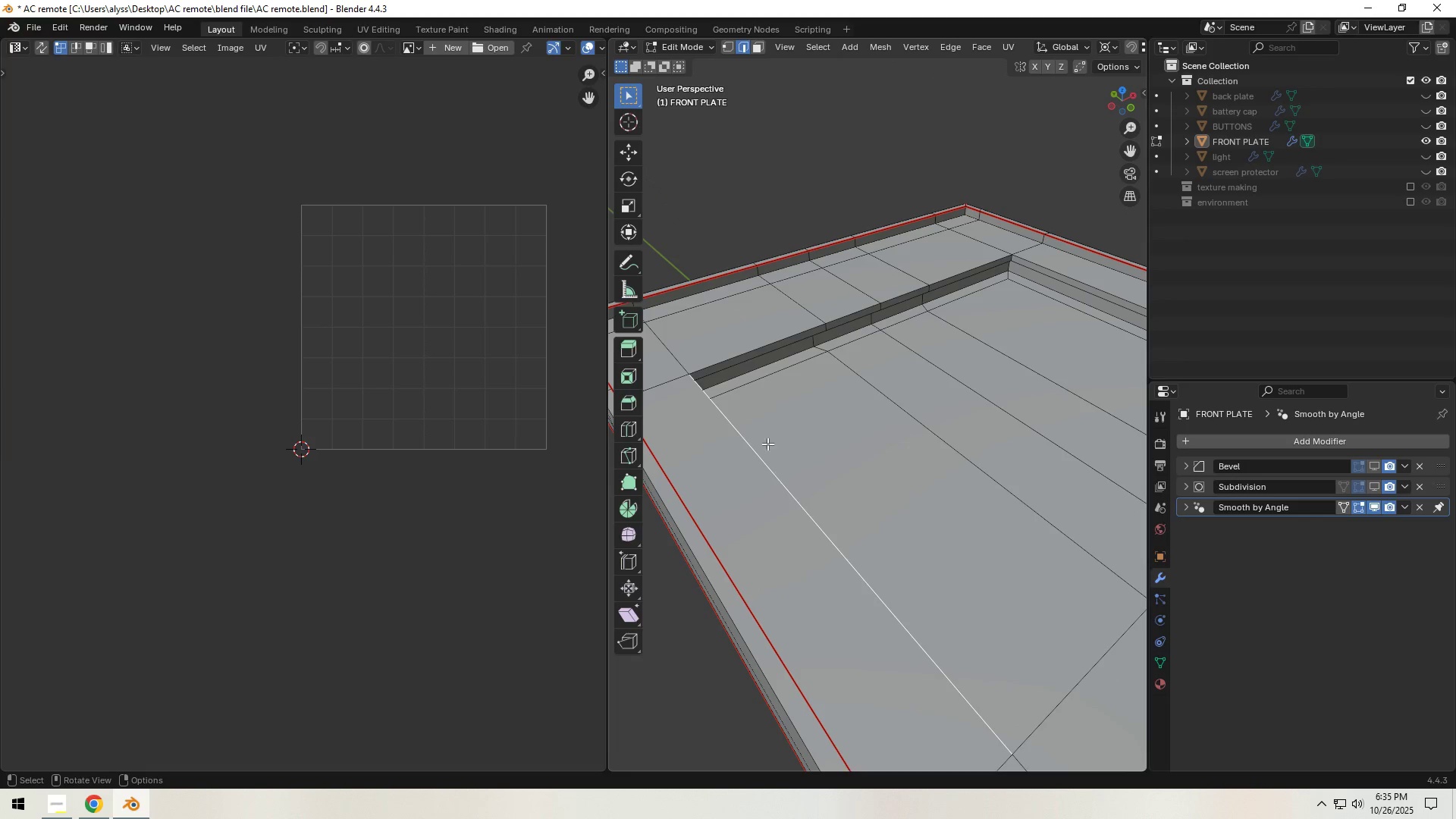 
hold_key(key=ShiftLeft, duration=1.5)
left_click([729, 357])
 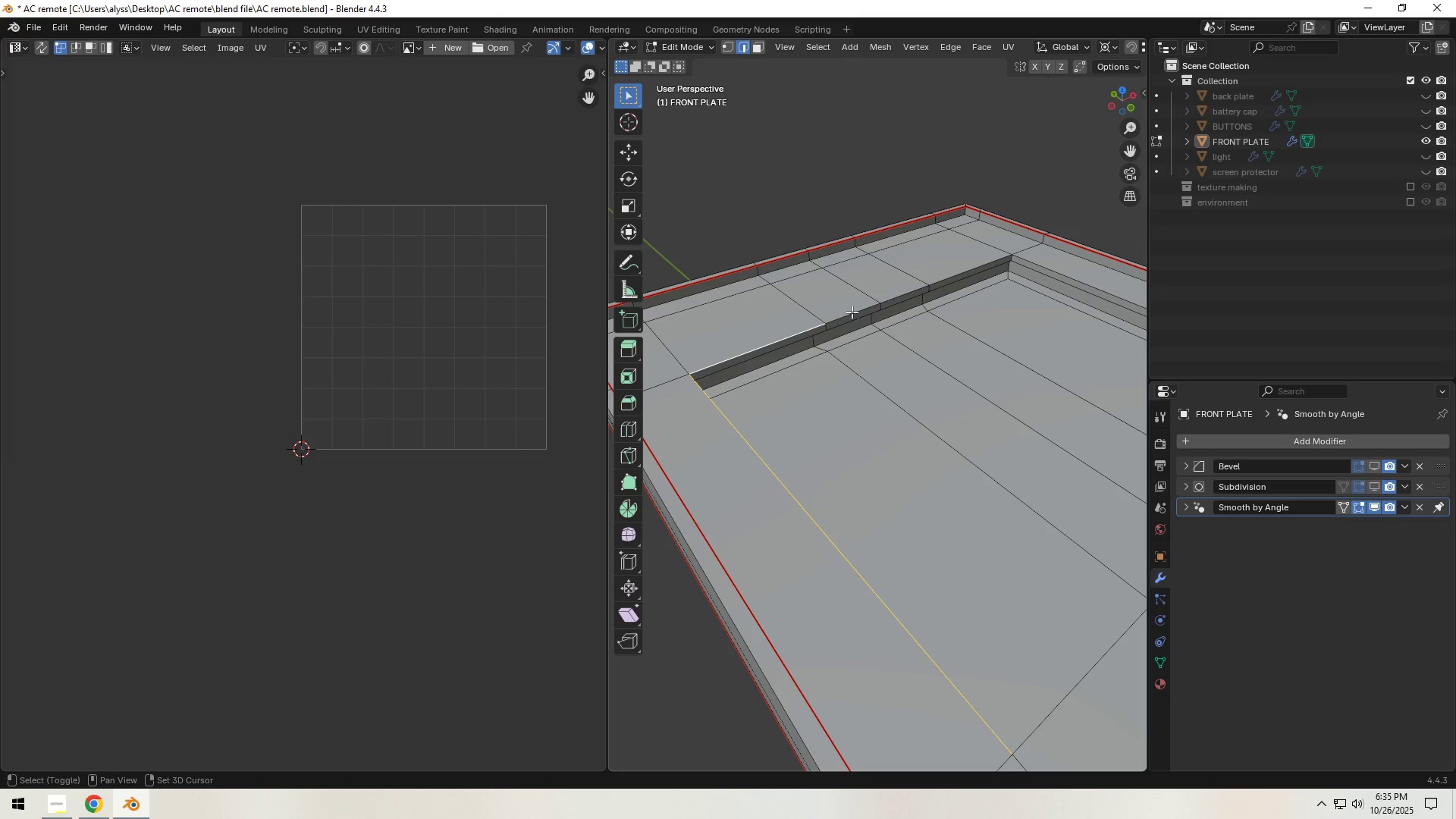 
left_click([849, 312])
 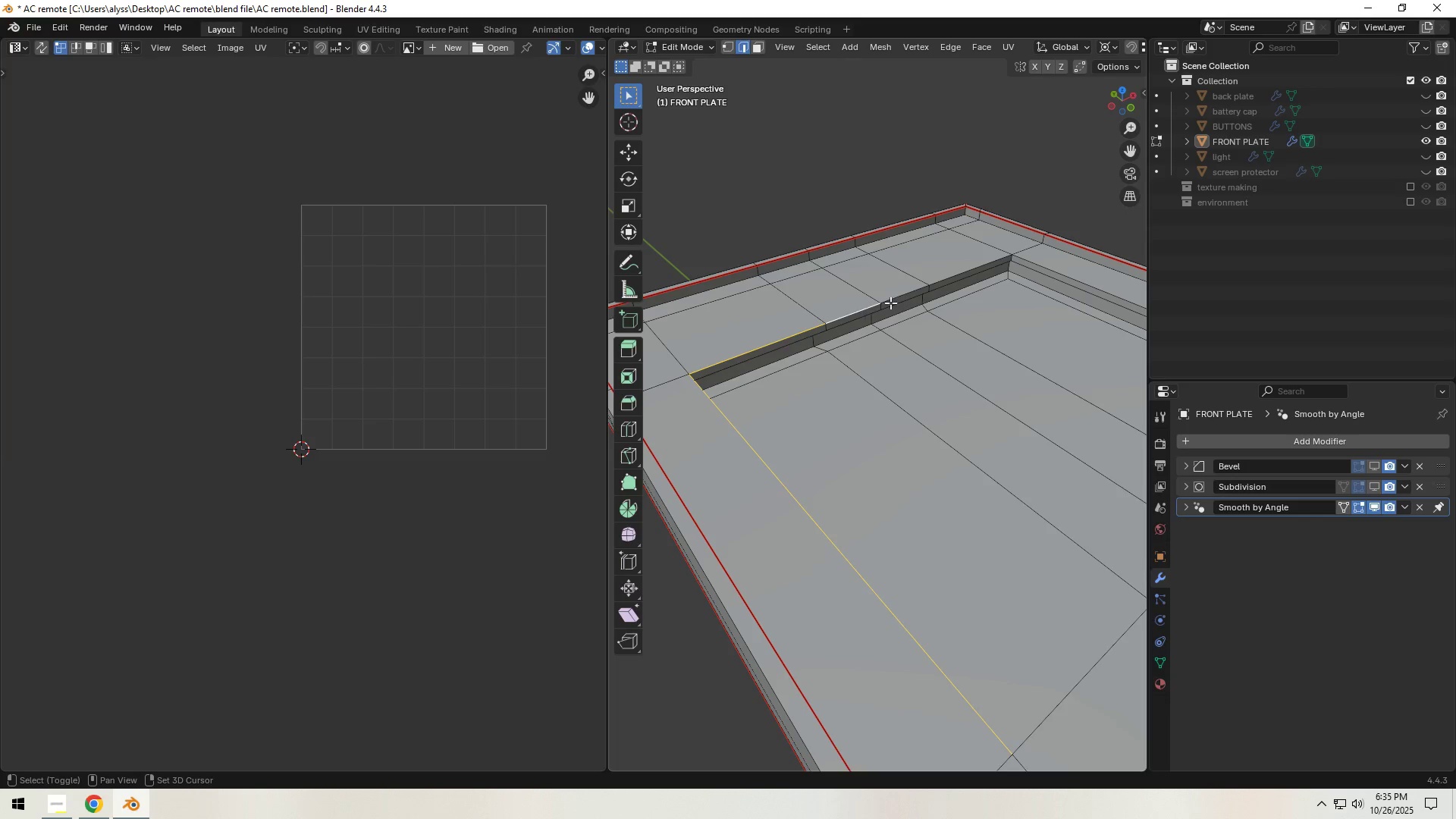 
hold_key(key=ShiftLeft, duration=1.51)
left_click([902, 292])
 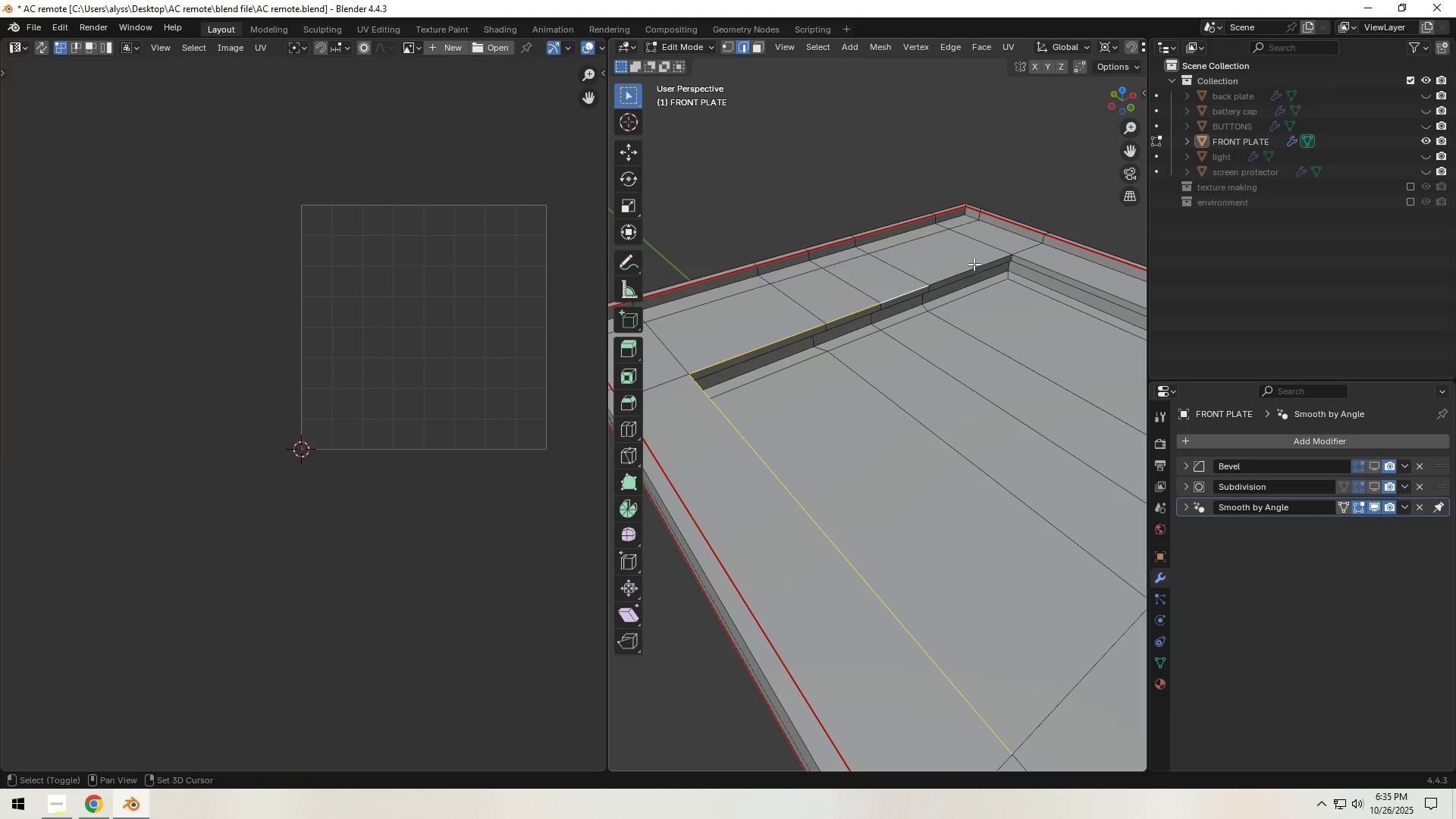 
left_click([974, 263])
 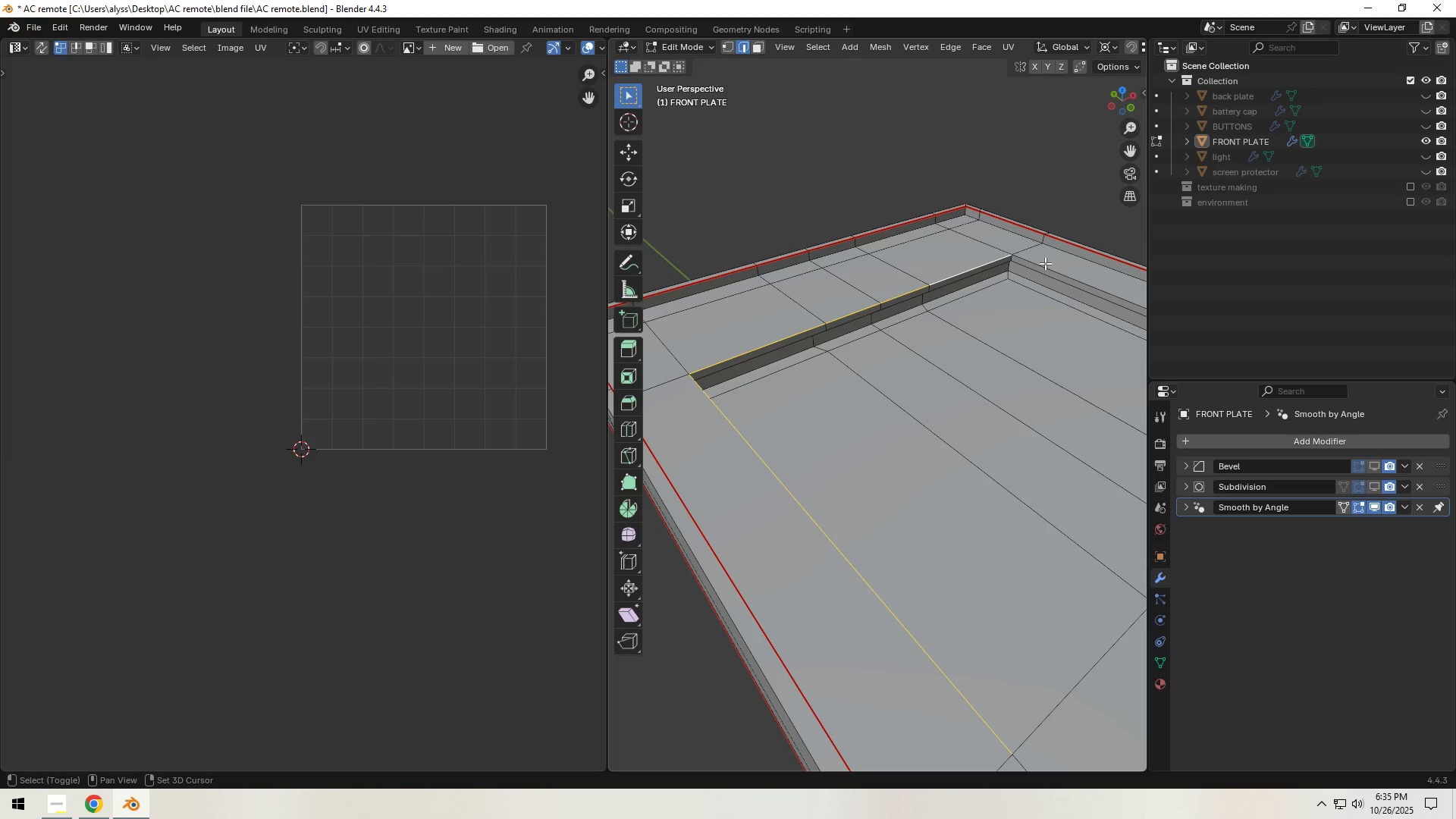 
key(Shift+ShiftLeft)
 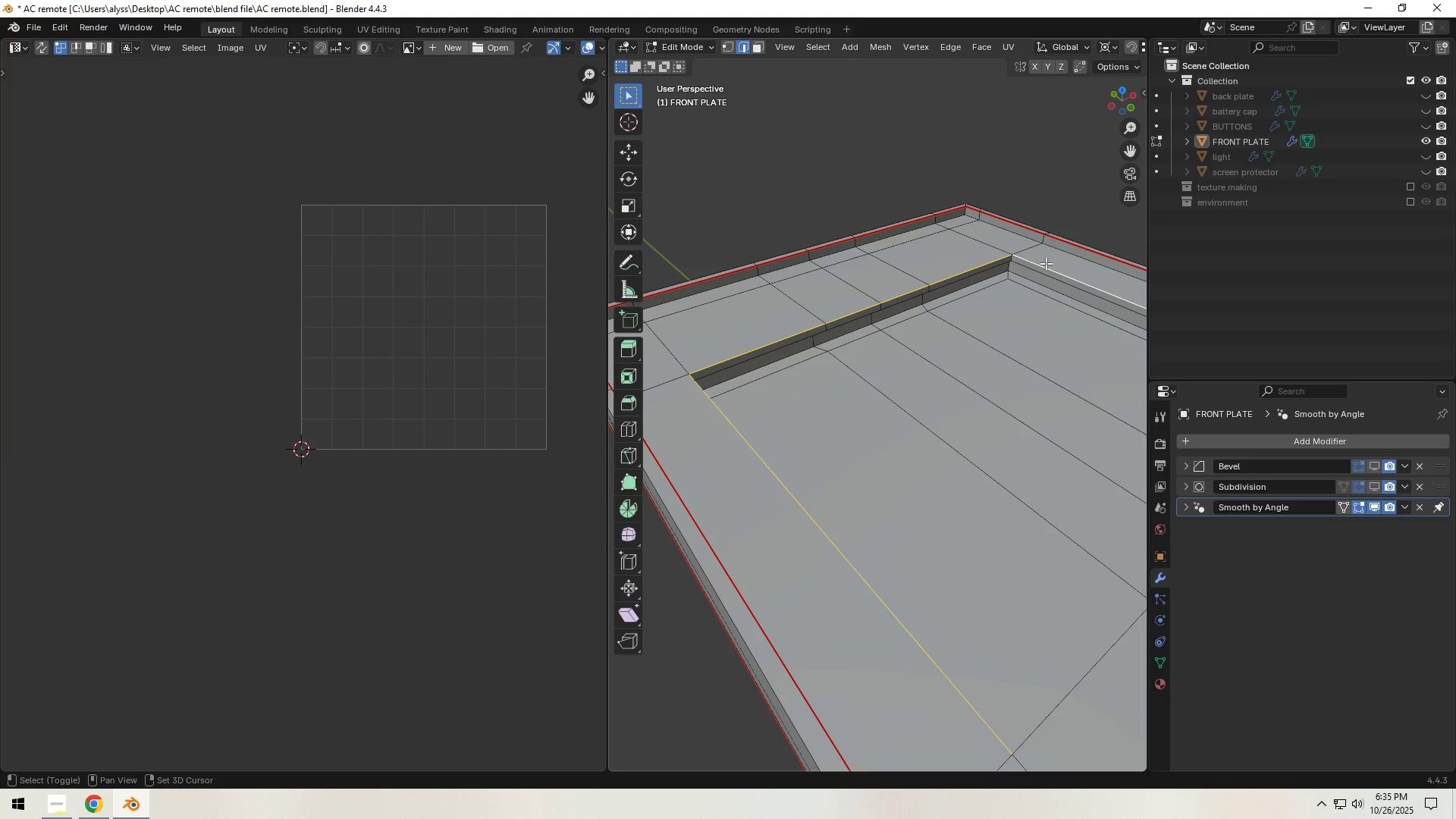 
left_click([1045, 263])
 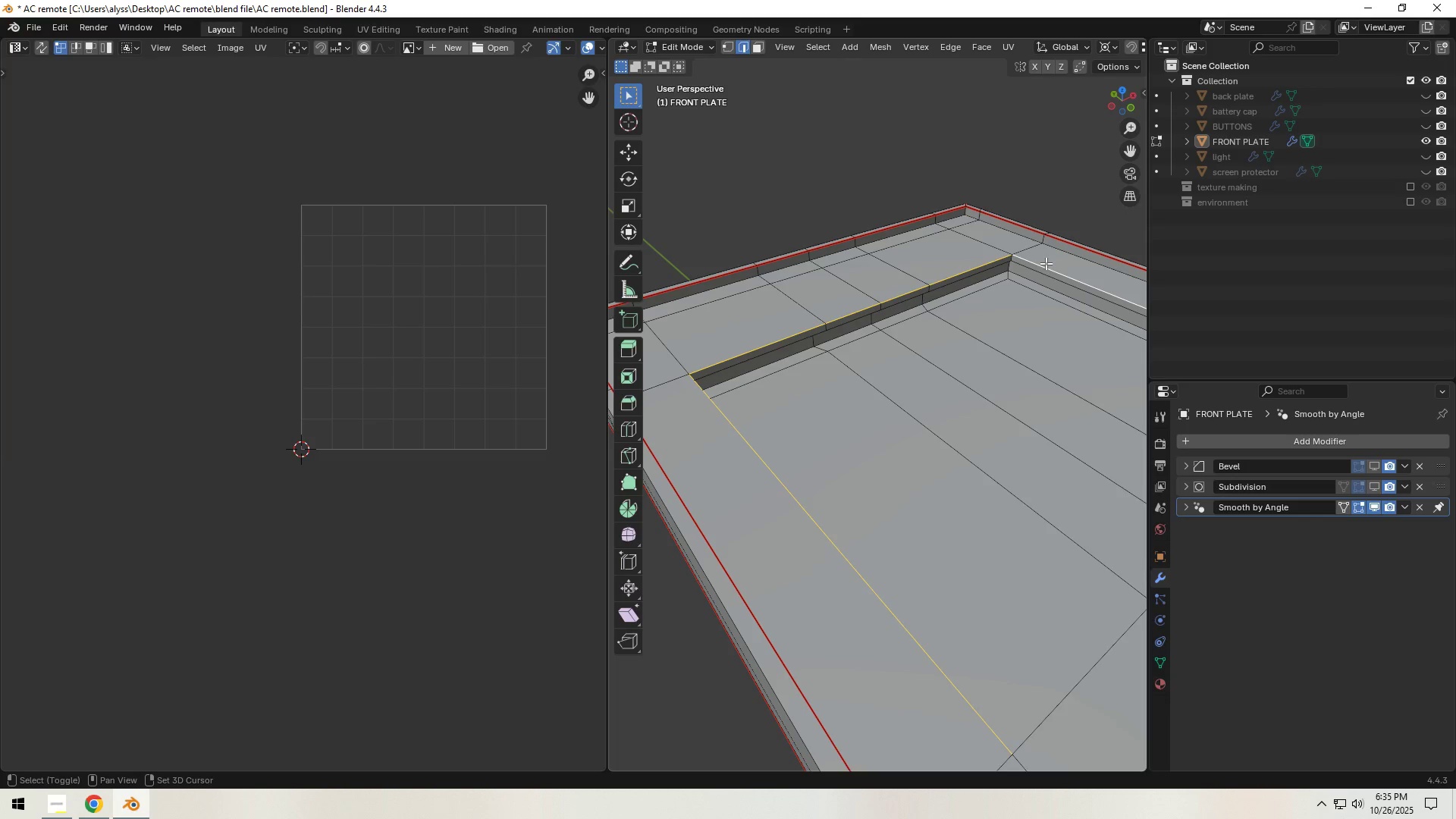 
key(Shift+ShiftLeft)
 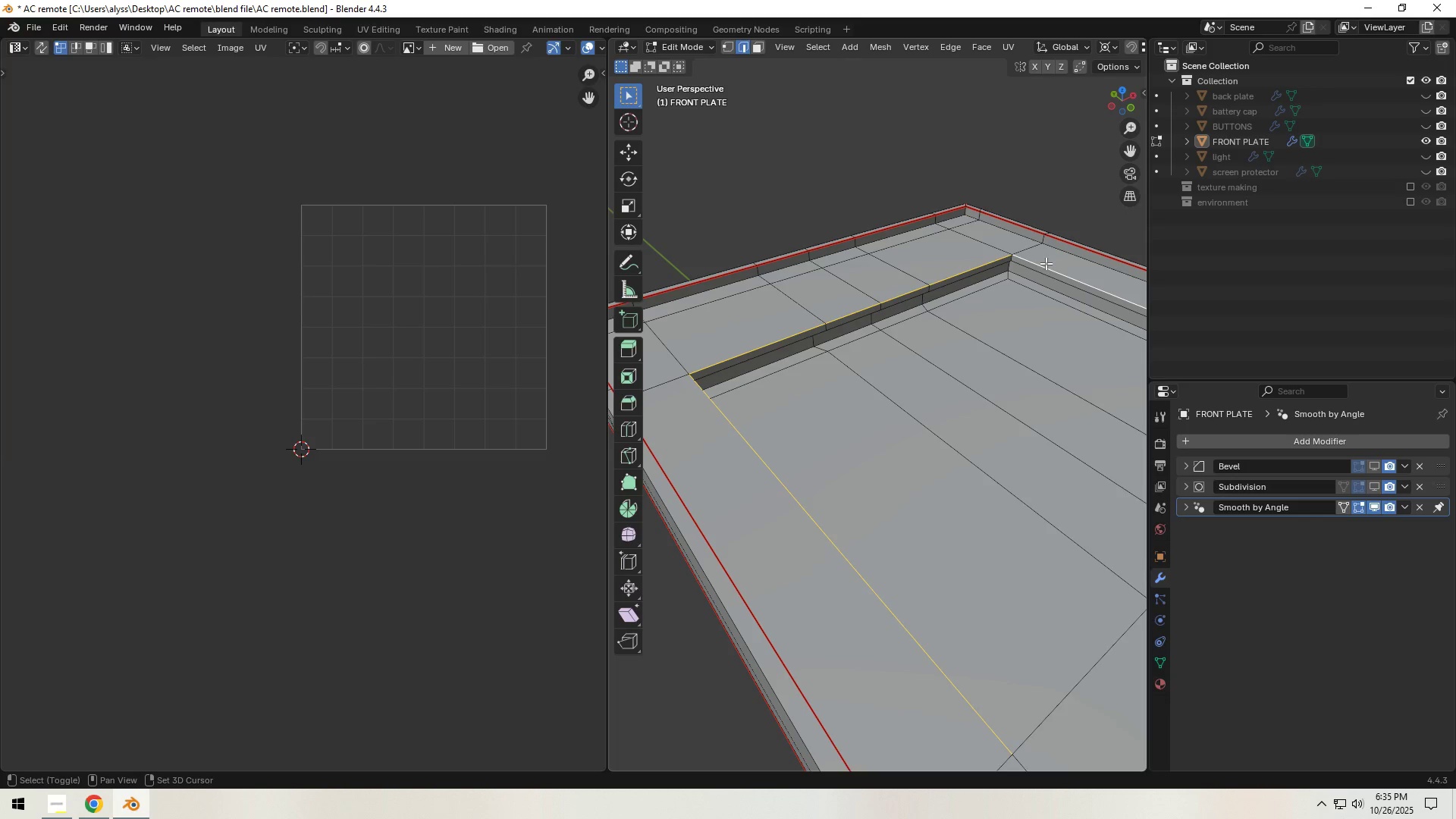 
key(Shift+ShiftLeft)
 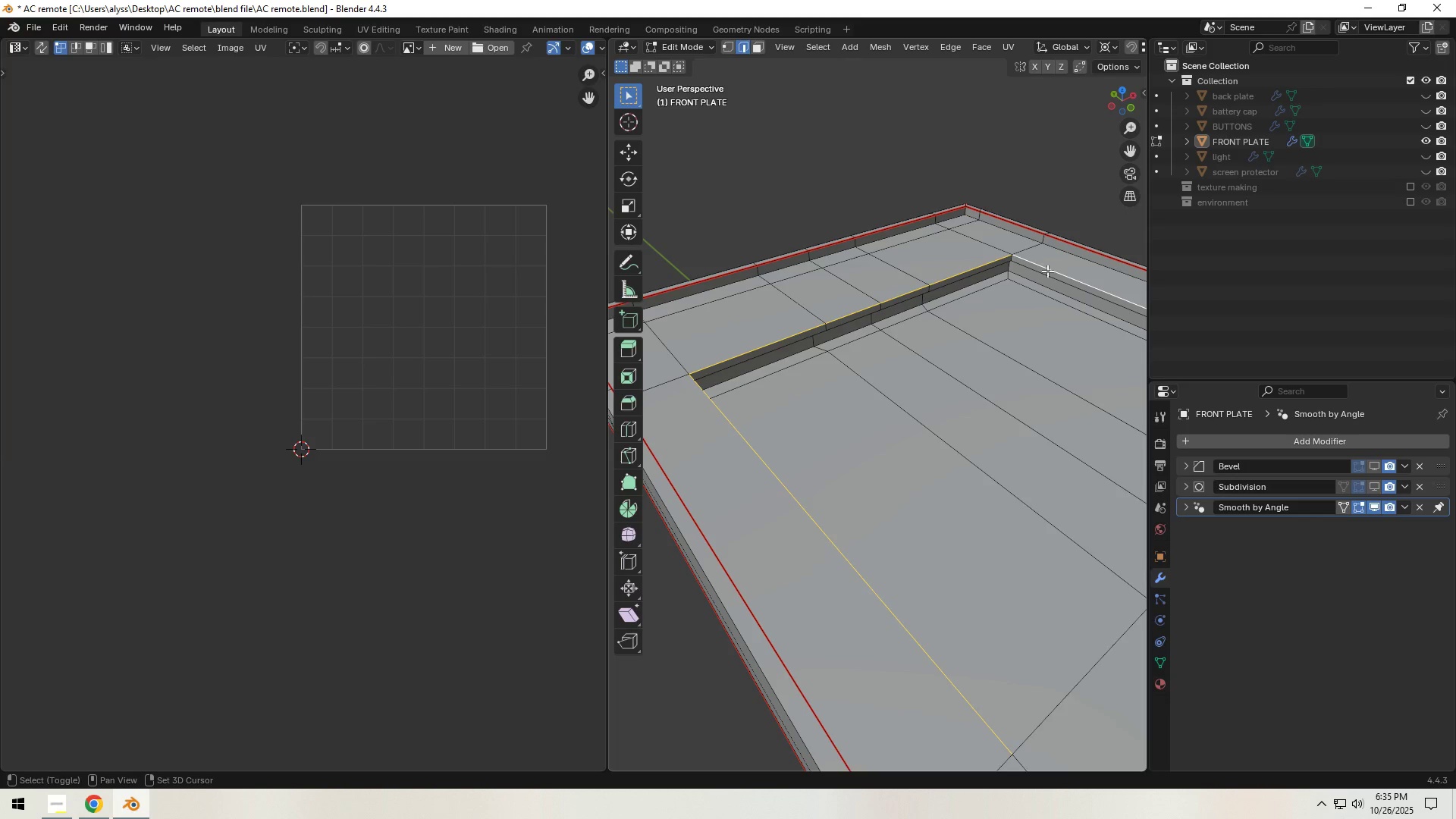 
key(Shift+ShiftLeft)
 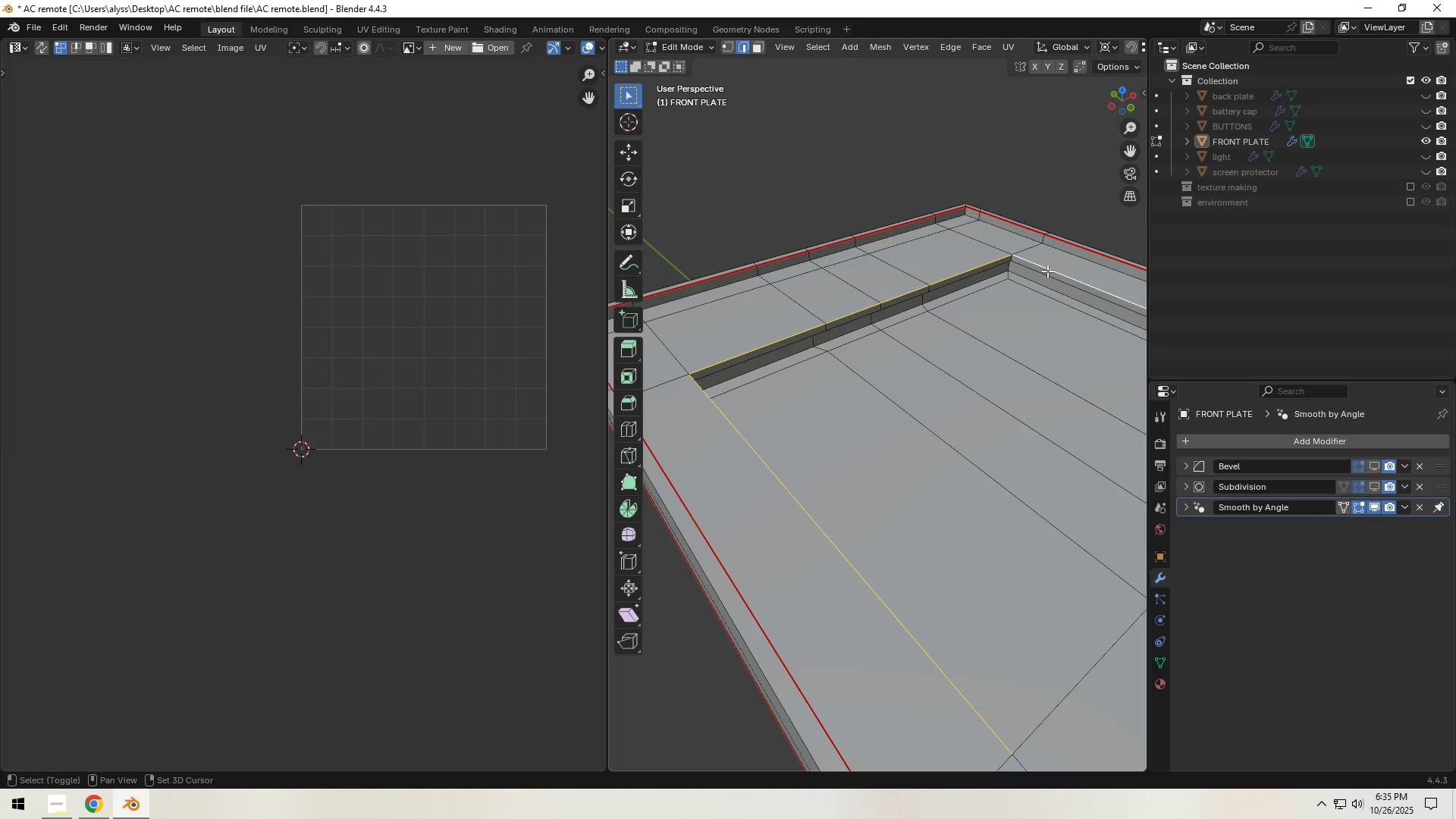 
key(Shift+ShiftLeft)
 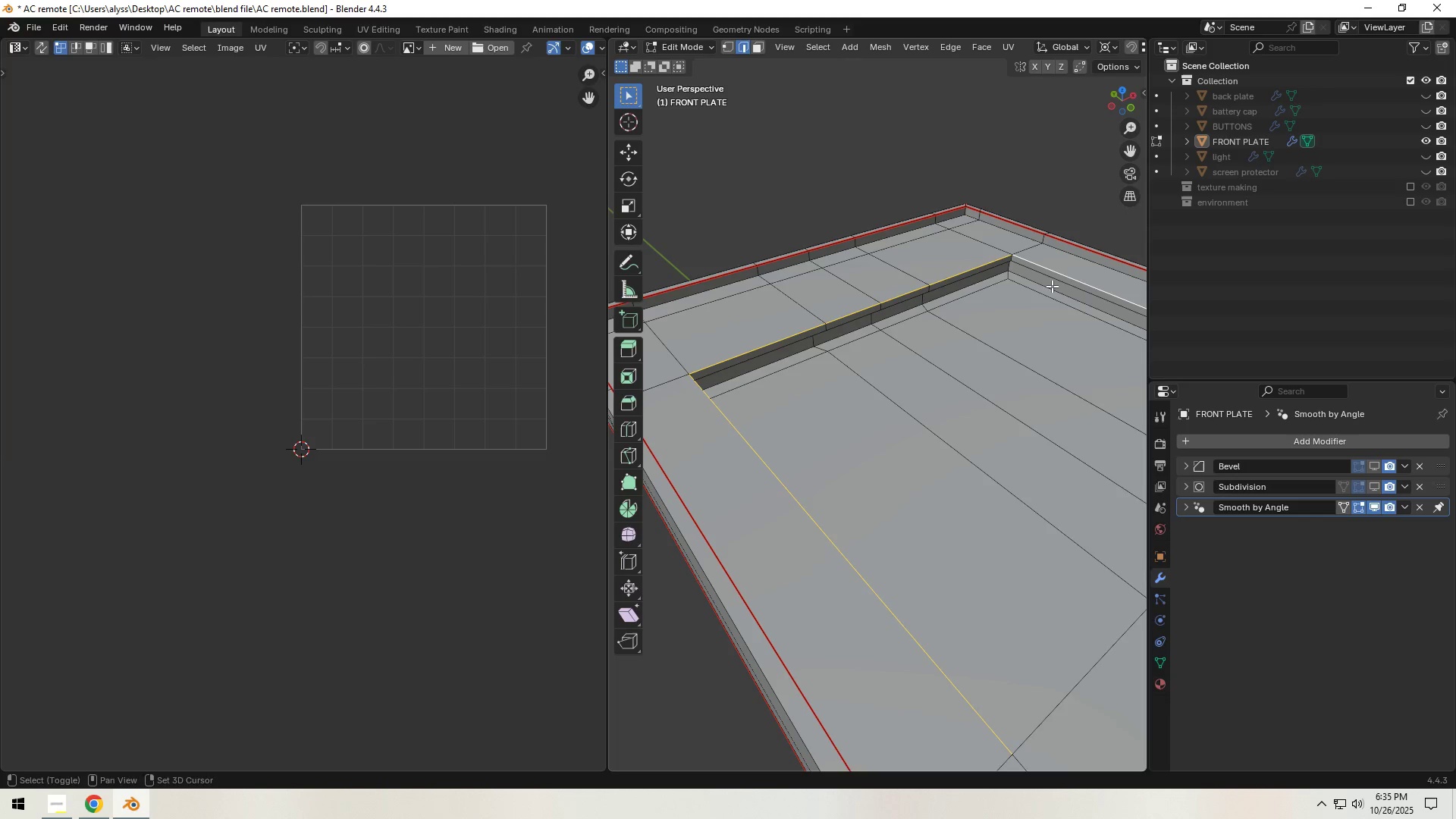 
key(Shift+ShiftLeft)
 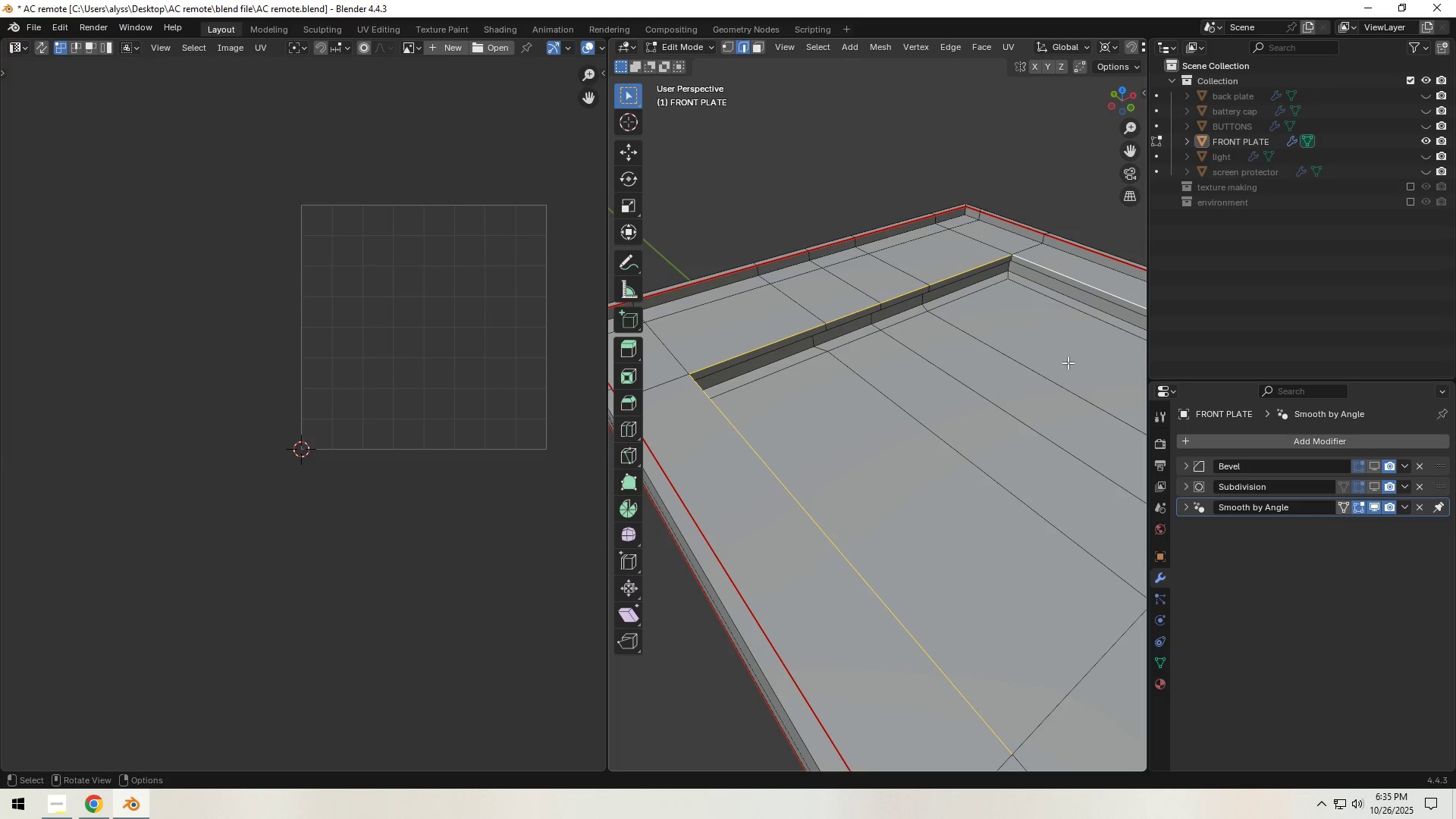 
hold_key(key=ShiftLeft, duration=0.67)
 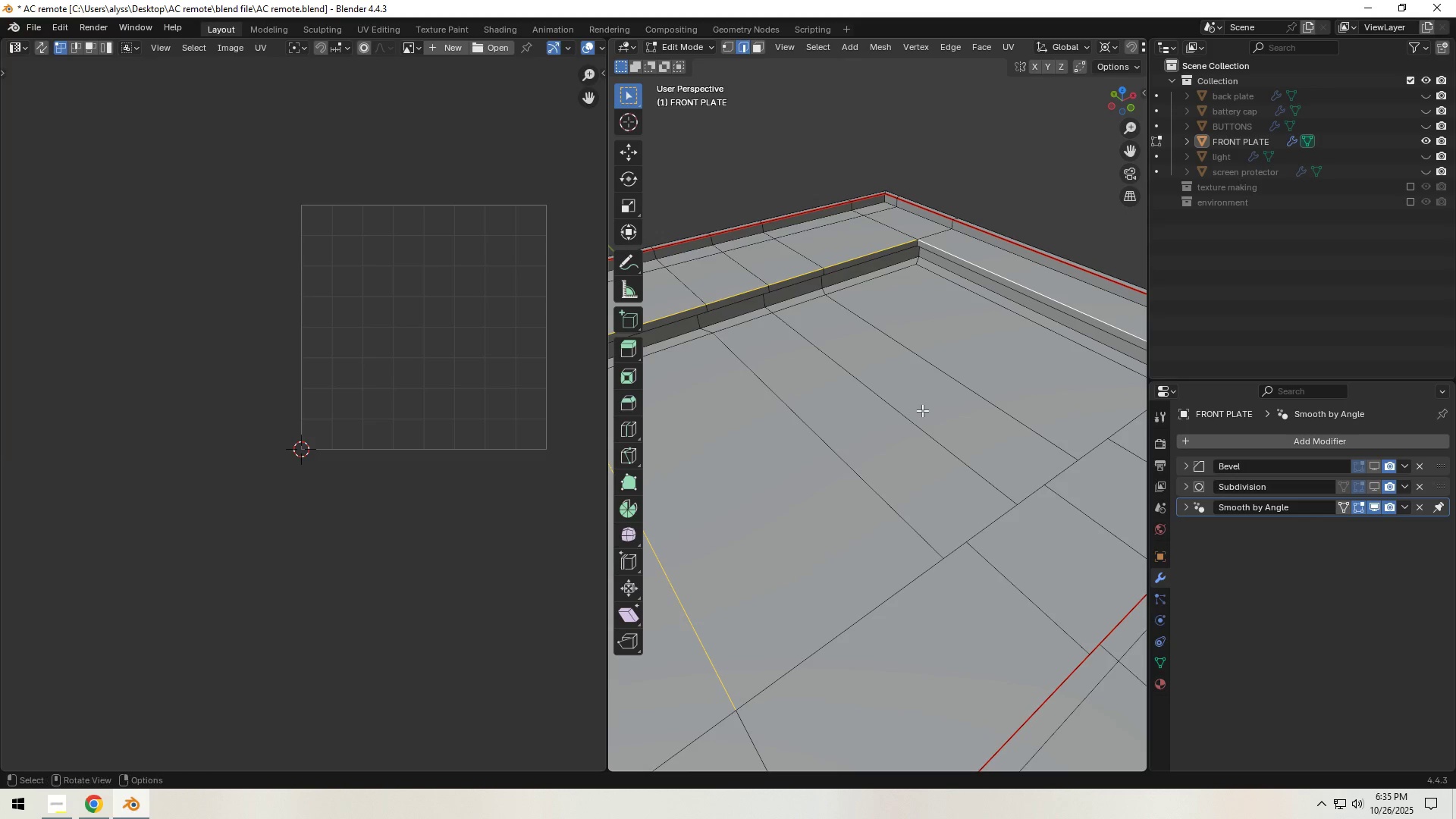 
scroll: coordinate [925, 413], scroll_direction: down, amount: 1.0
 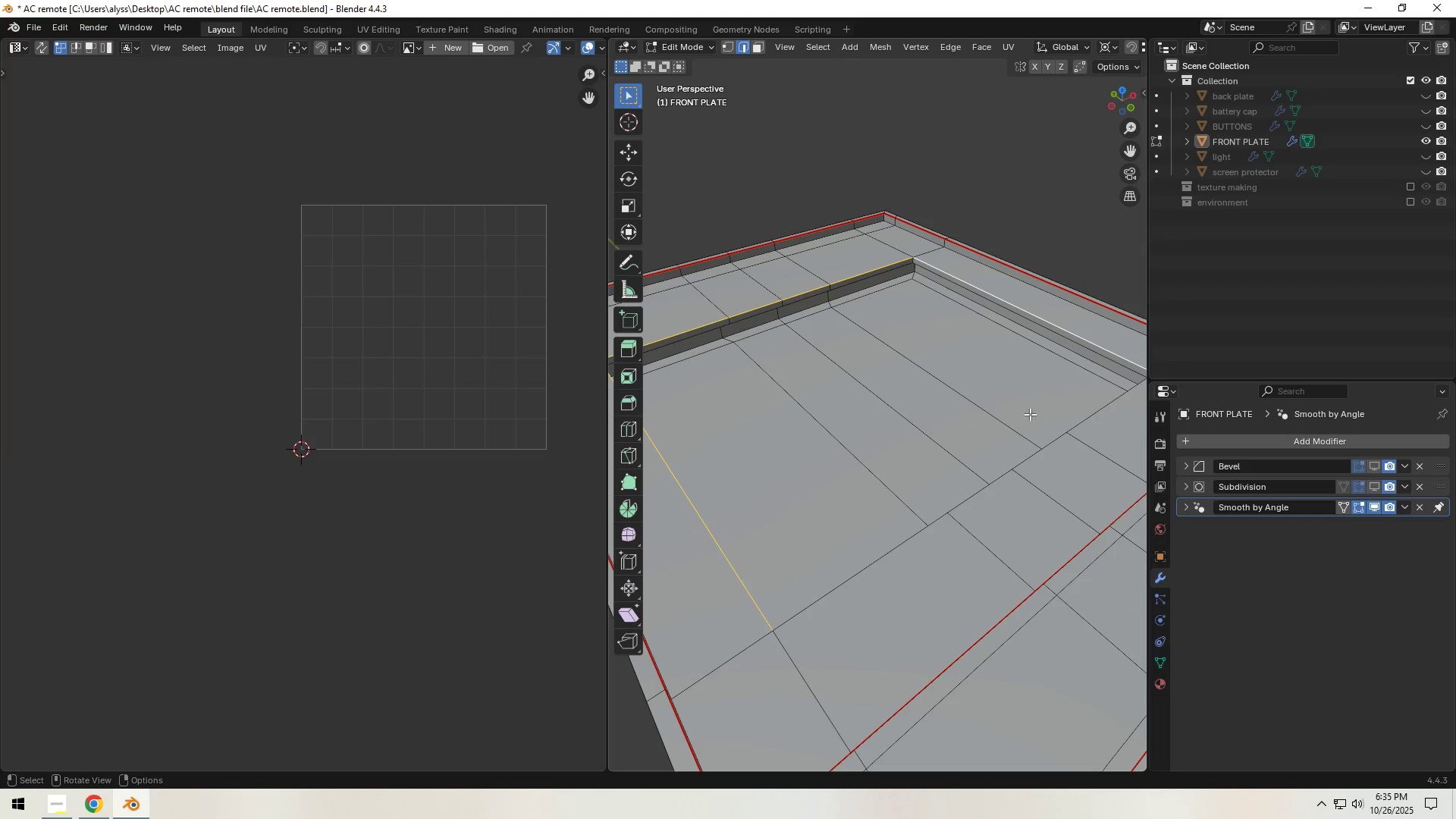 
hold_key(key=ShiftLeft, duration=1.54)
left_click([1122, 405])
 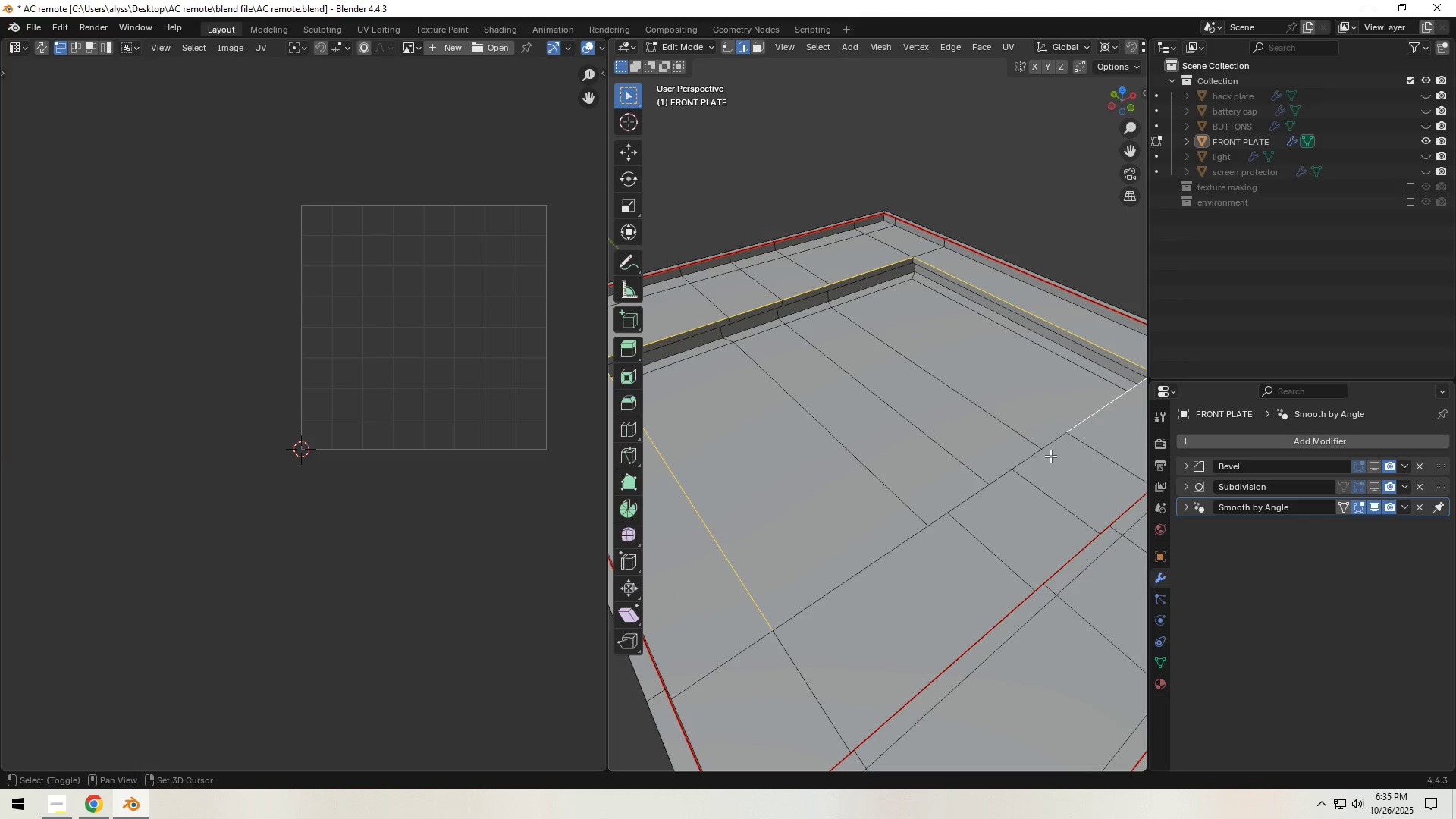 
left_click([1050, 456])
 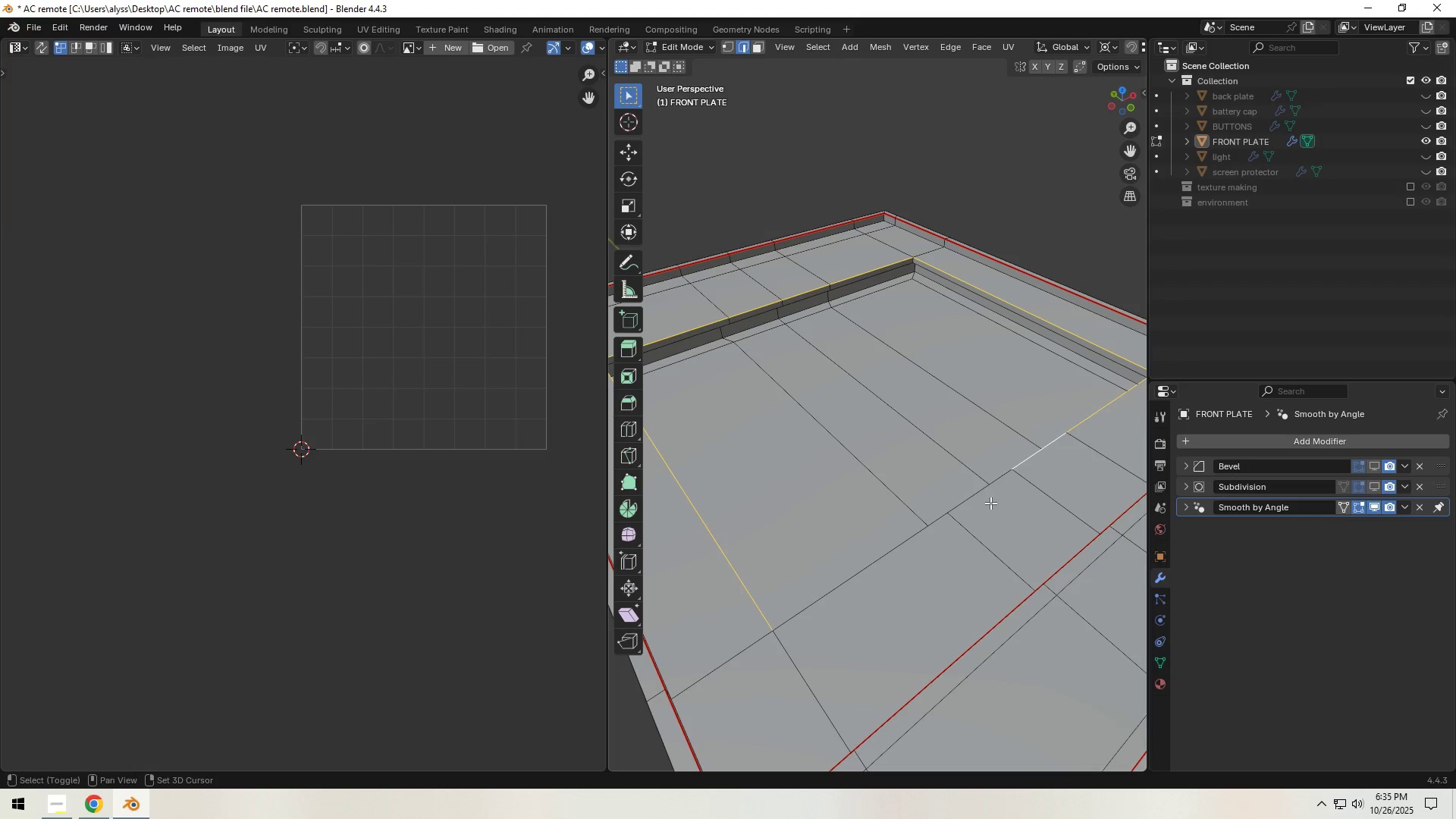 
hold_key(key=ShiftLeft, duration=1.45)
left_click([988, 503])
 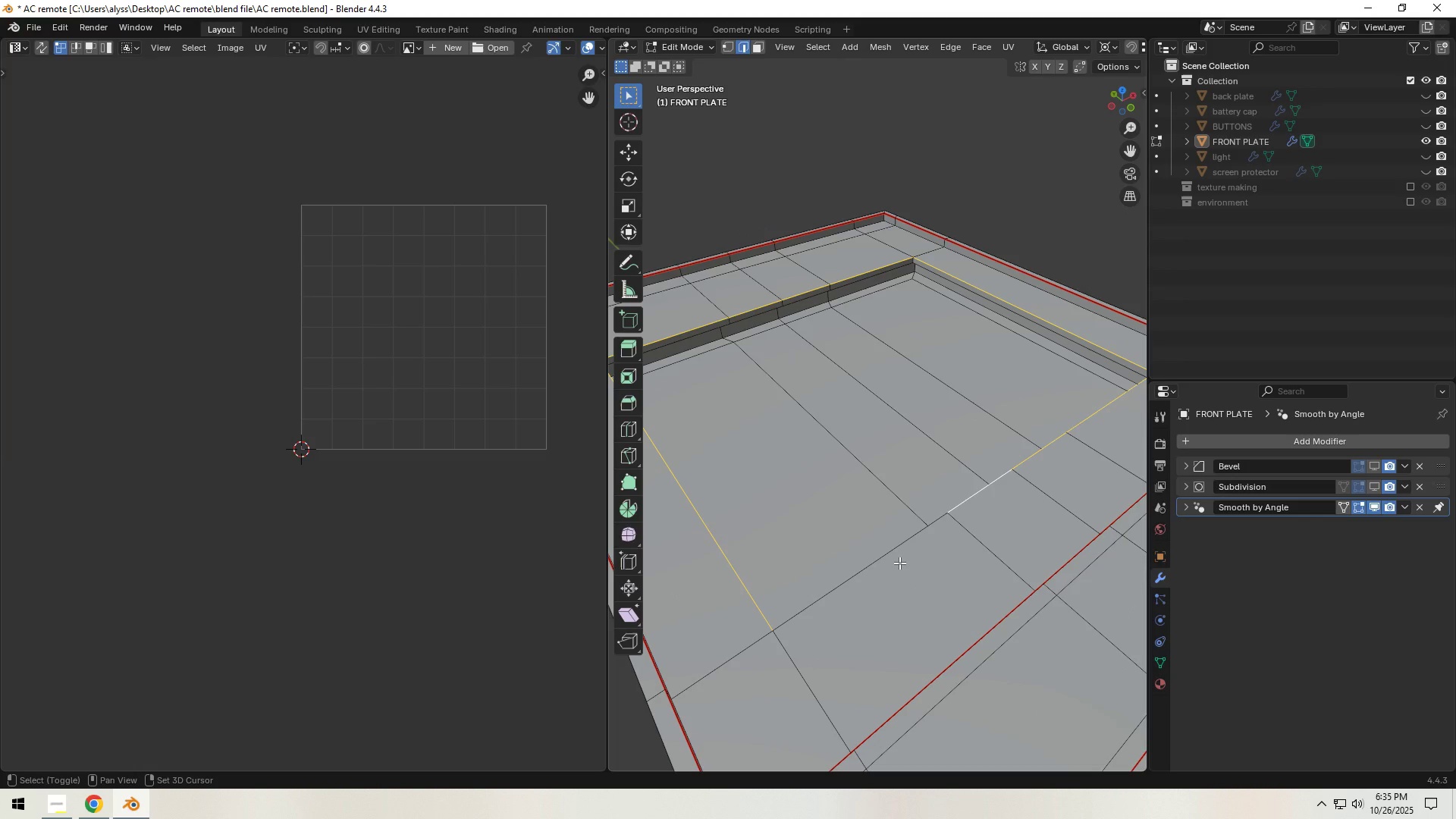 
left_click([899, 563])
 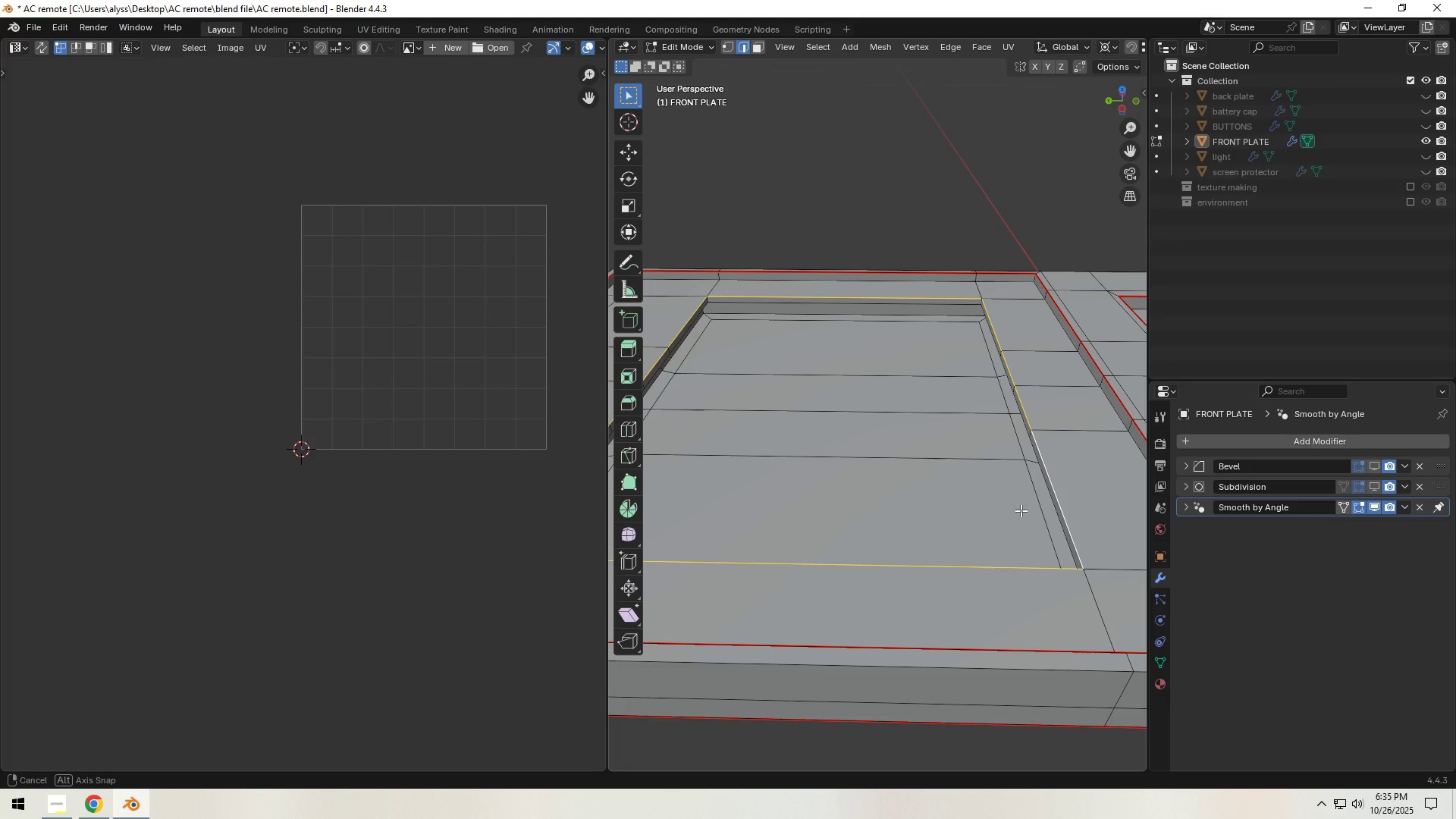 
key(Control+E)
 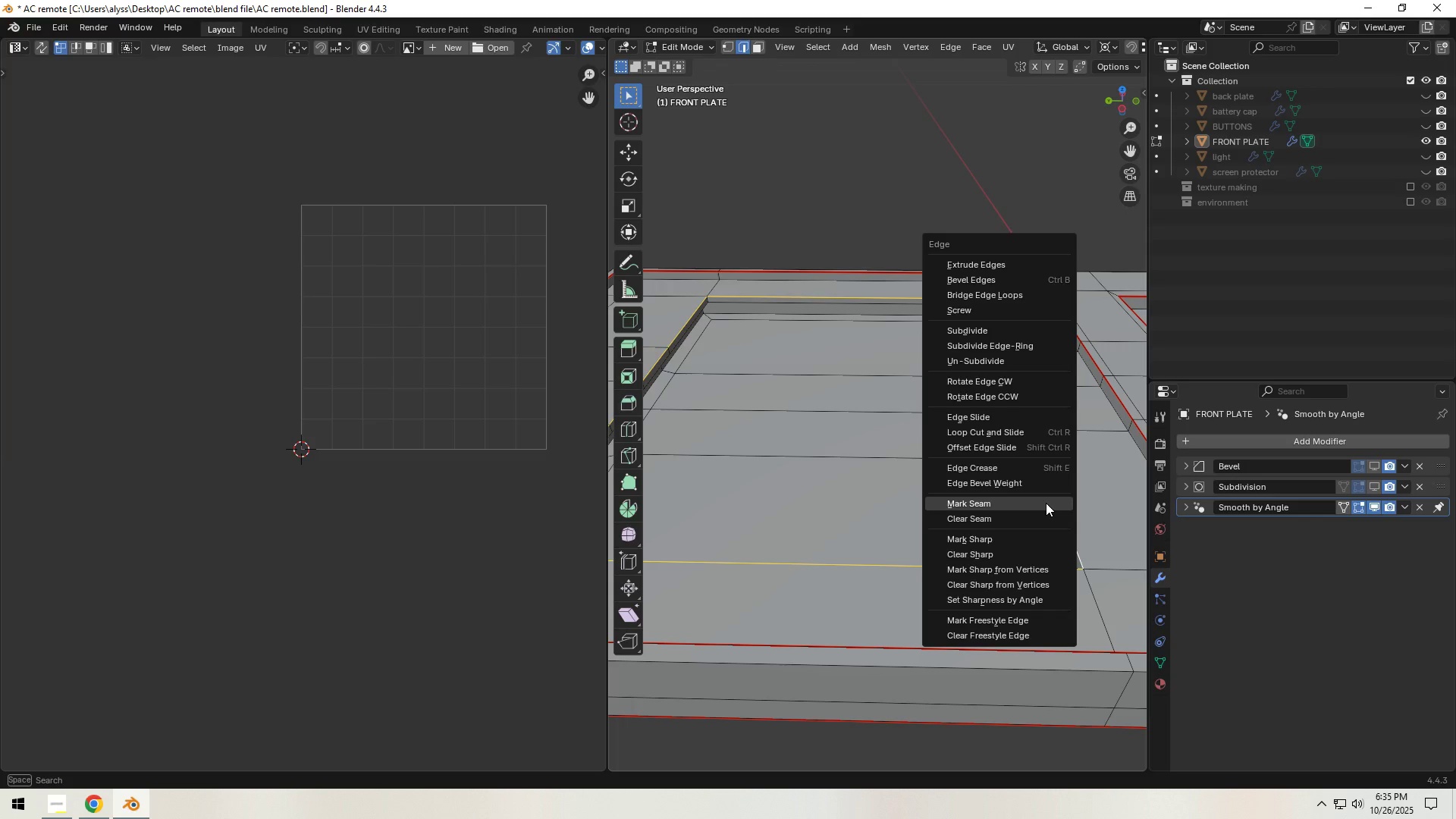 
left_click([1046, 503])
 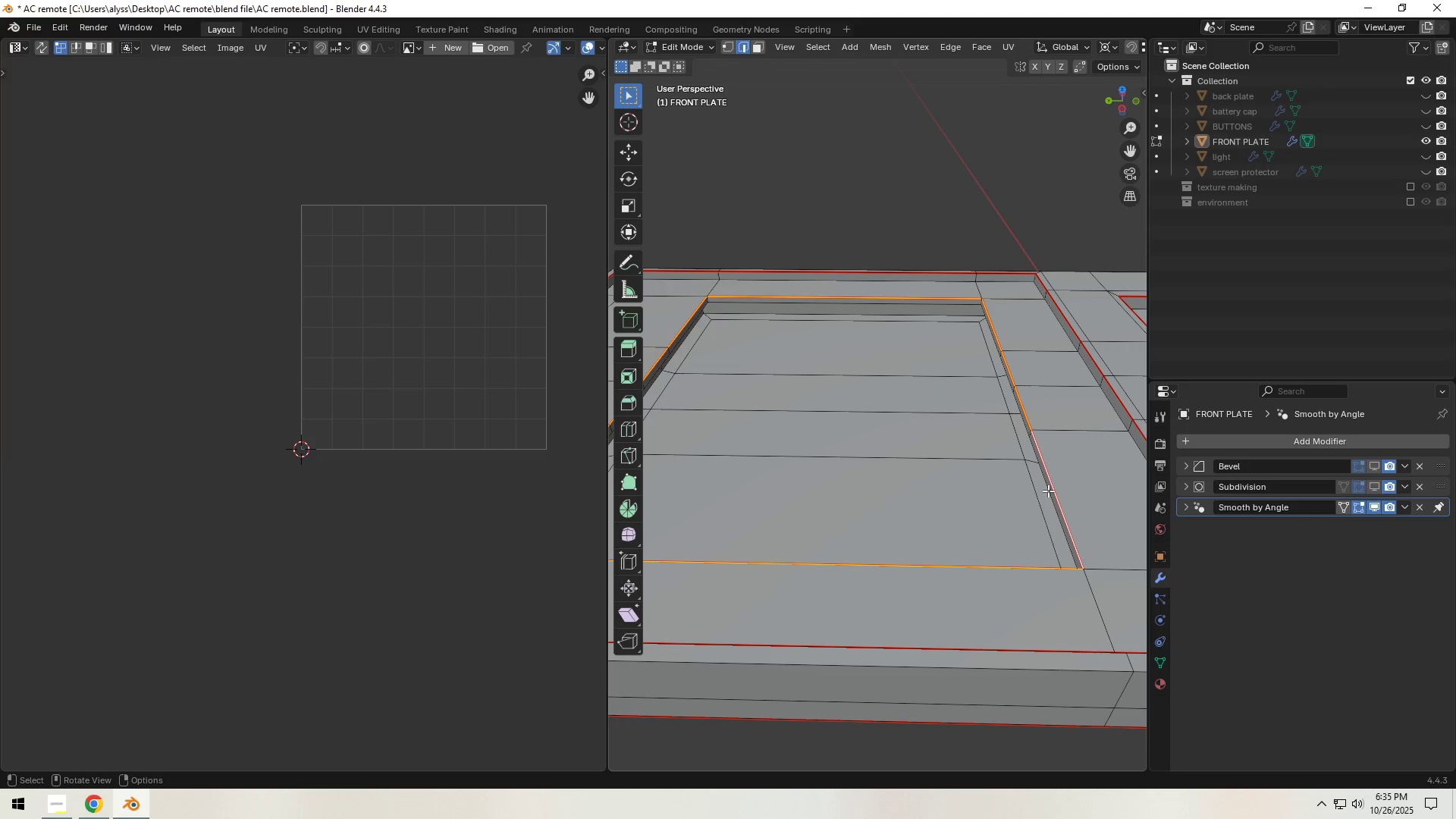 
hold_key(key=ShiftLeft, duration=0.74)
 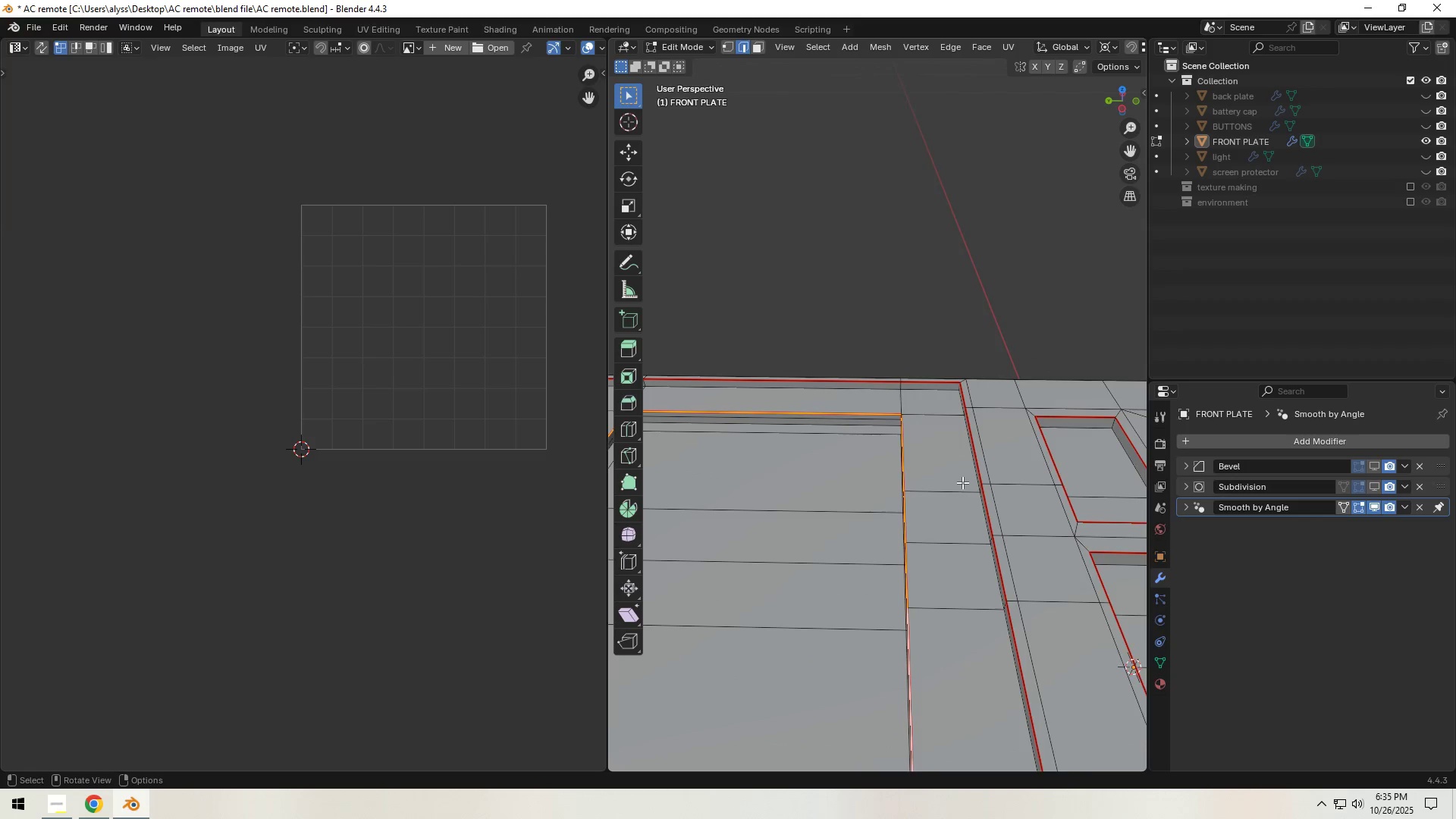 
scroll: coordinate [962, 482], scroll_direction: up, amount: 3.0
 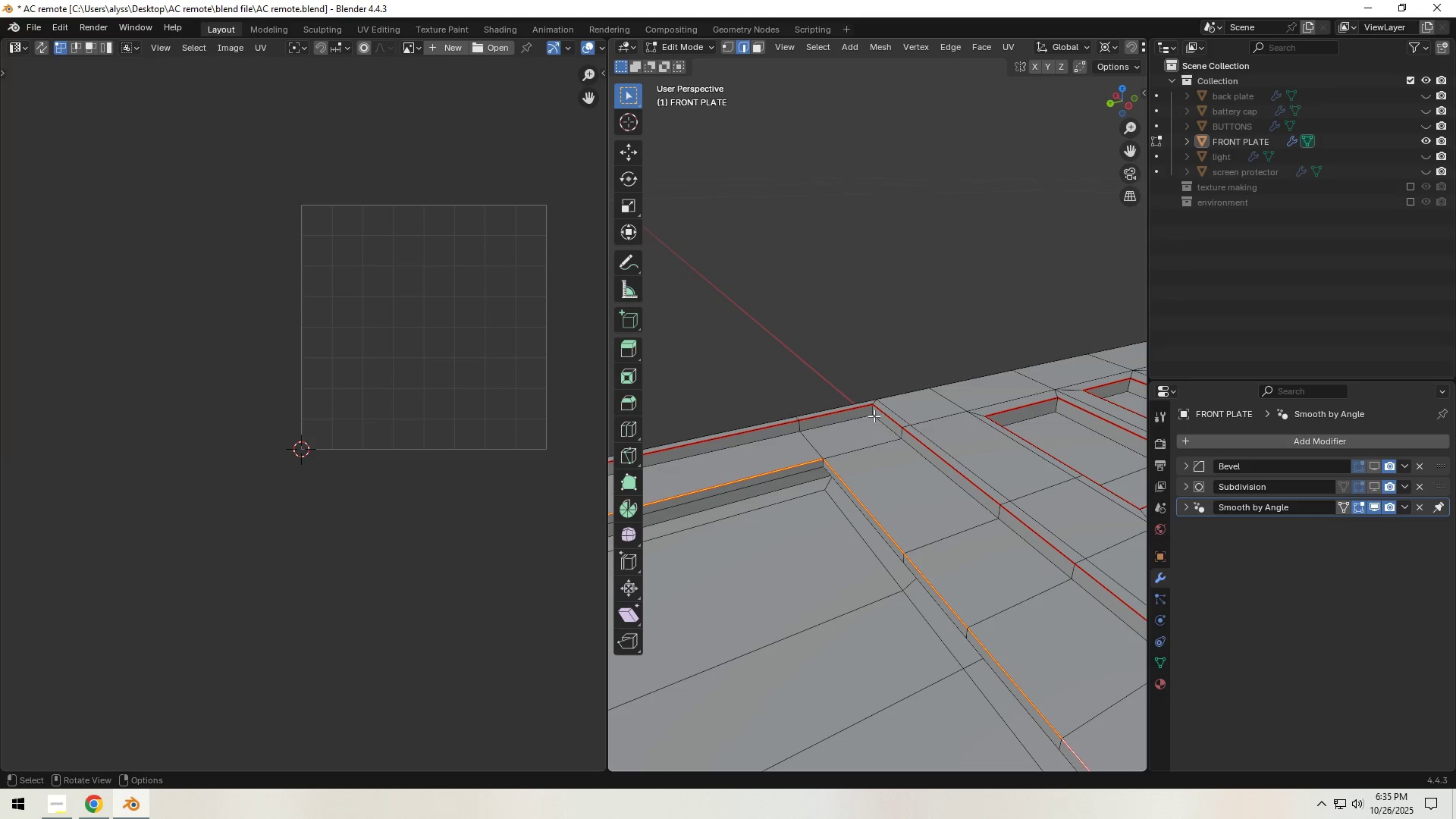 
left_click([872, 414])
 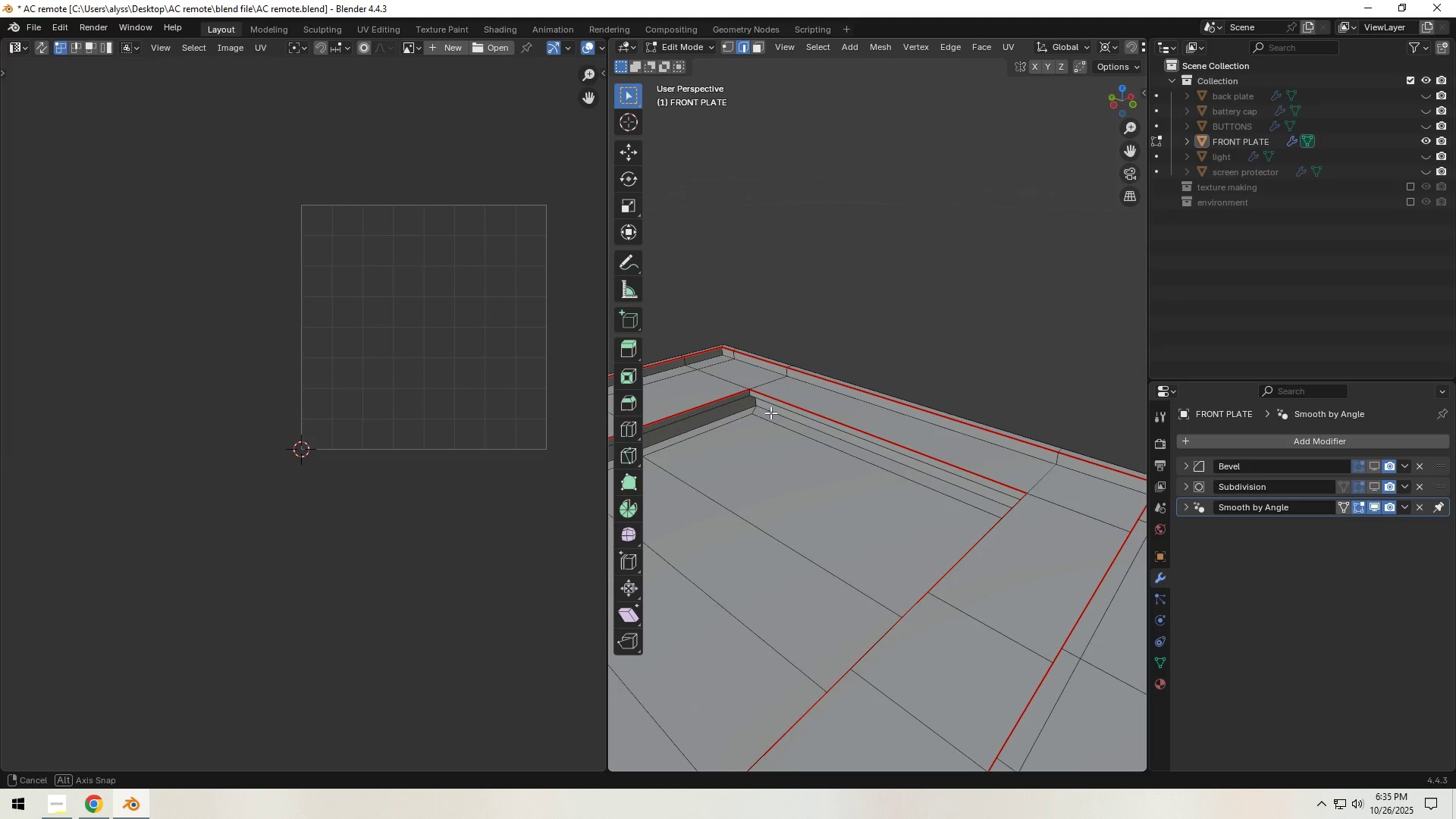 
hold_key(key=ShiftLeft, duration=0.73)
left_click([722, 353])
 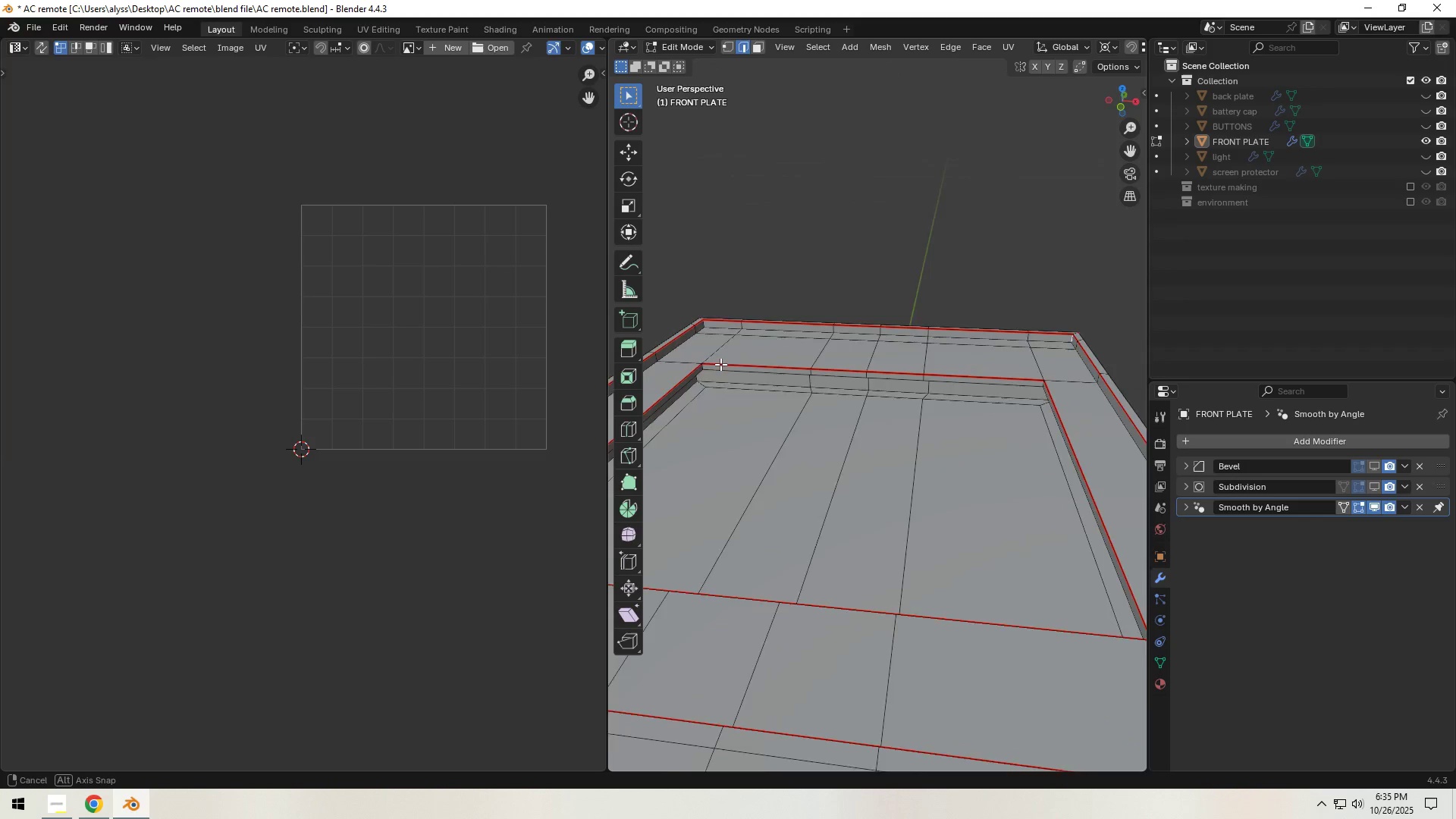 
hold_key(key=ShiftLeft, duration=1.54)
 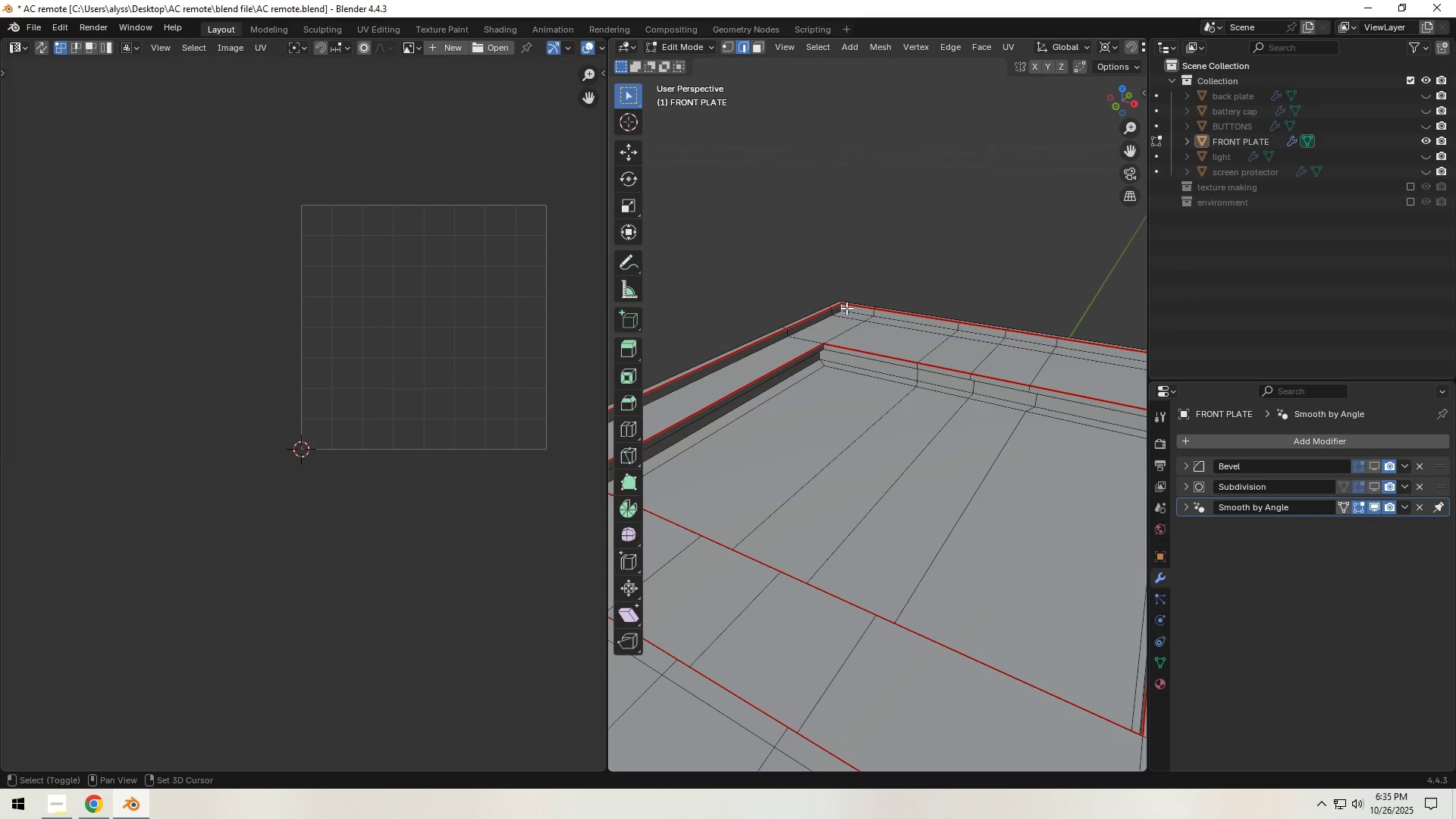 
key(Shift+ShiftLeft)
 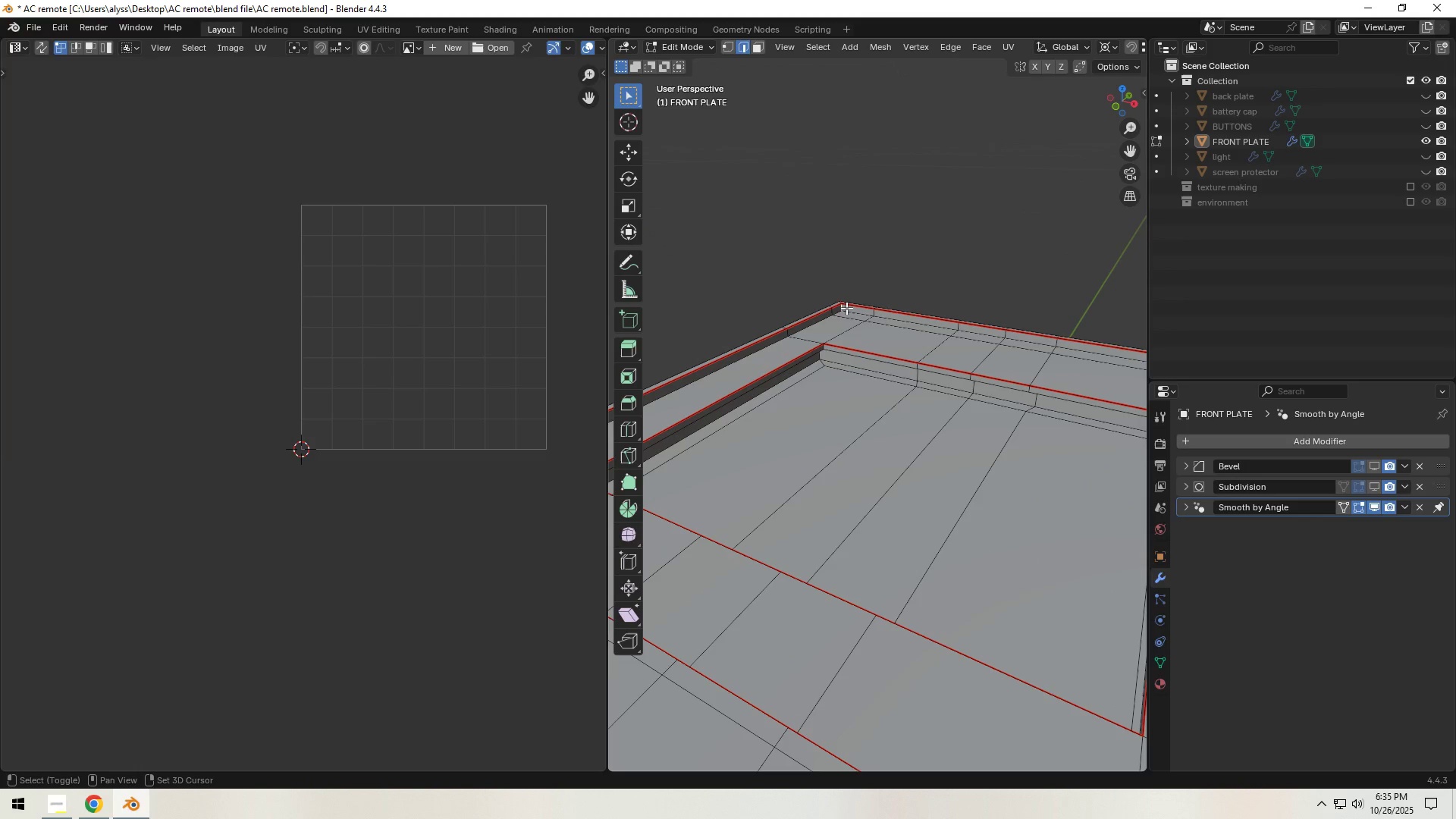 
left_click([843, 308])
 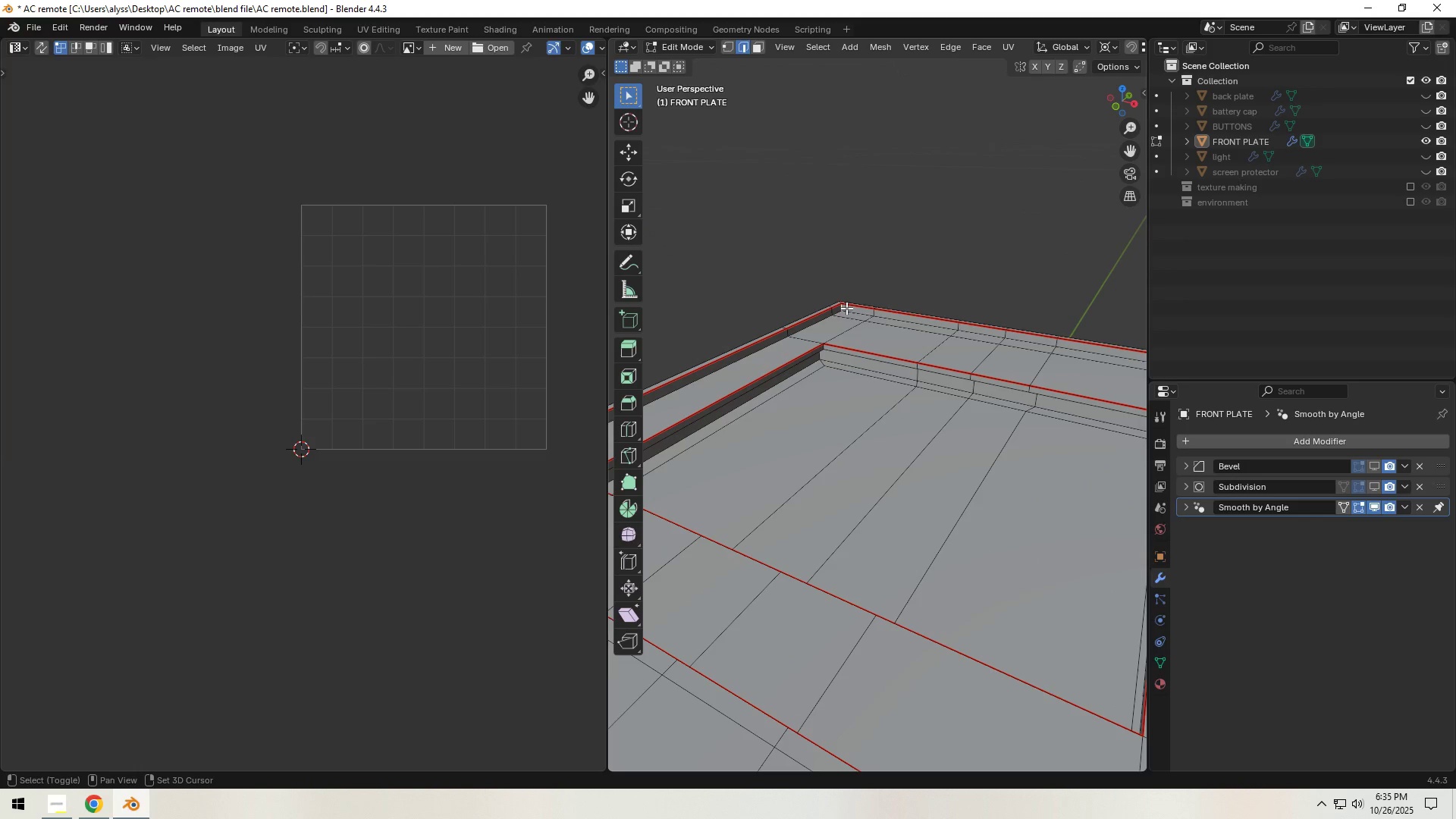 
key(Shift+ShiftLeft)
 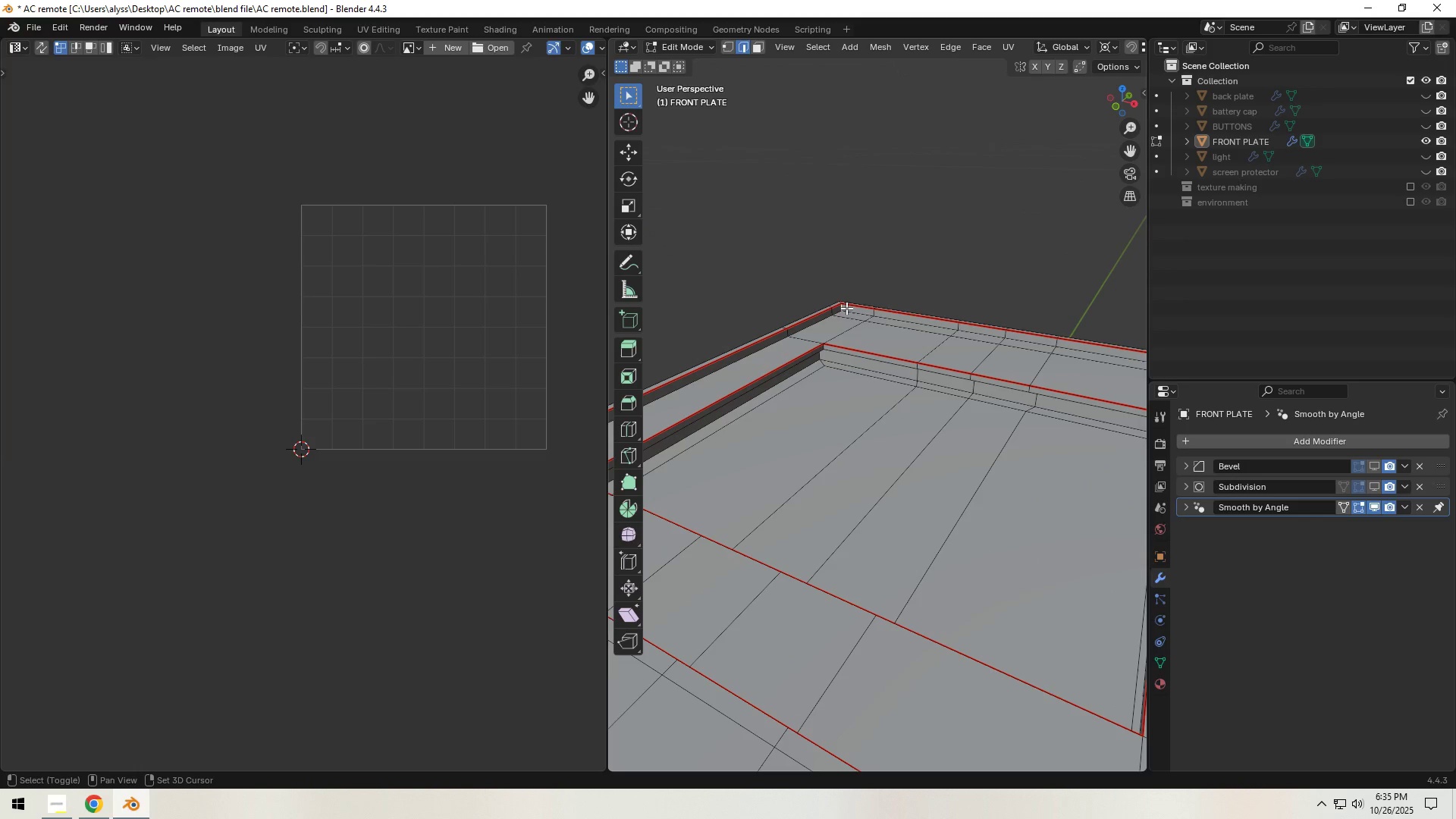 
key(Shift+ShiftLeft)
 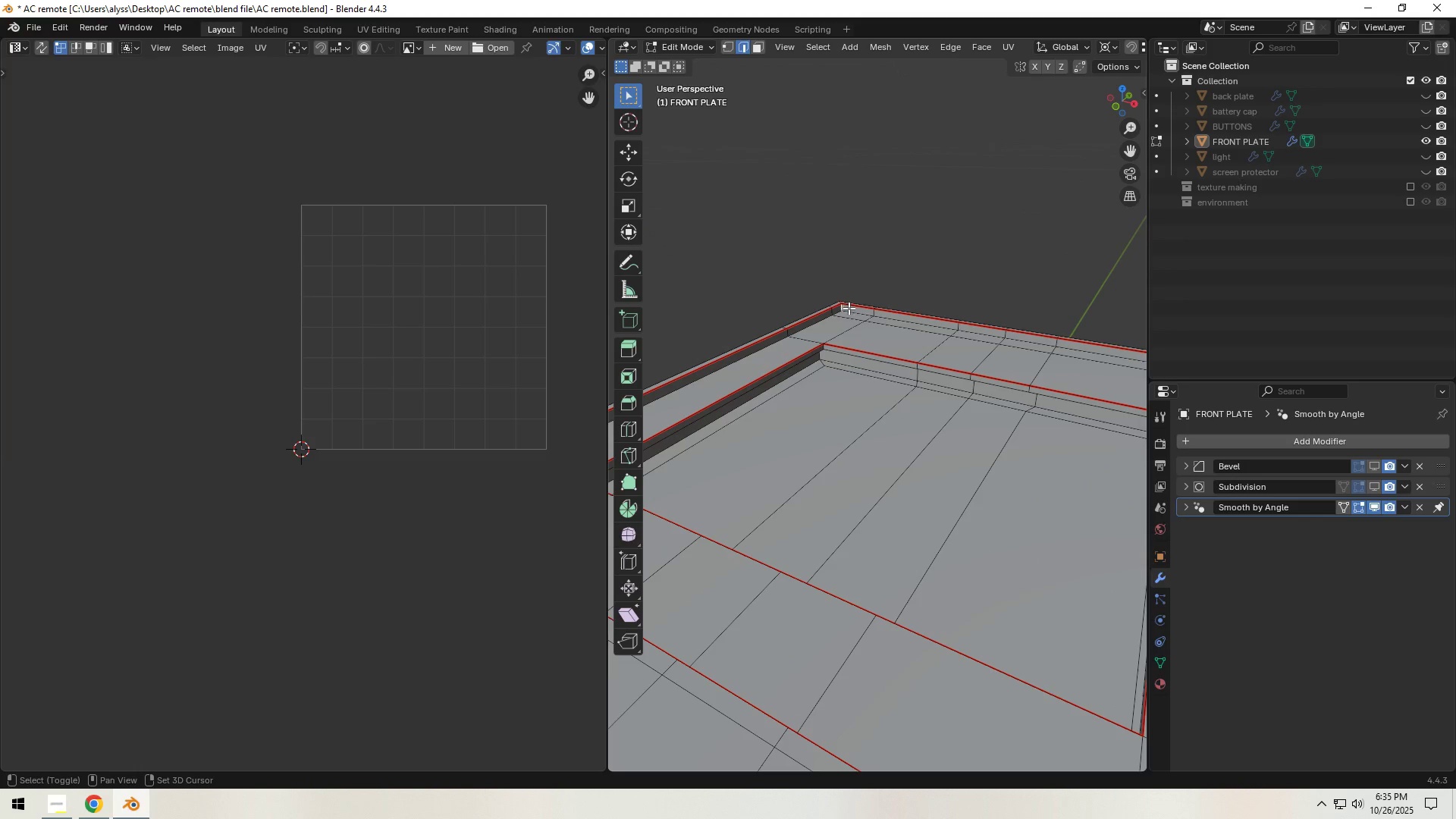 
key(Shift+ShiftLeft)
 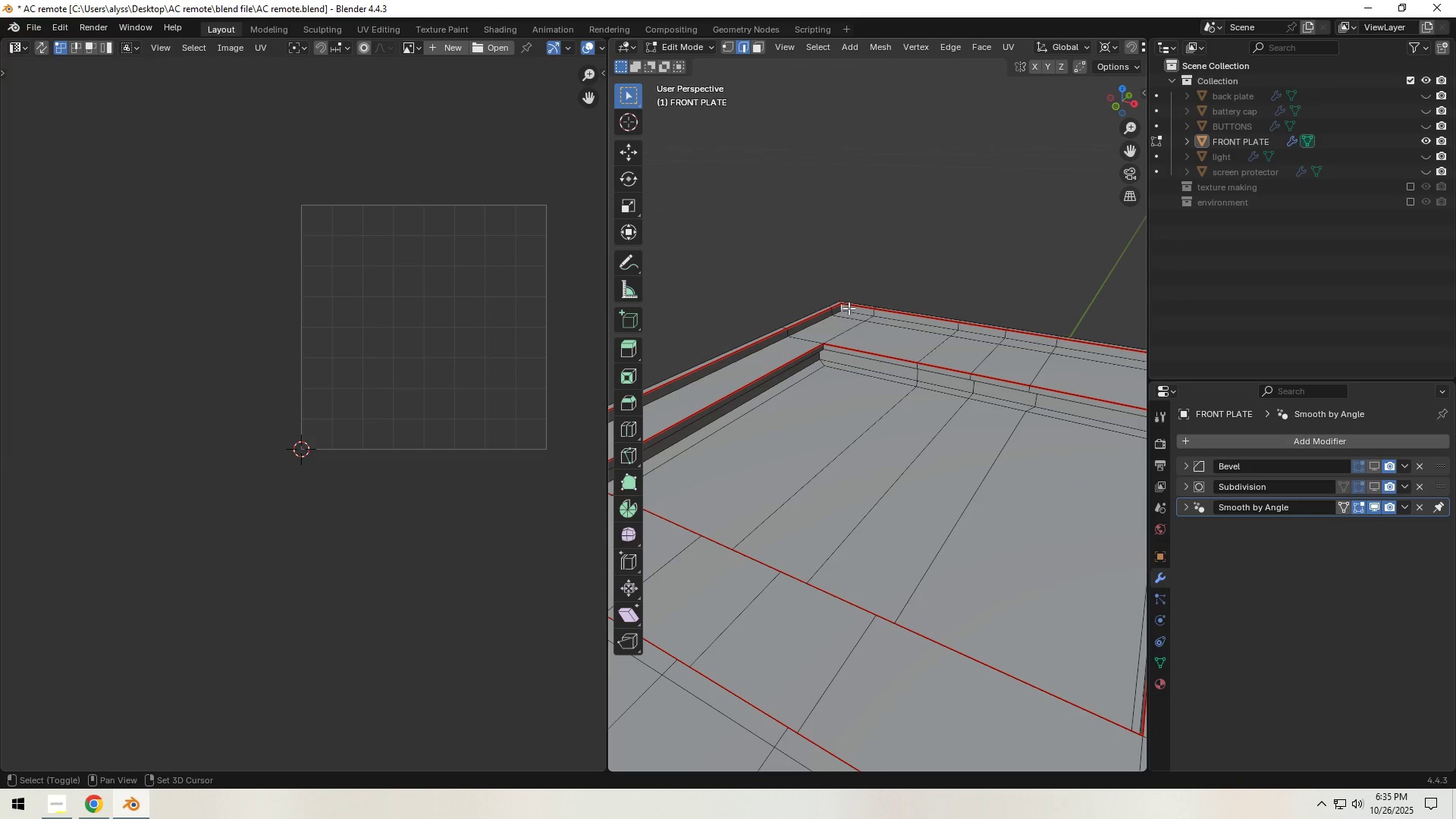 
key(Shift+ShiftLeft)
 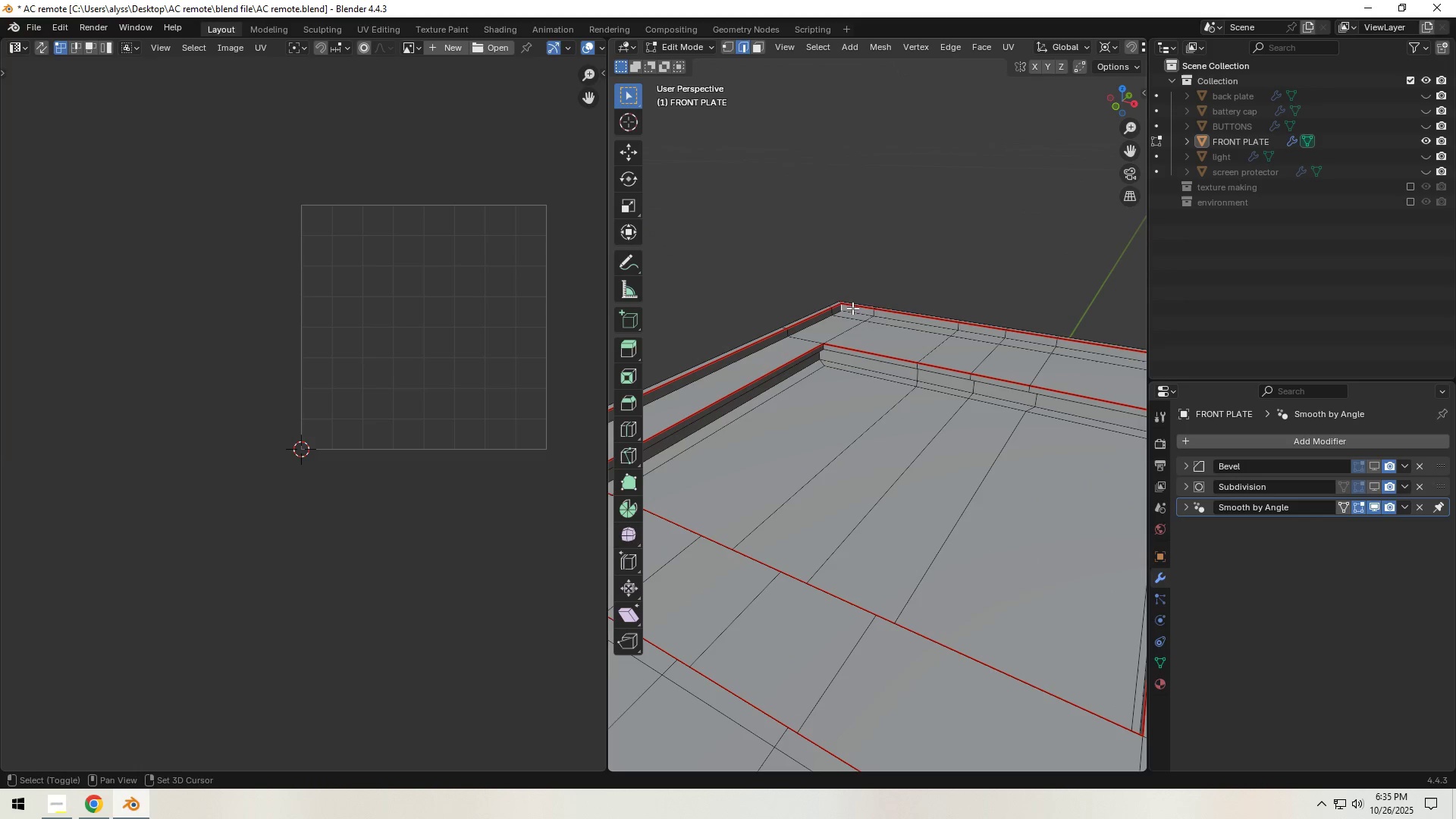 
key(Shift+ShiftLeft)
 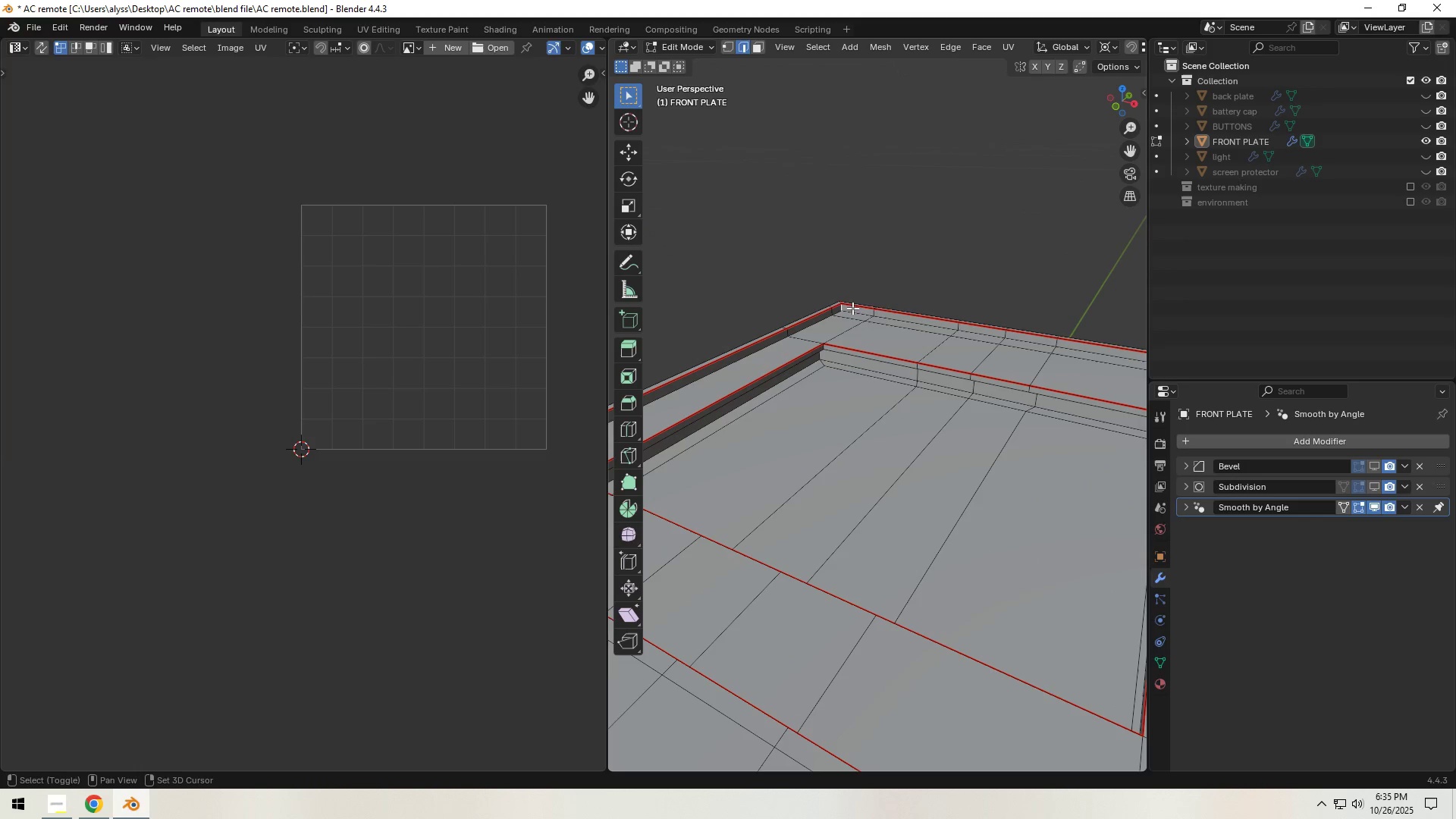 
key(Shift+ShiftLeft)
 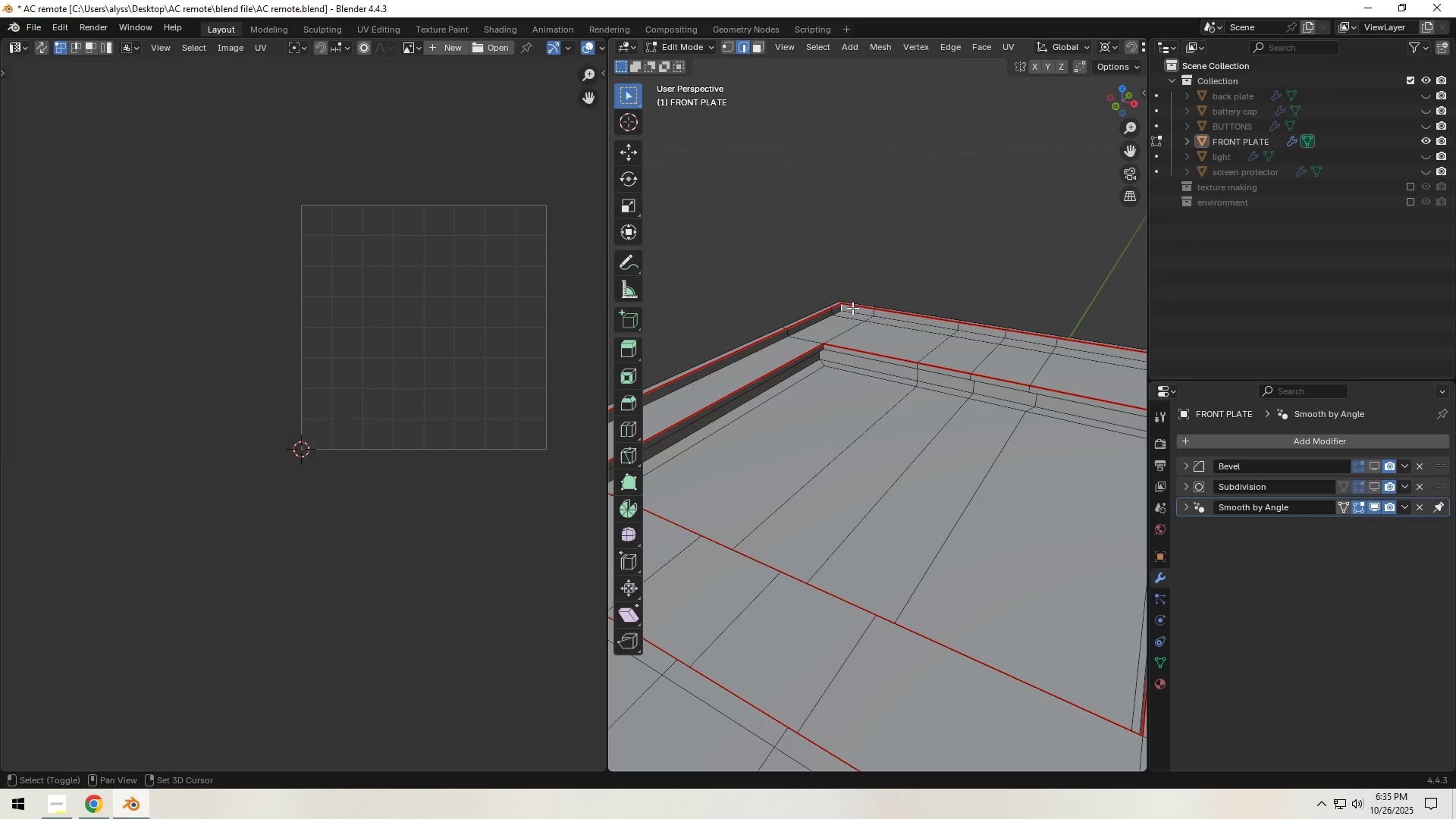 
key(Shift+ShiftLeft)
 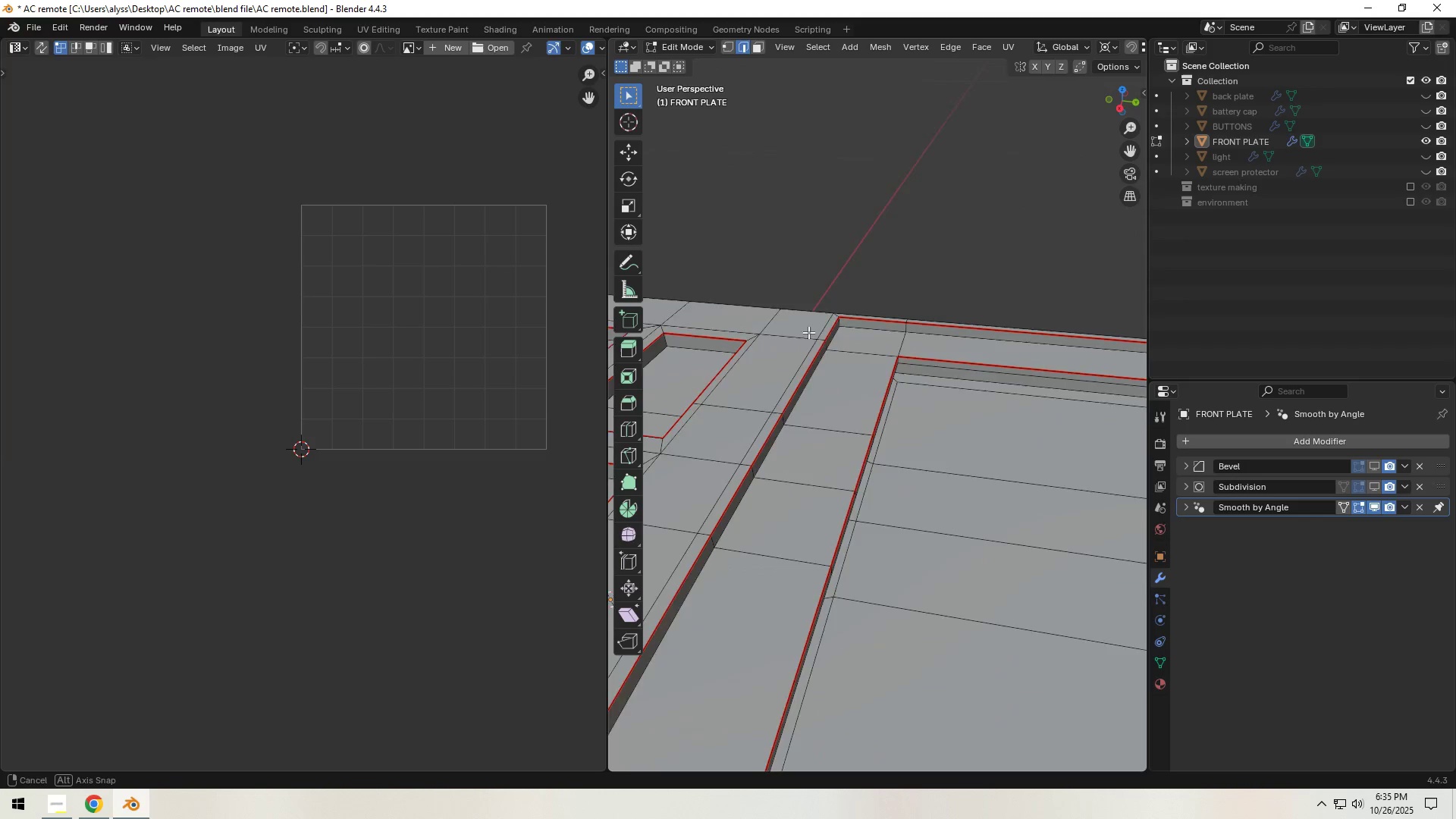 
hold_key(key=ShiftLeft, duration=1.46)
left_click([886, 319])
 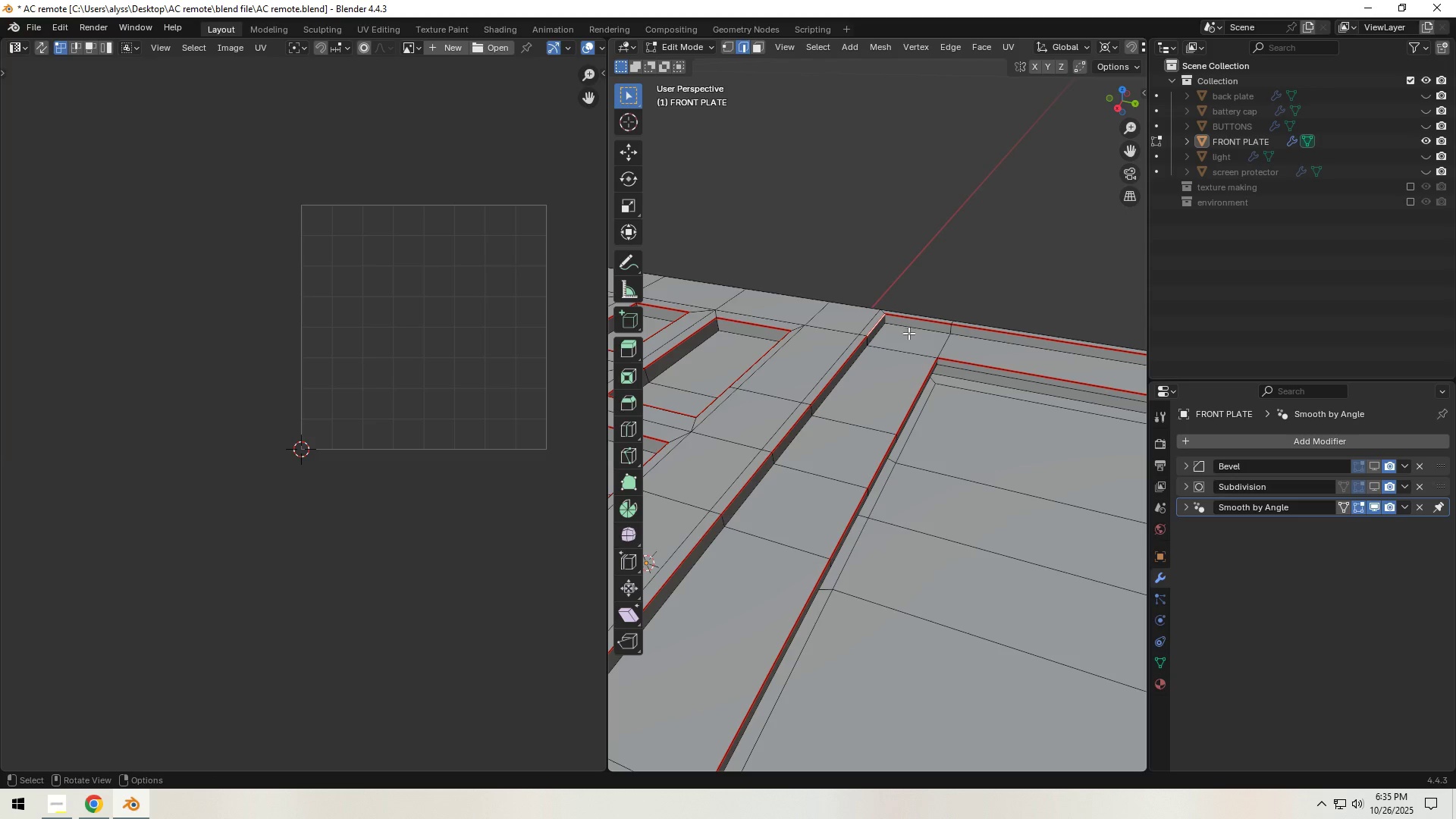 
hold_key(key=ShiftLeft, duration=1.5)
left_click([877, 325])
 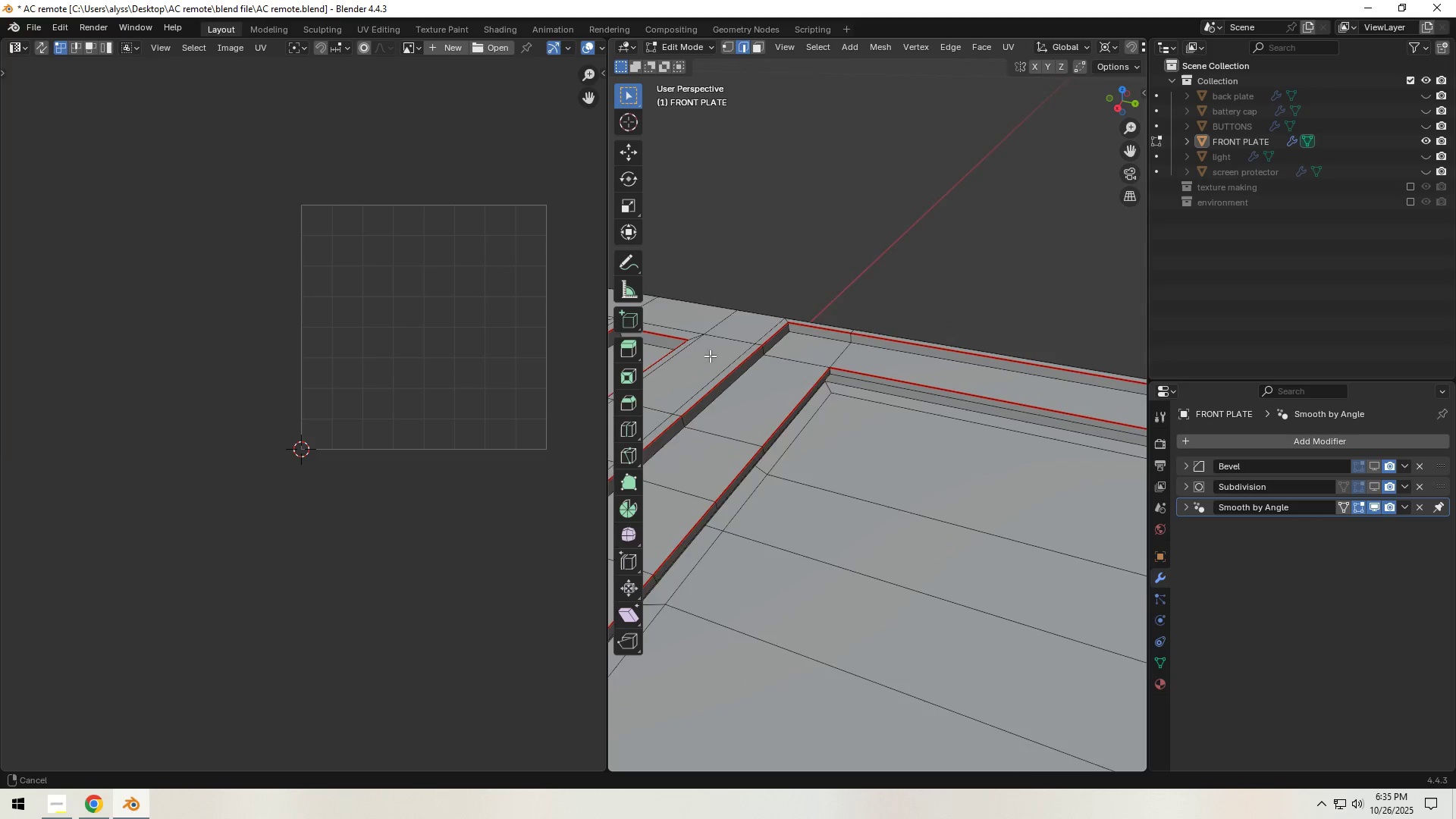 
hold_key(key=ShiftLeft, duration=1.4)
left_click([764, 334])
 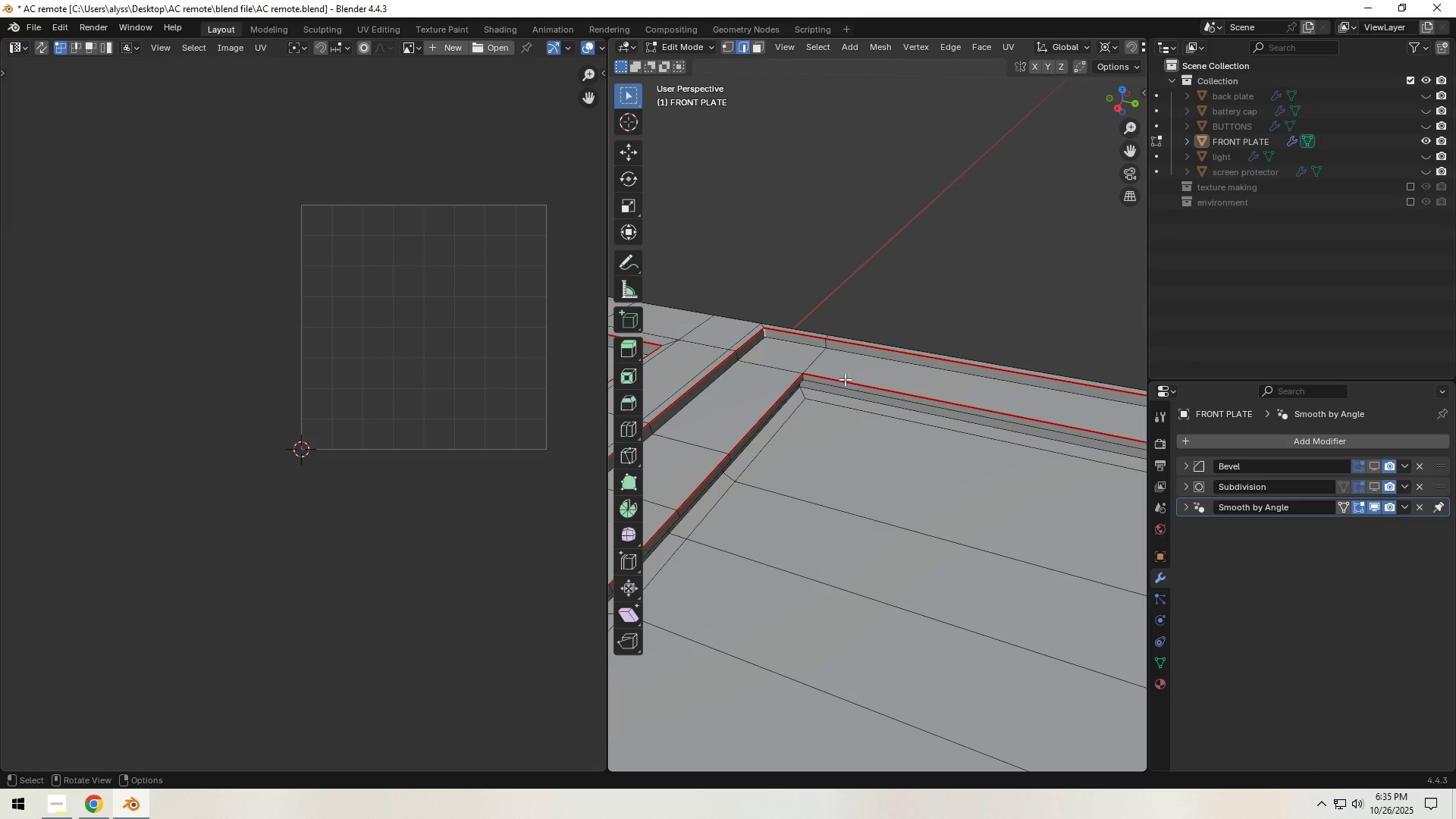 
key(Control+E)
 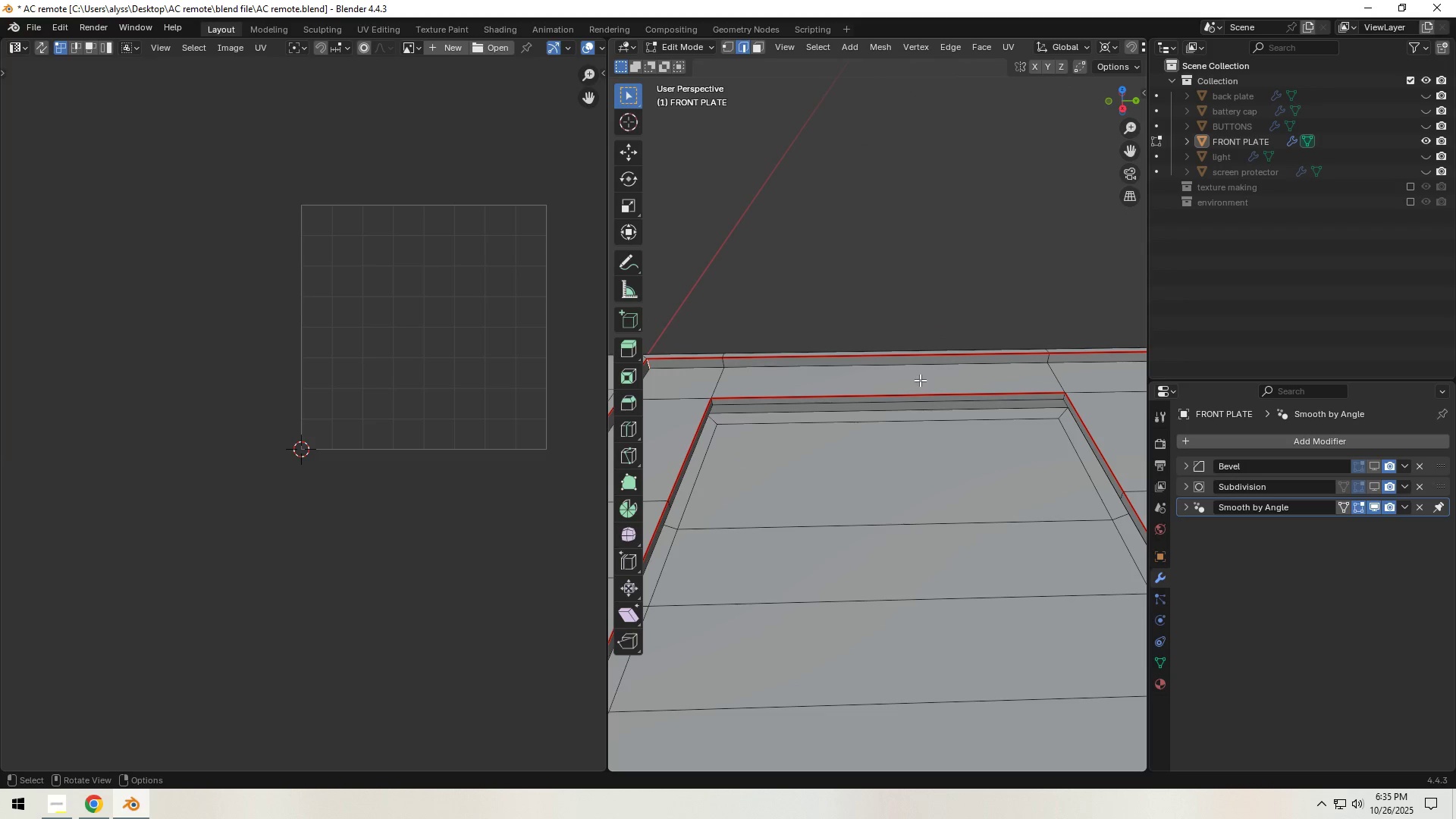 
left_click([920, 380])
 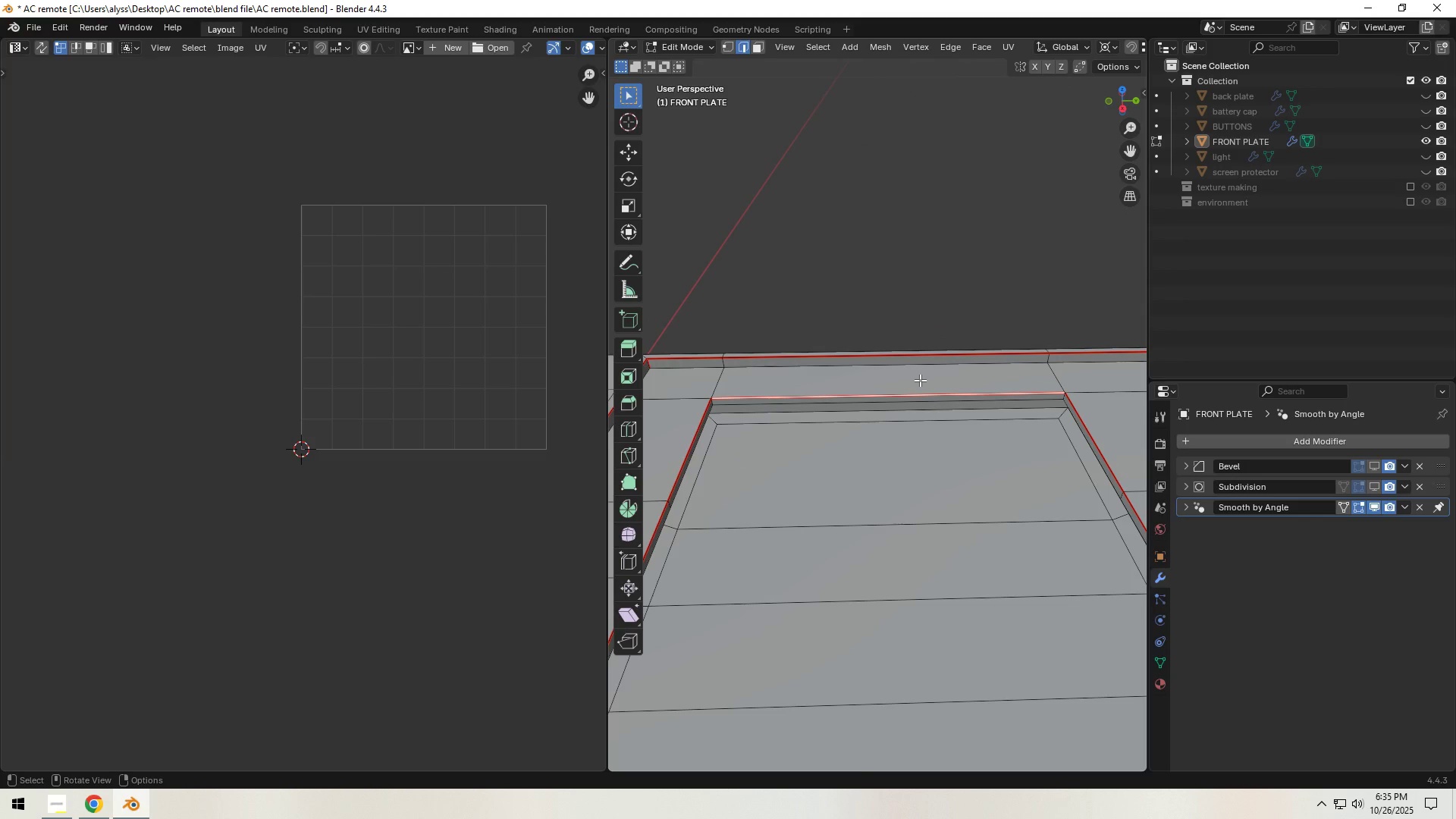 
key(L)
 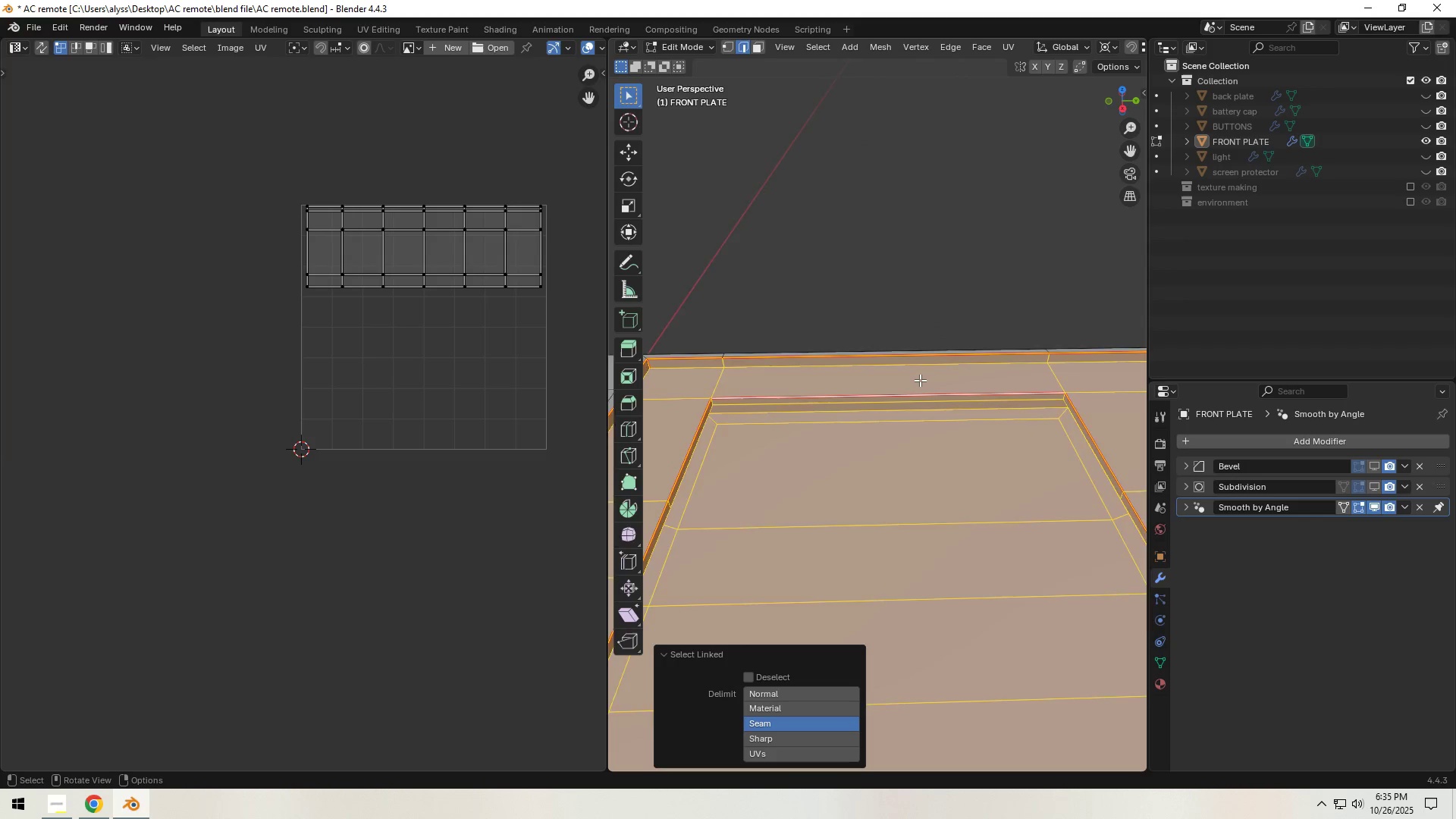 
scroll: coordinate [920, 381], scroll_direction: down, amount: 2.0
 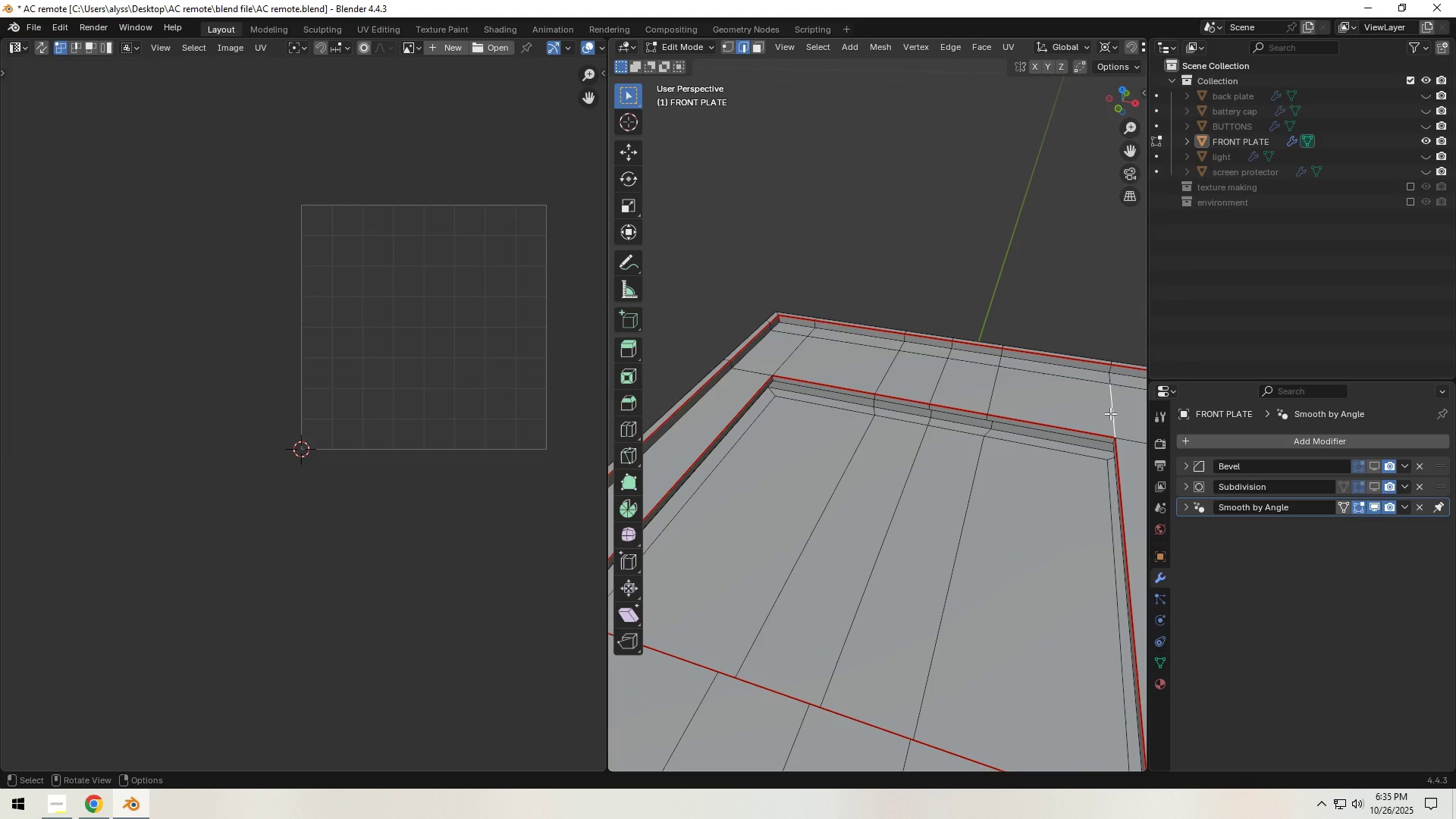 
type(lu)
 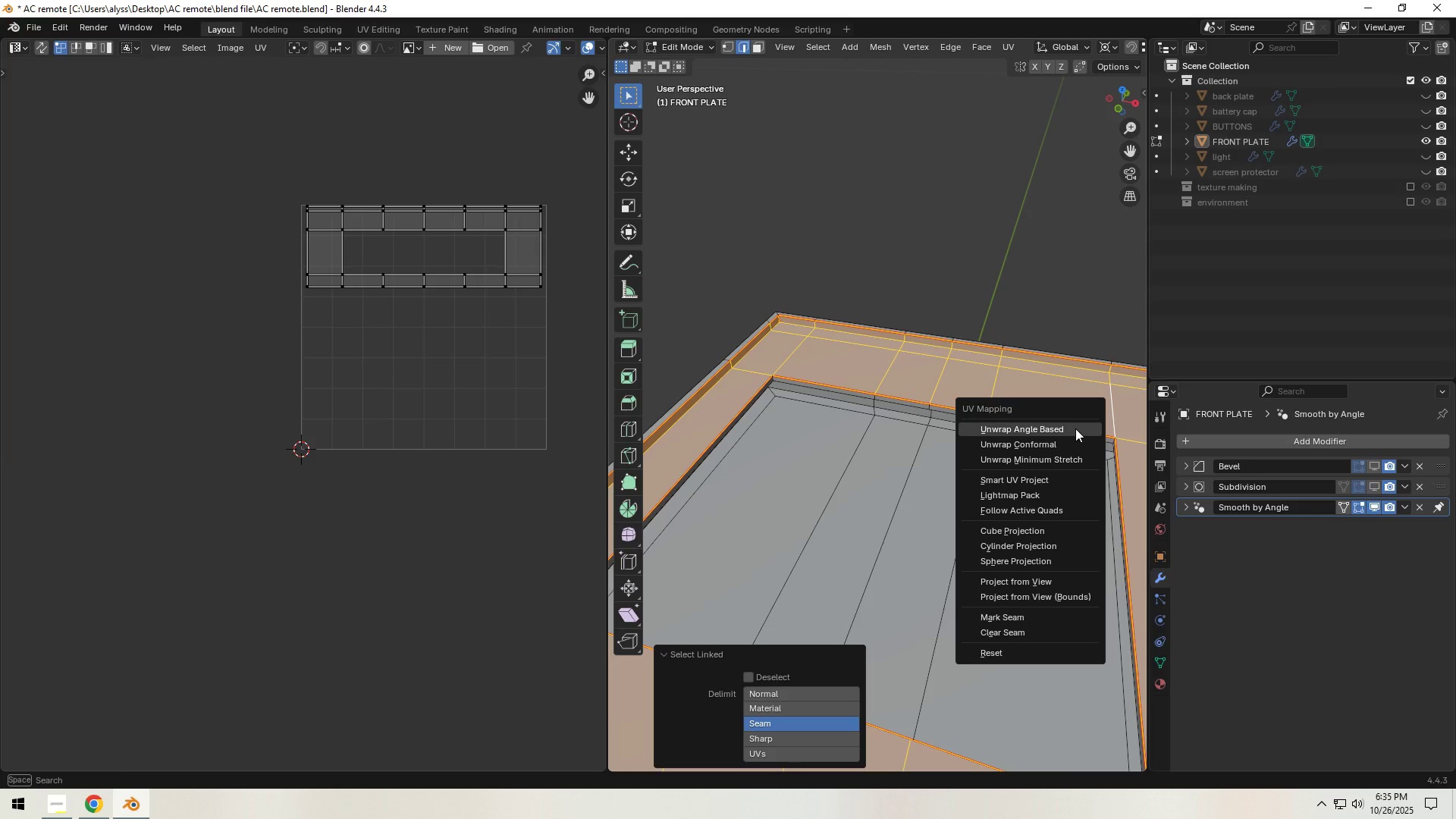 
left_click([1075, 428])
 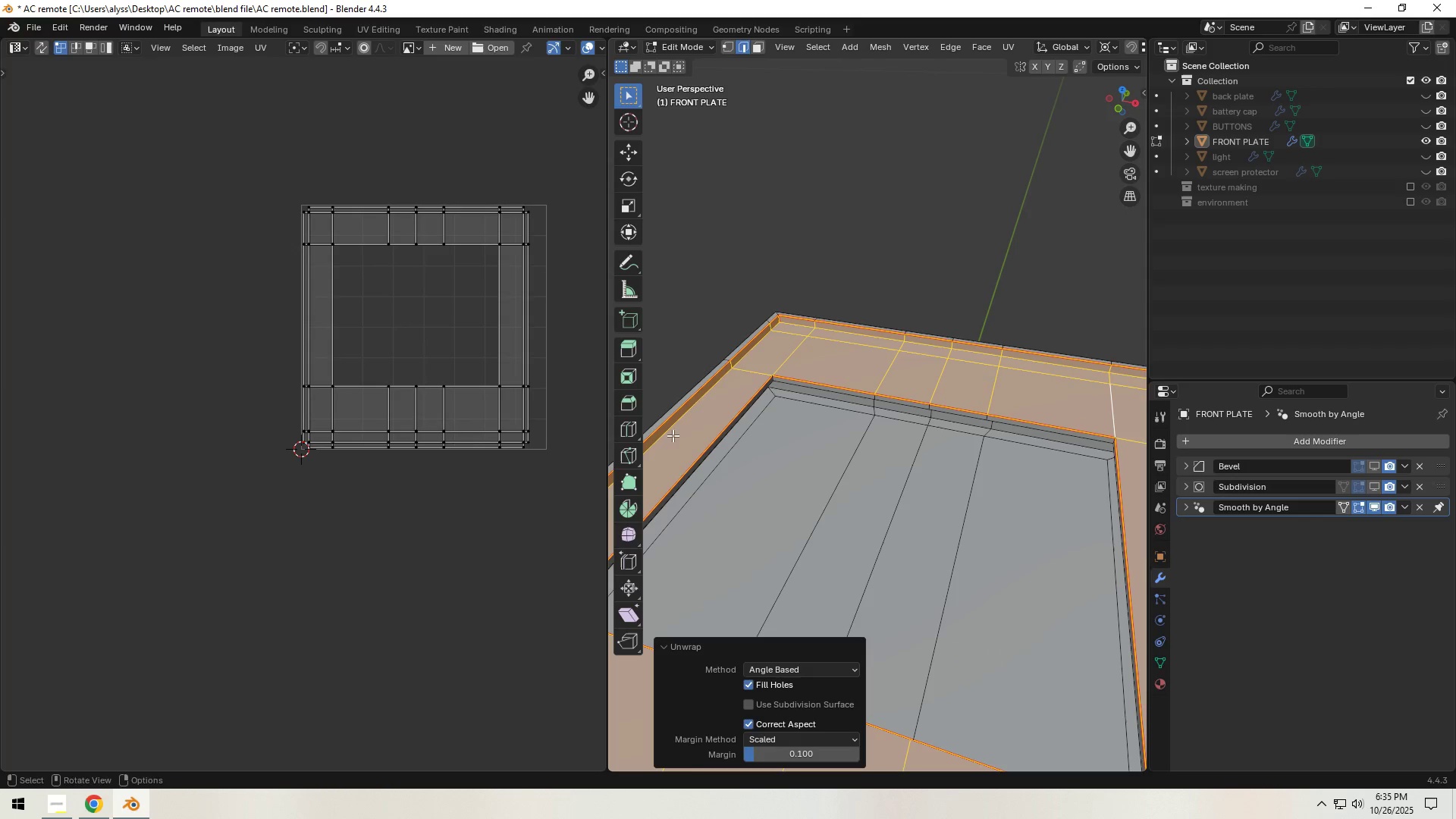 
scroll: coordinate [465, 424], scroll_direction: down, amount: 3.0
 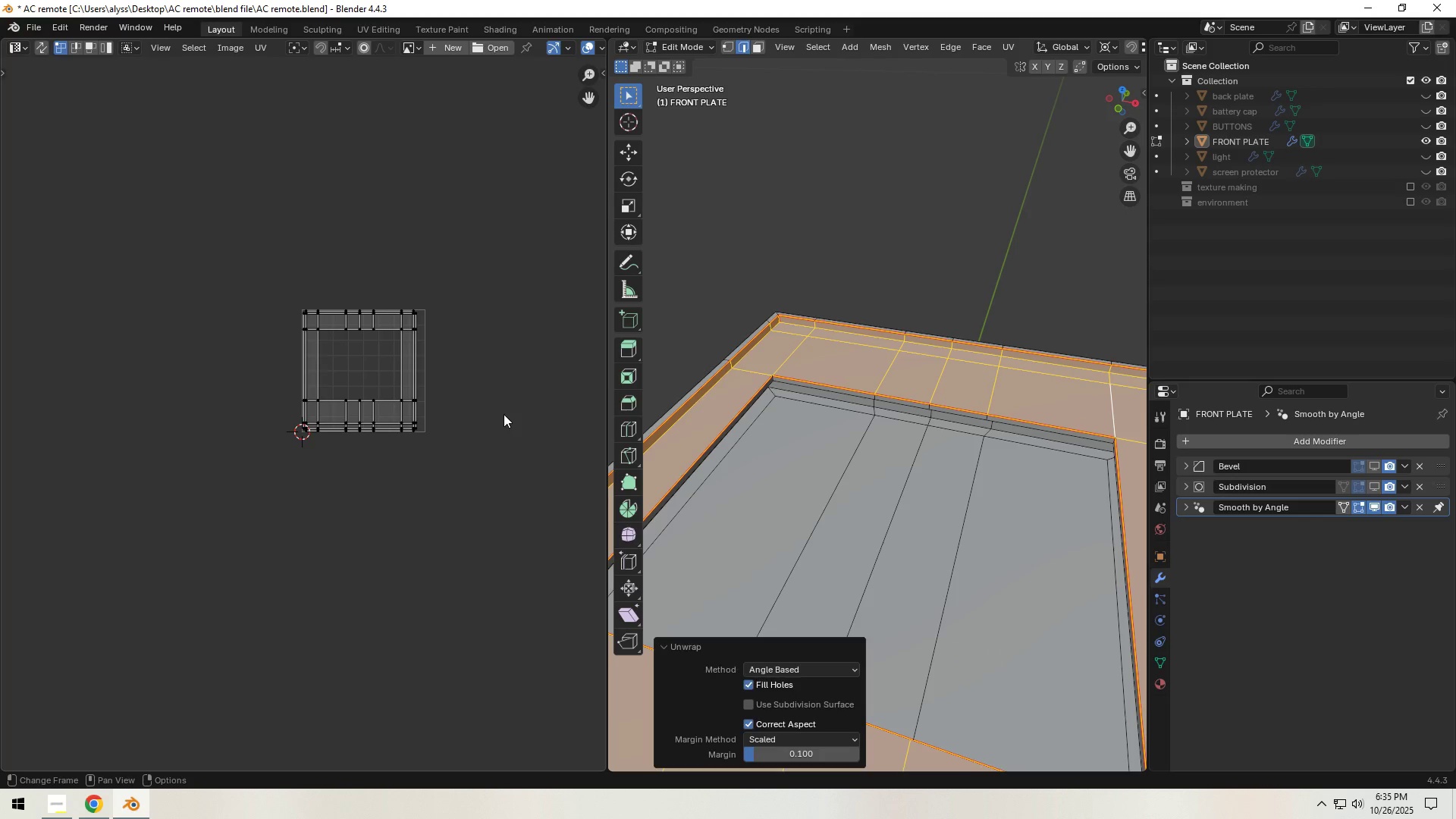 
left_click([504, 414])
 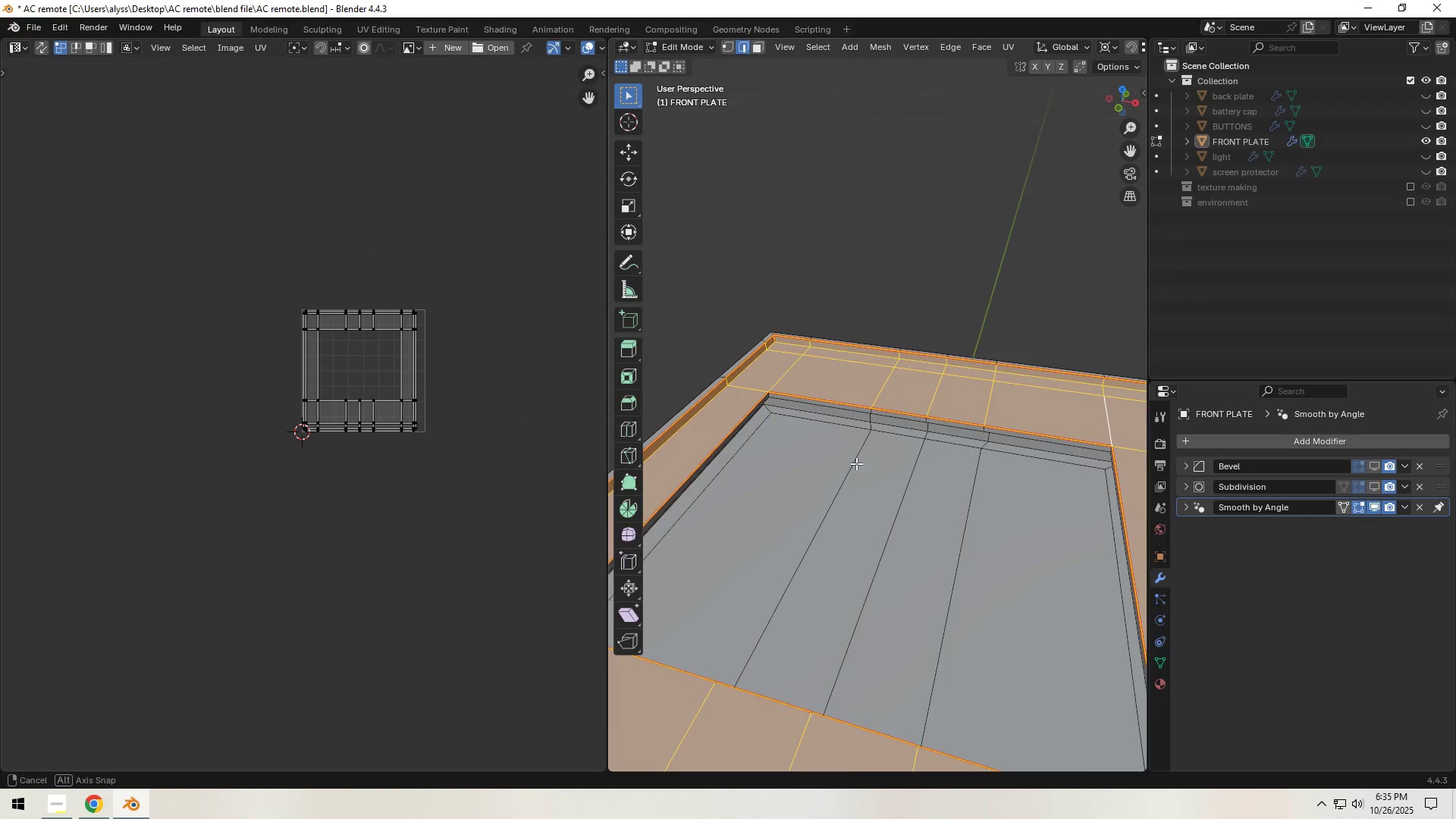 
scroll: coordinate [856, 463], scroll_direction: down, amount: 3.0
 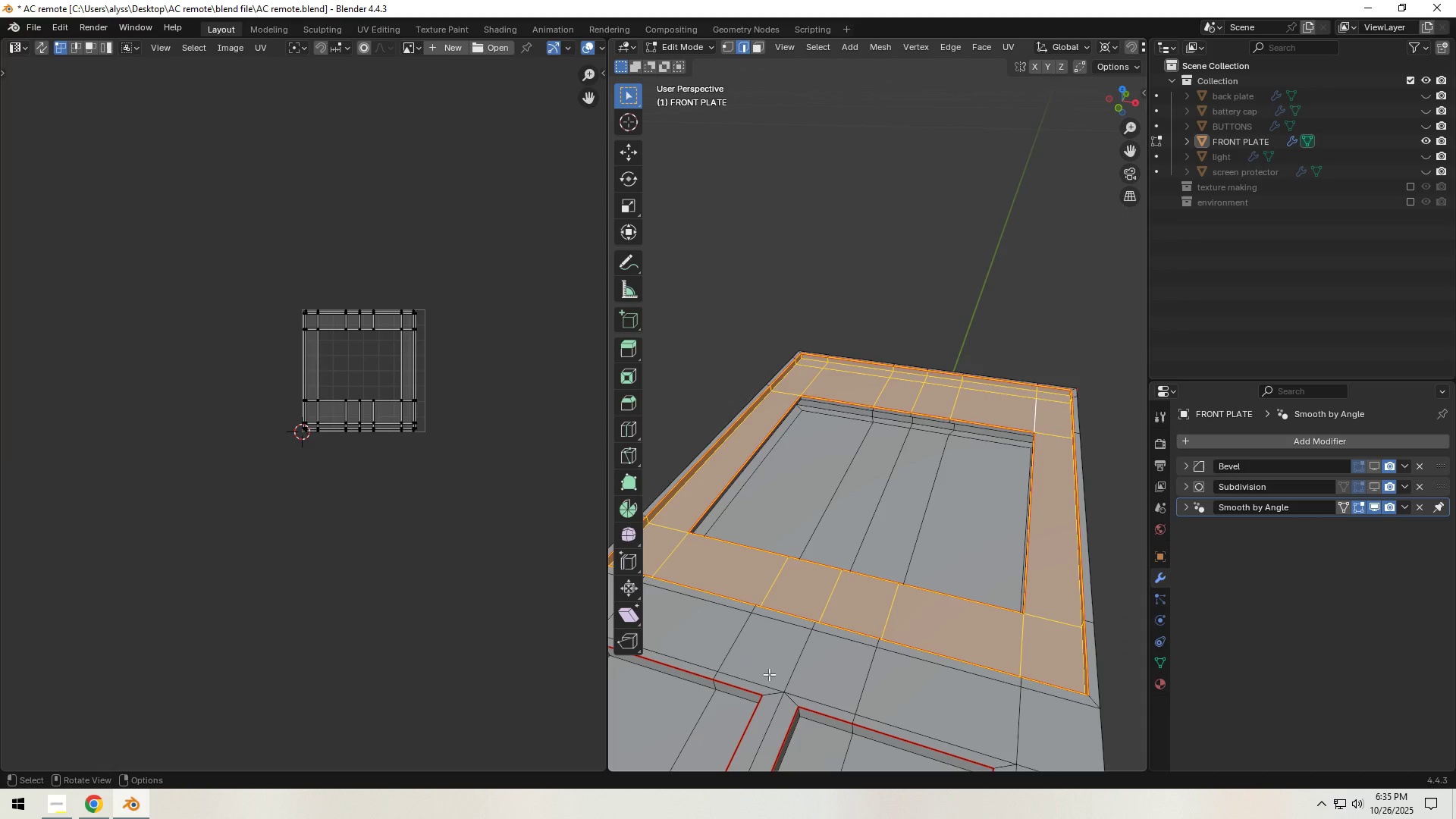 
type(lh)
 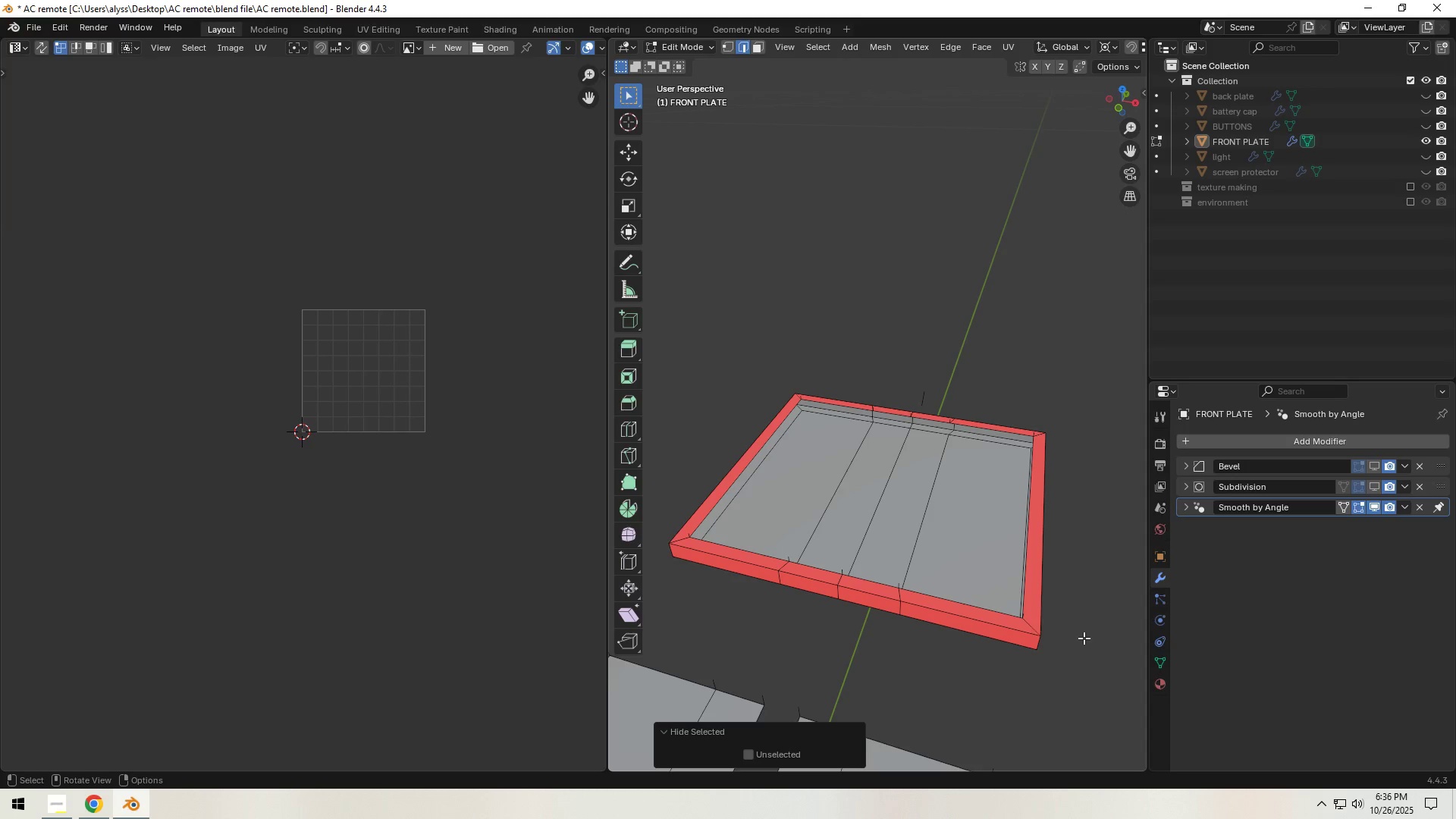 
left_click([1094, 639])
 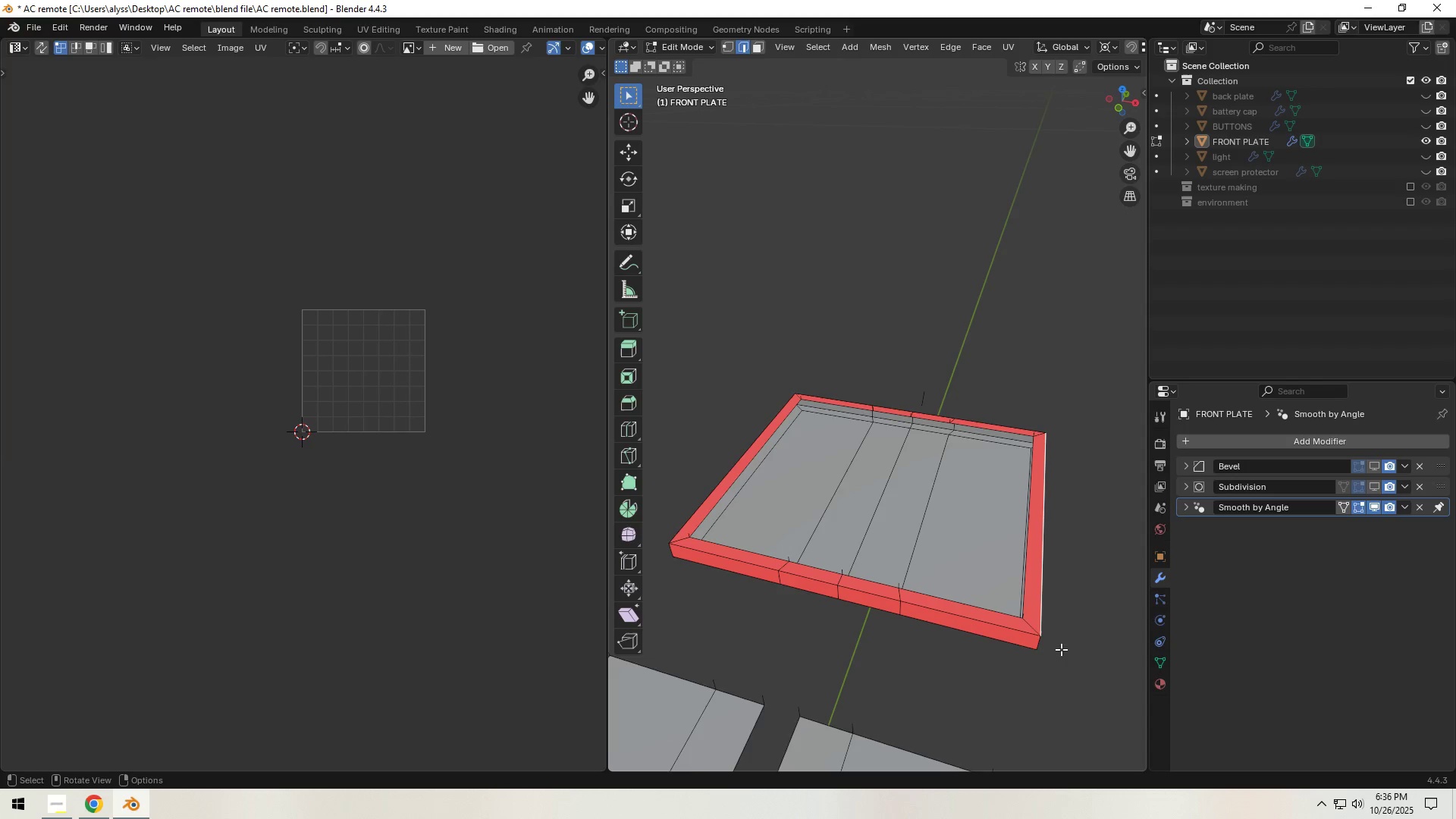 
scroll: coordinate [1009, 661], scroll_direction: down, amount: 4.0
 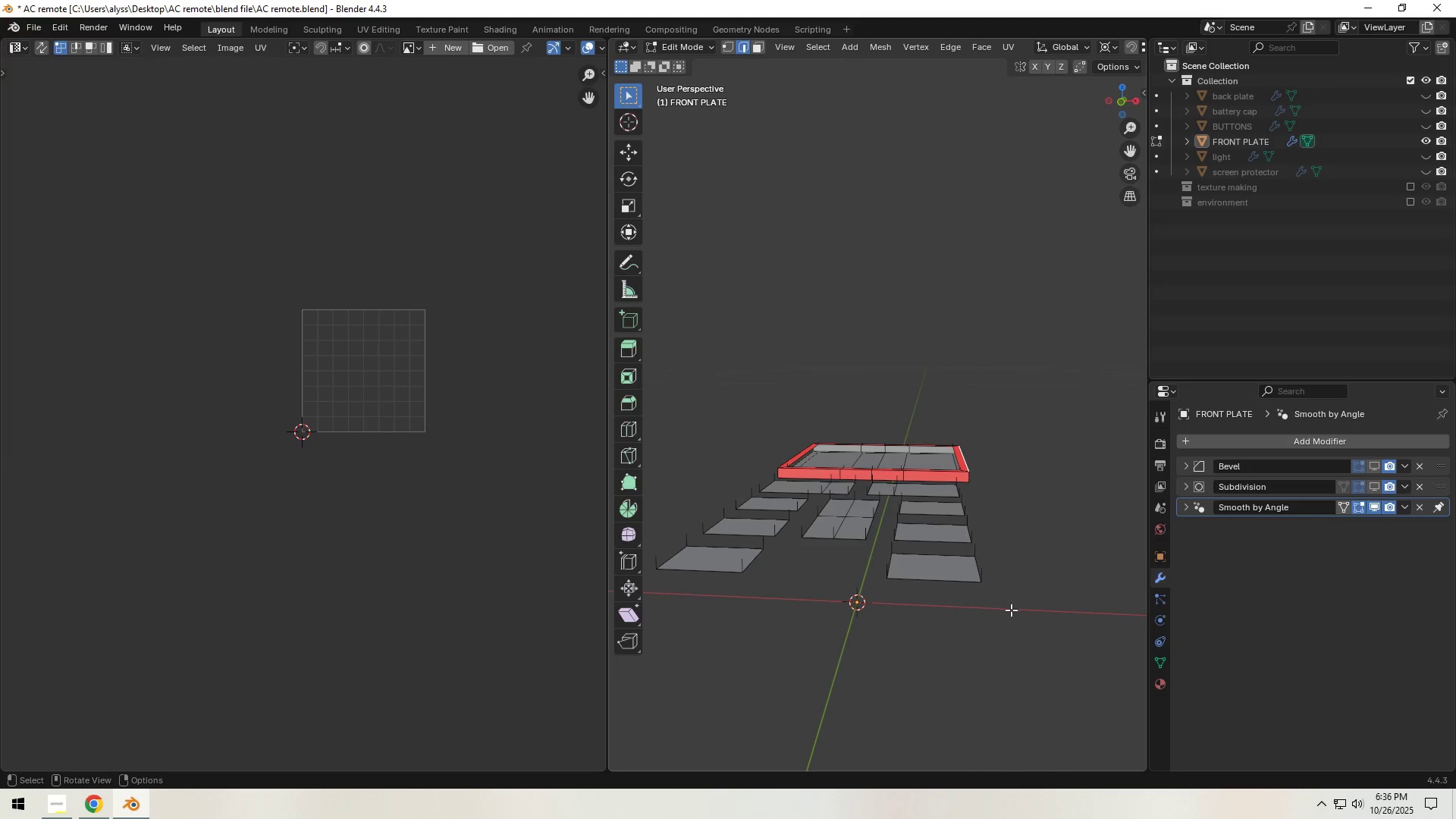 
key(Control+Z)
 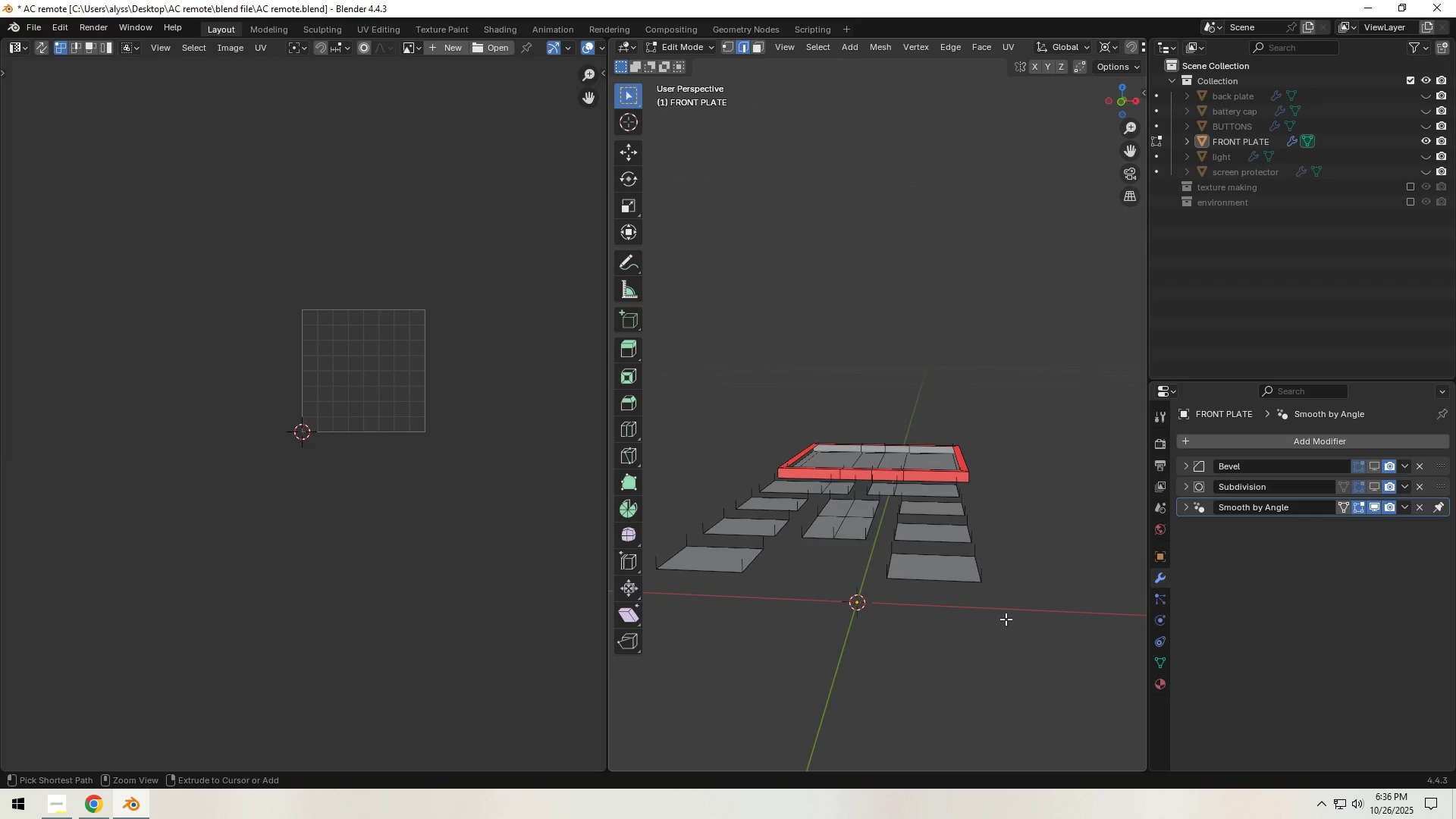 
key(Control+Z)
 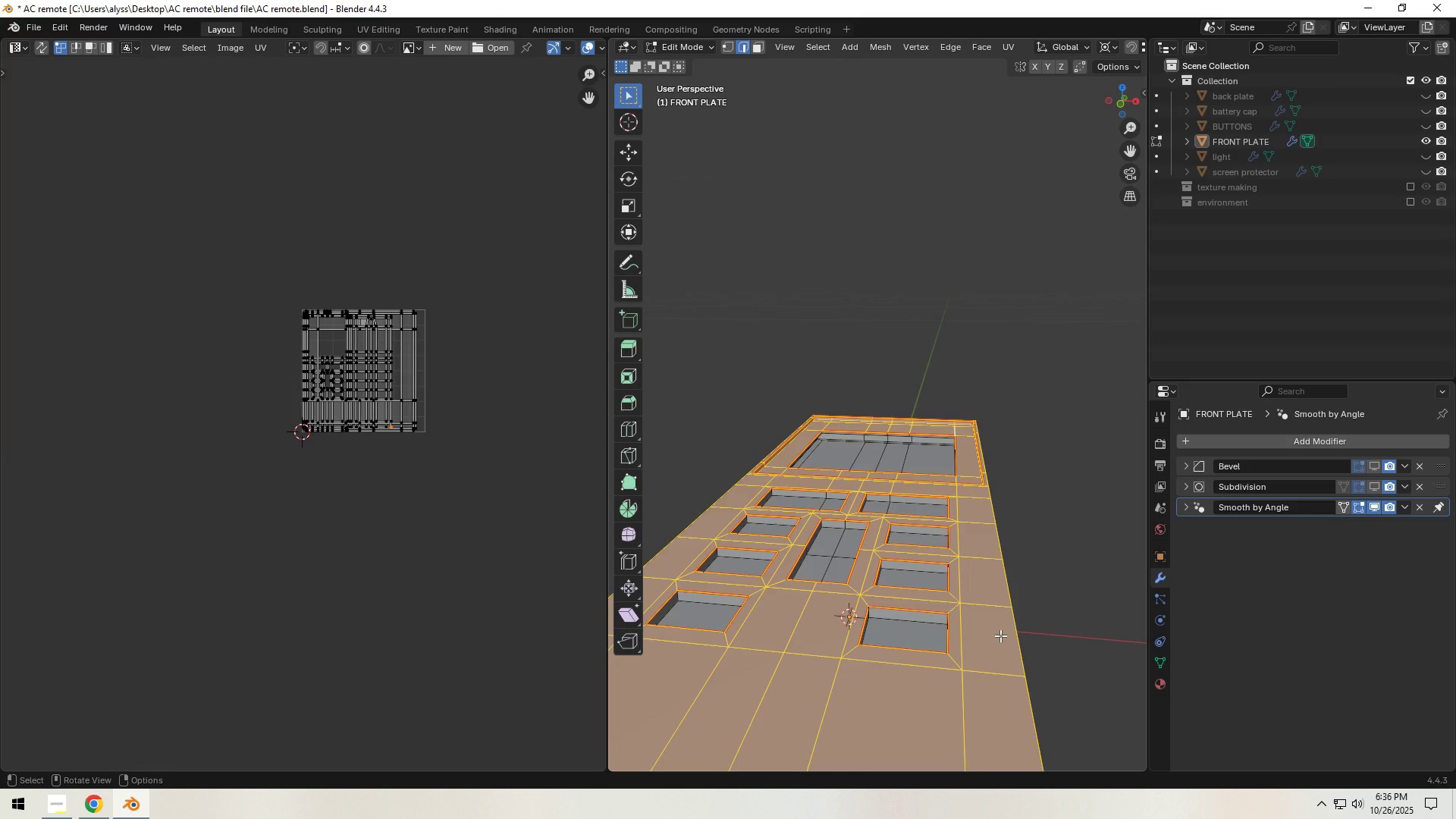 
type(1h)
 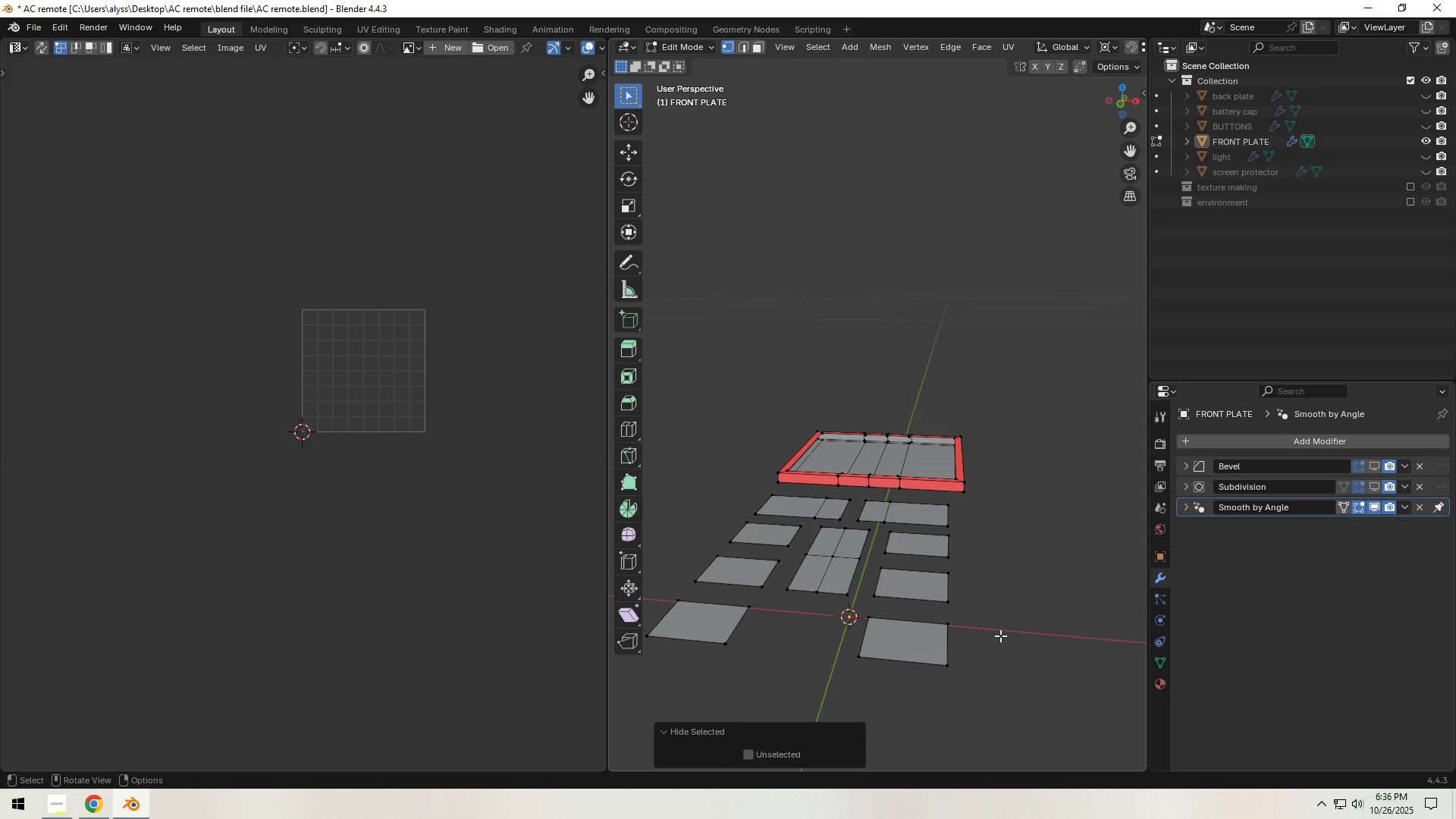 
left_click([1000, 635])
 